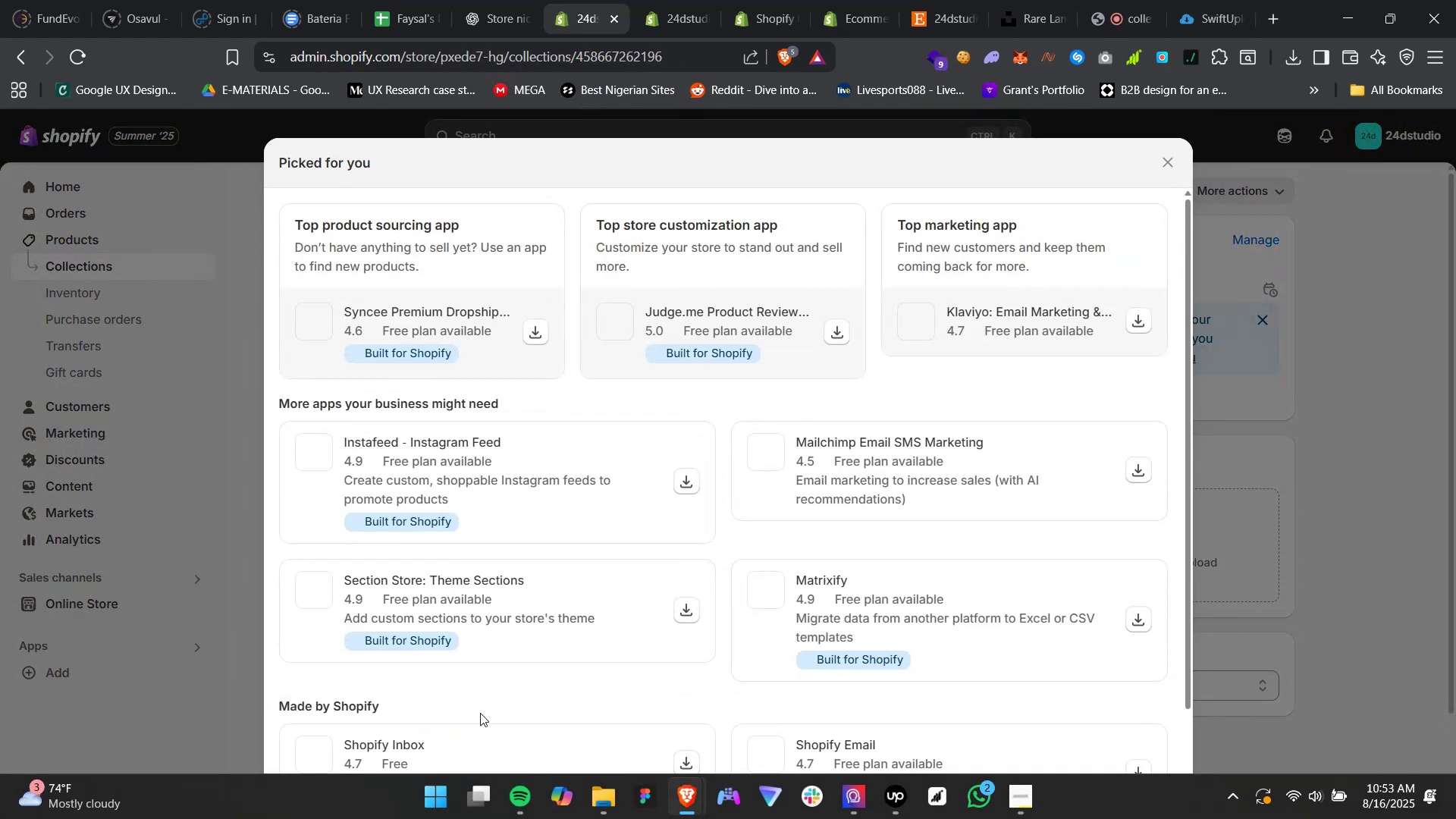 
scroll: coordinate [497, 651], scroll_direction: down, amount: 18.0
 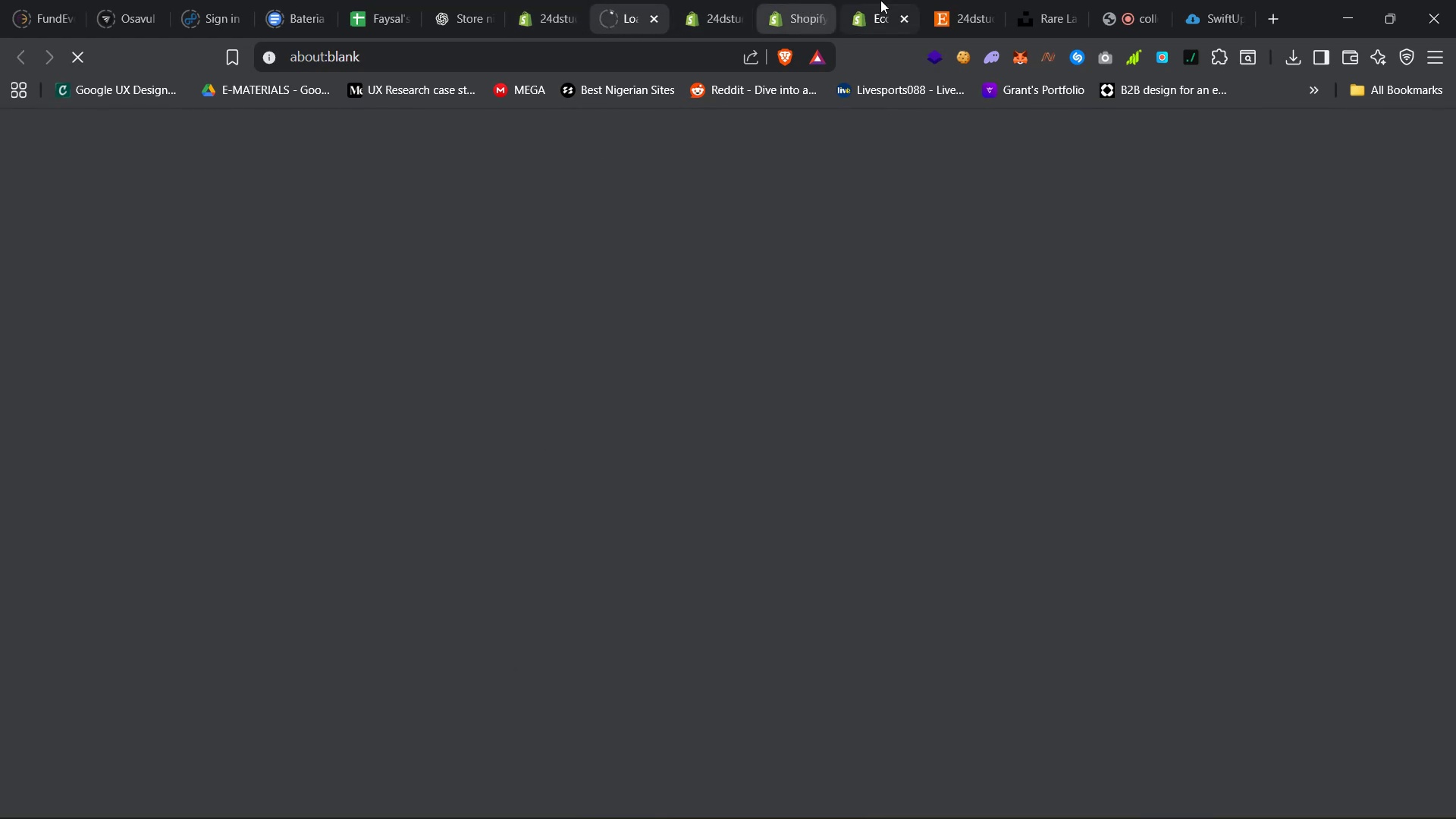 
wait(6.05)
 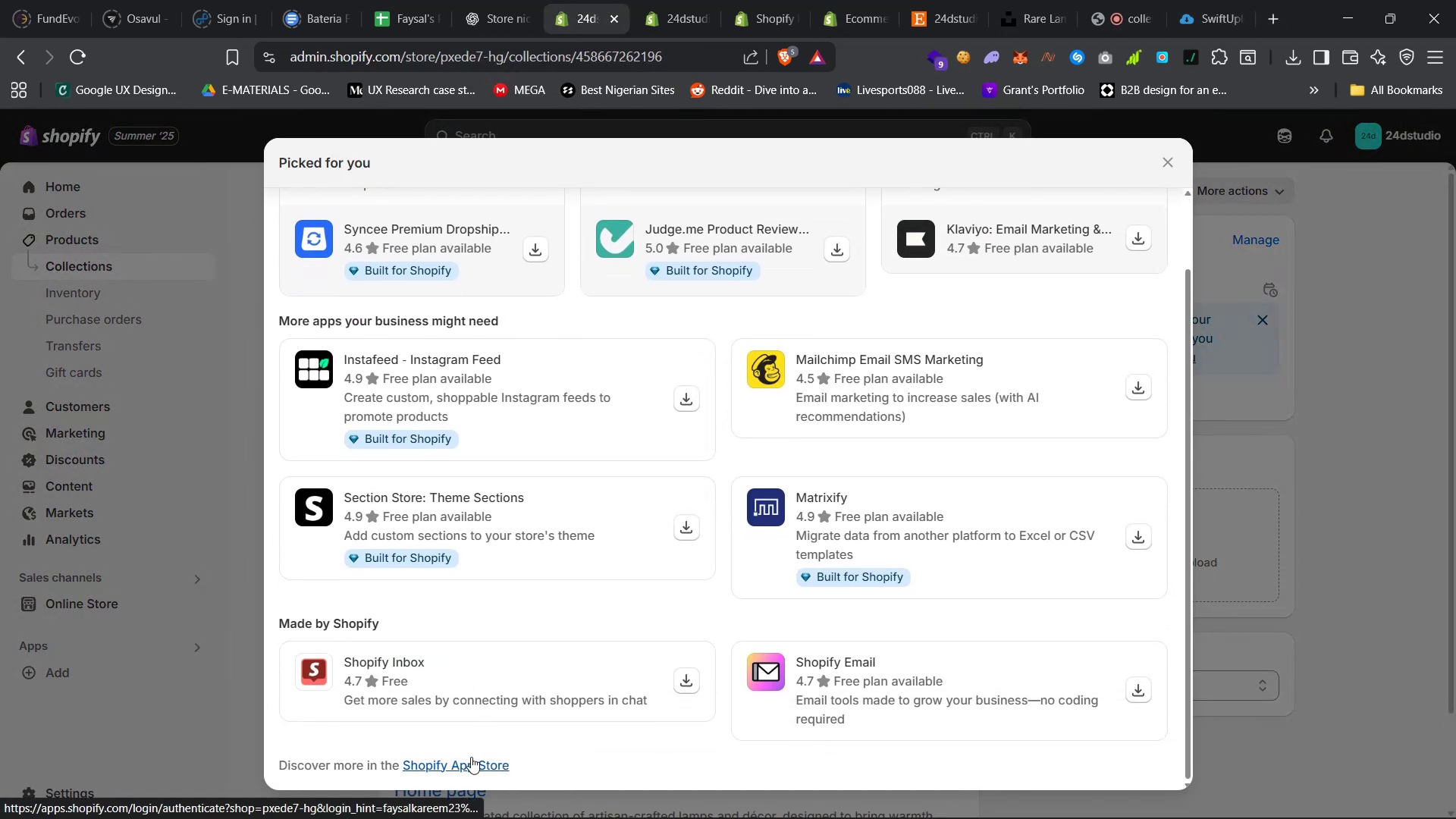 
scroll: coordinate [460, 484], scroll_direction: down, amount: 41.0
 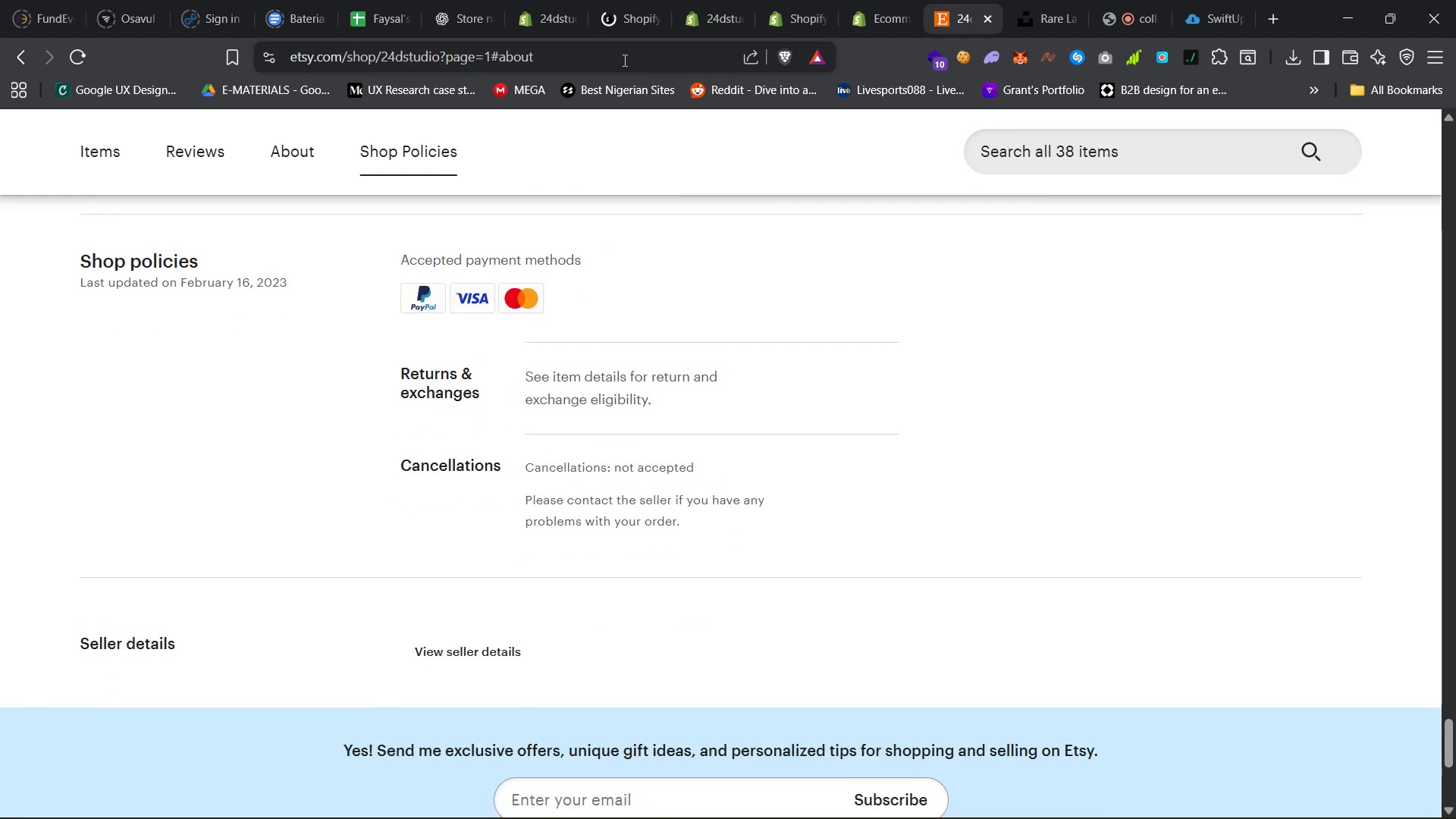 
left_click([621, 0])
 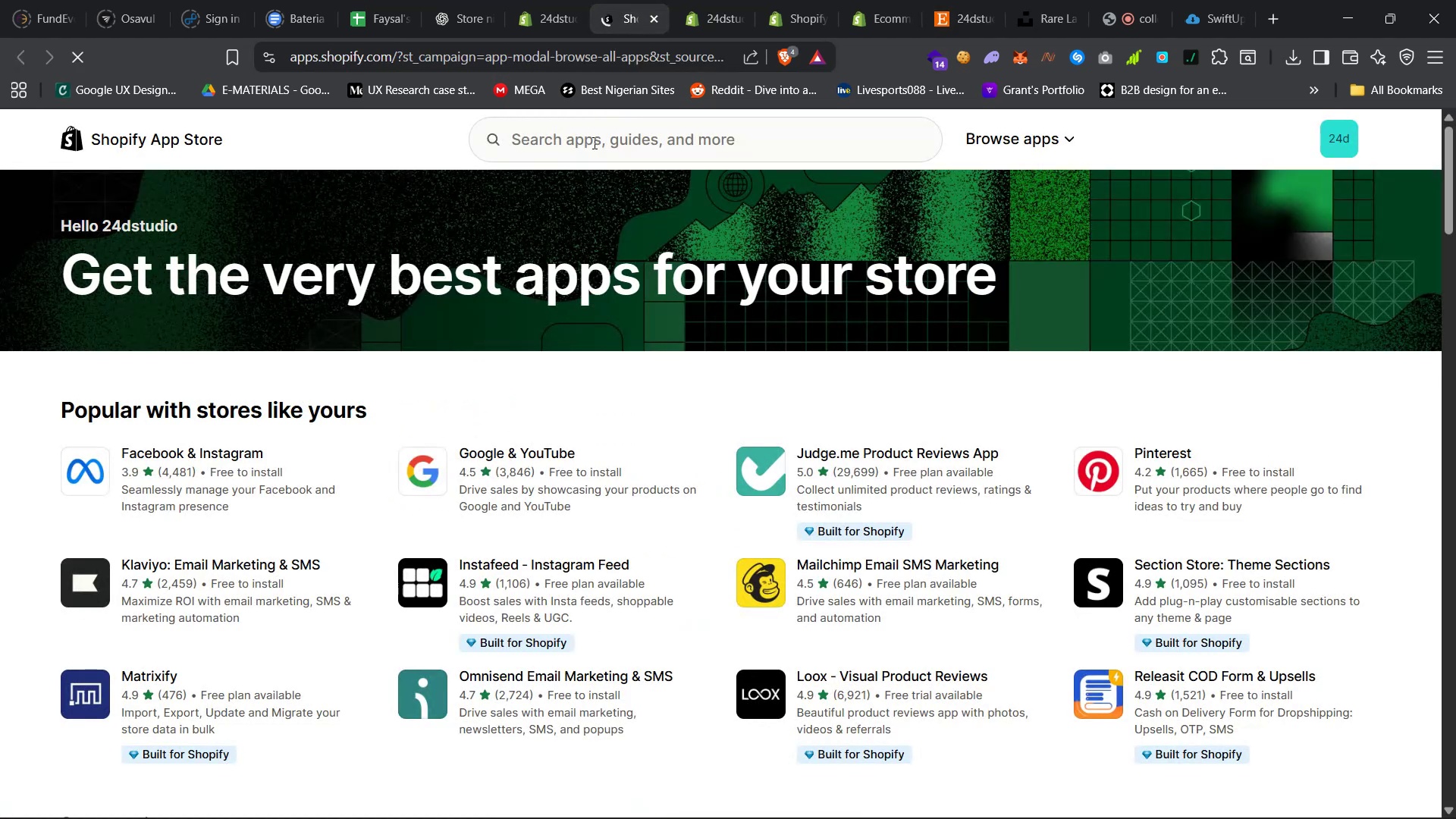 
left_click([626, 146])
 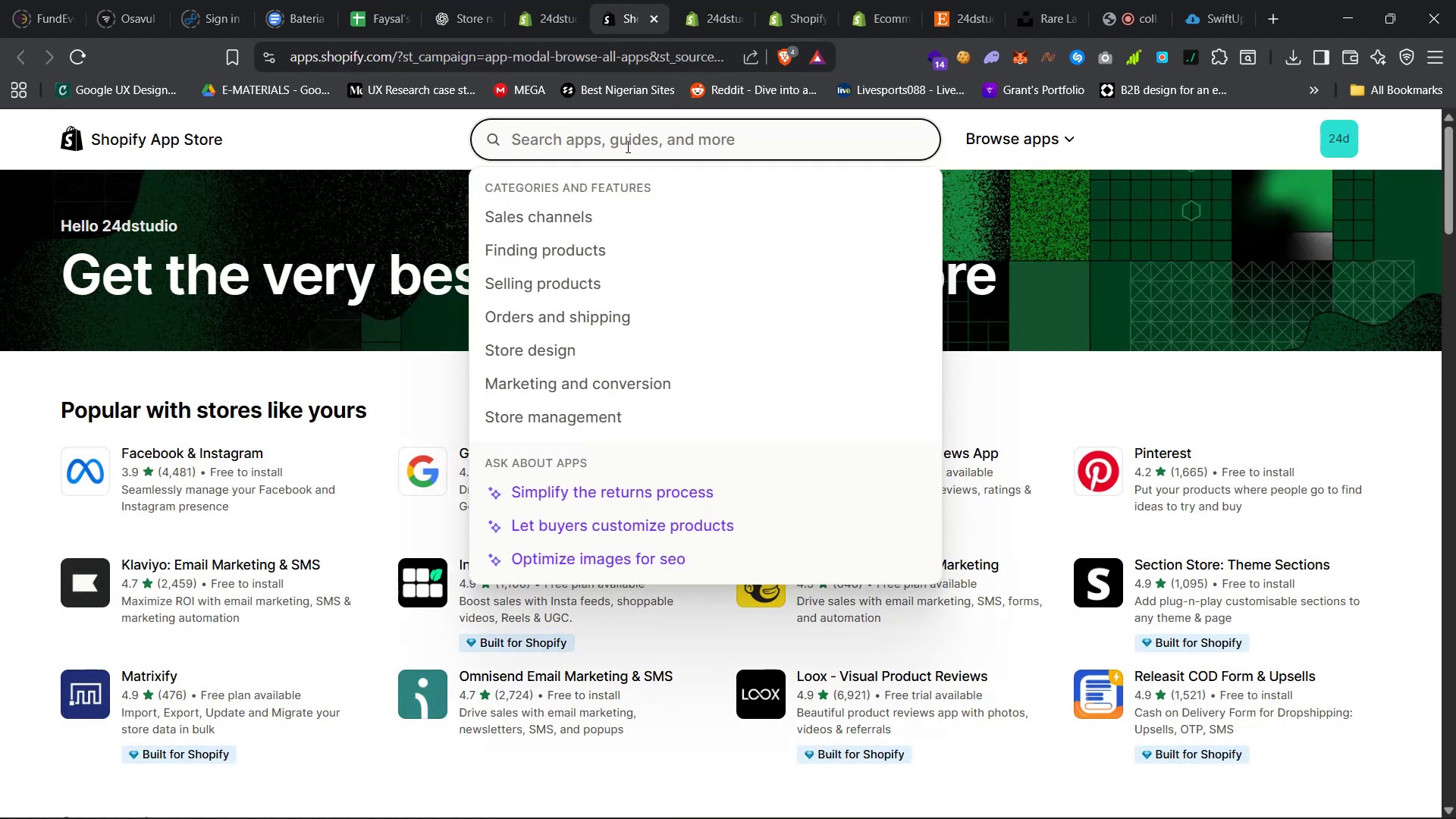 
type(testimonial)
 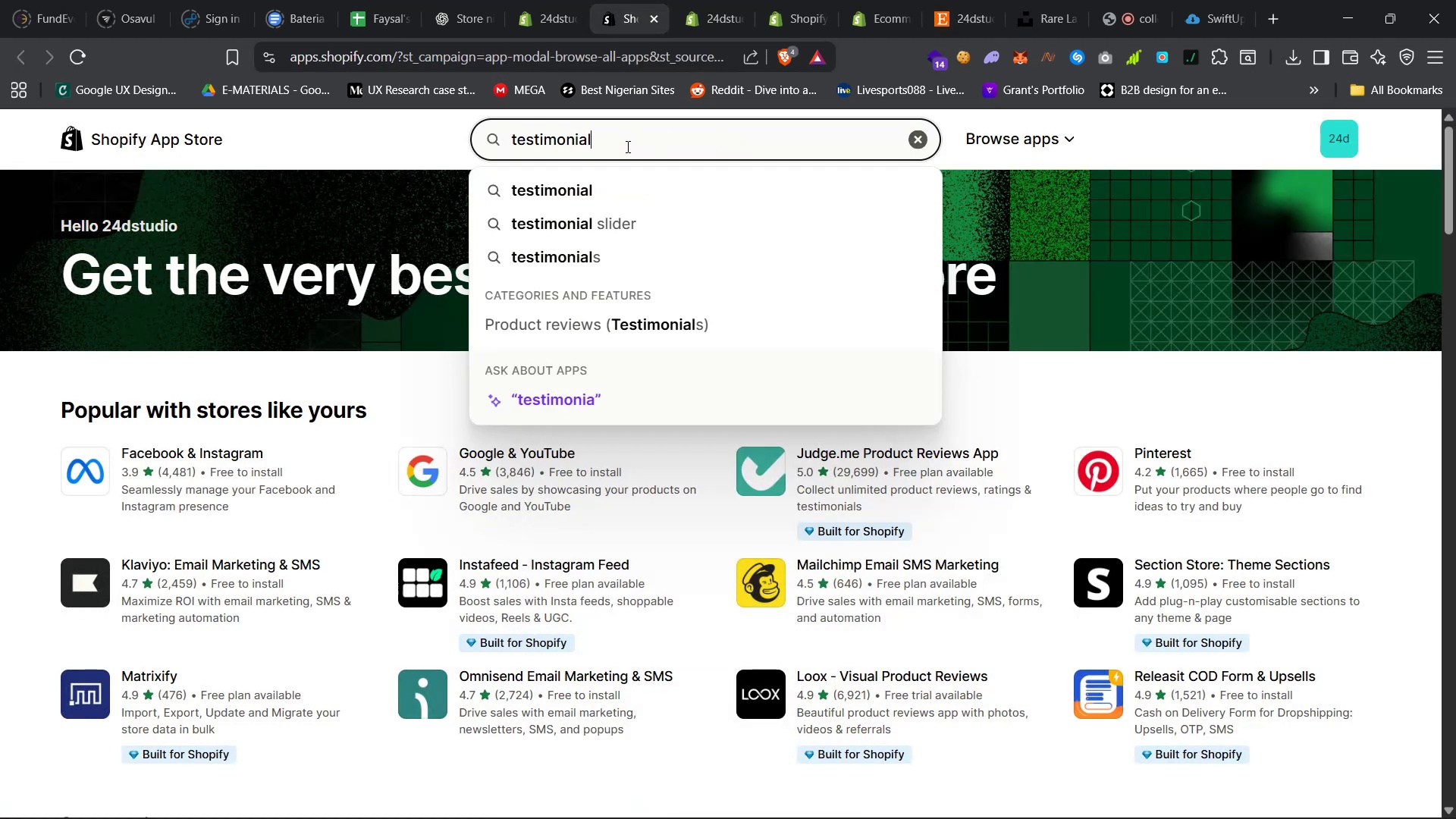 
key(Enter)
 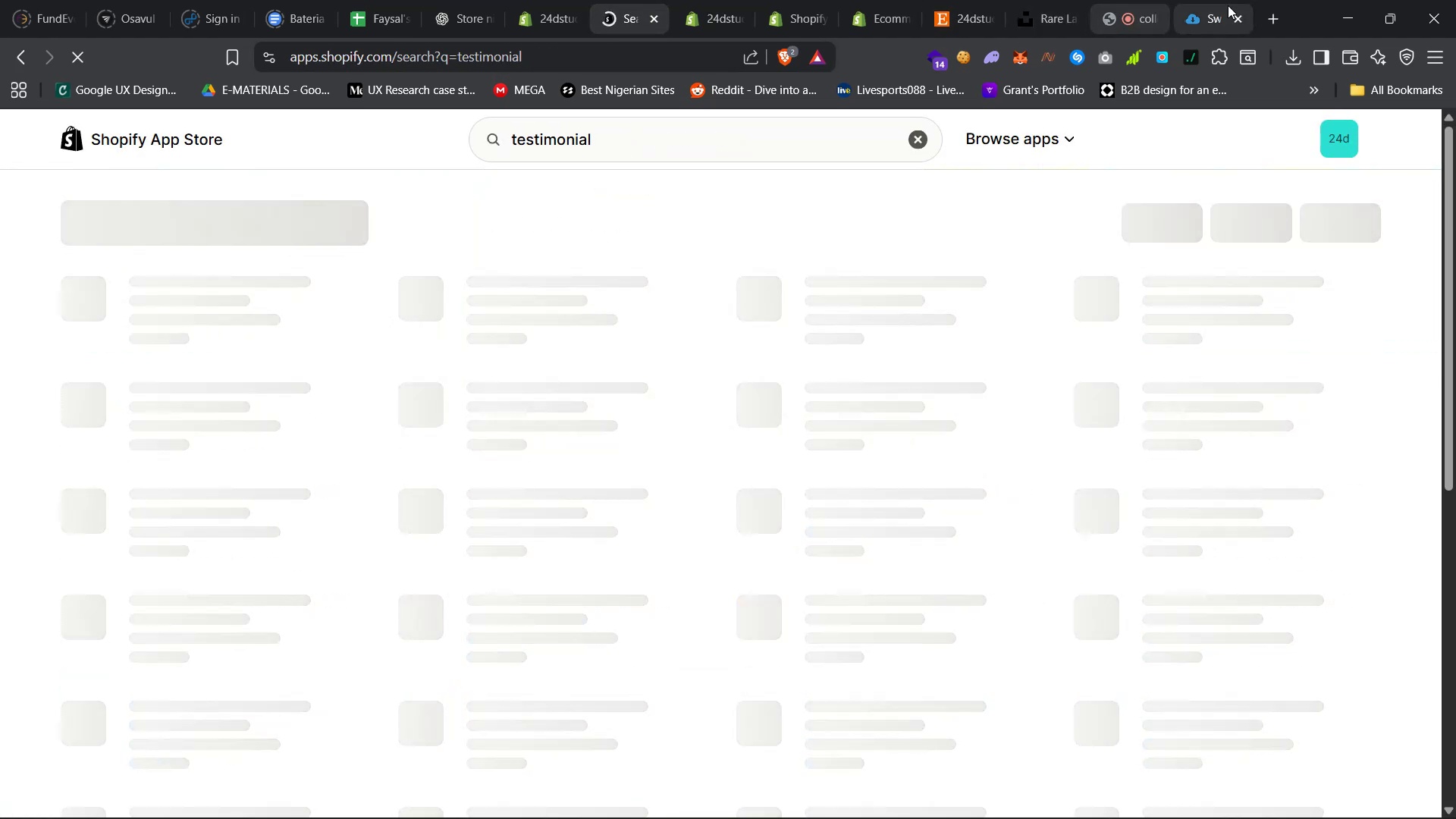 
left_click([1278, 13])
 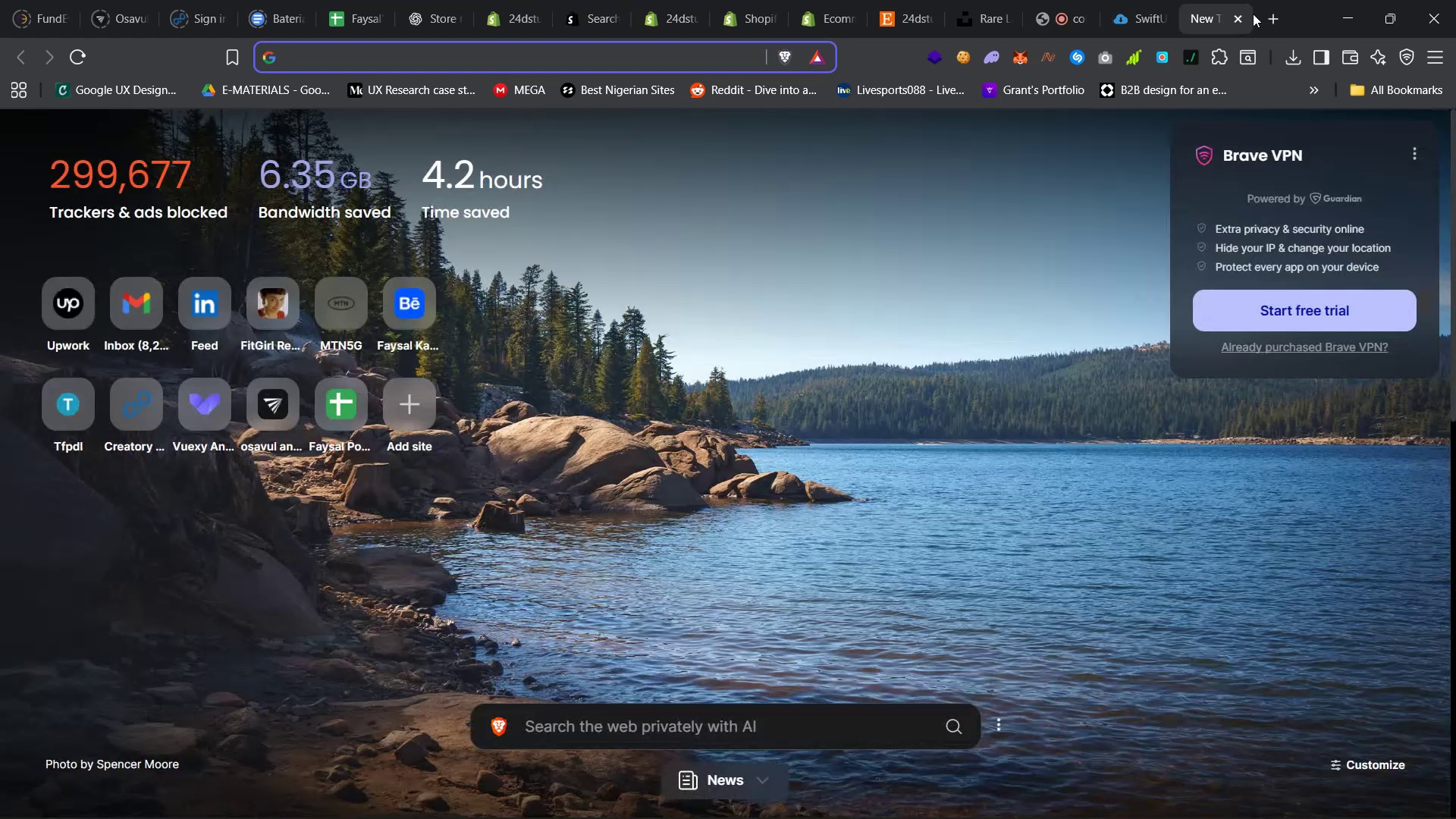 
type(what do you use to add testimonials on shopify)
 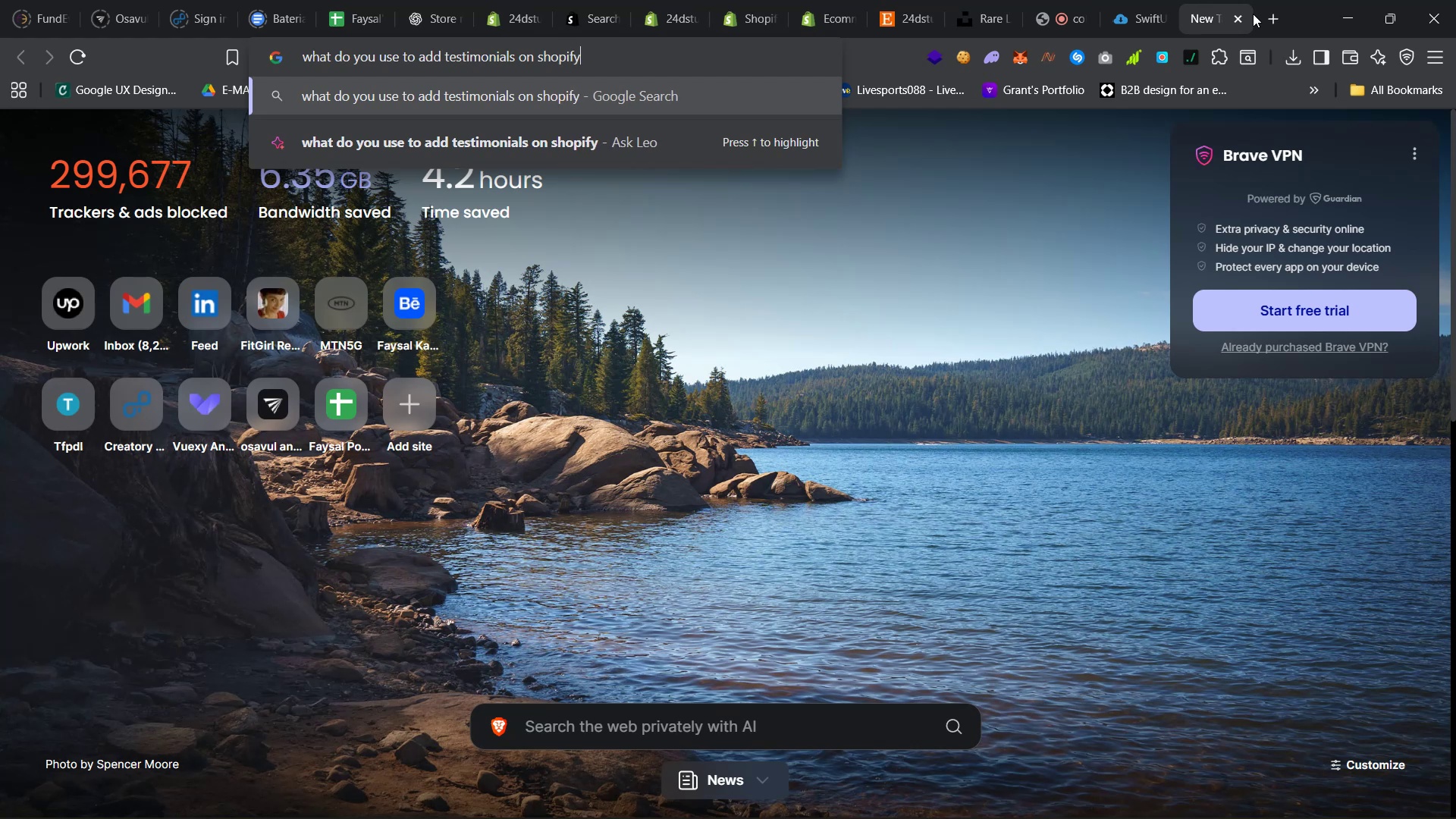 
key(Enter)
 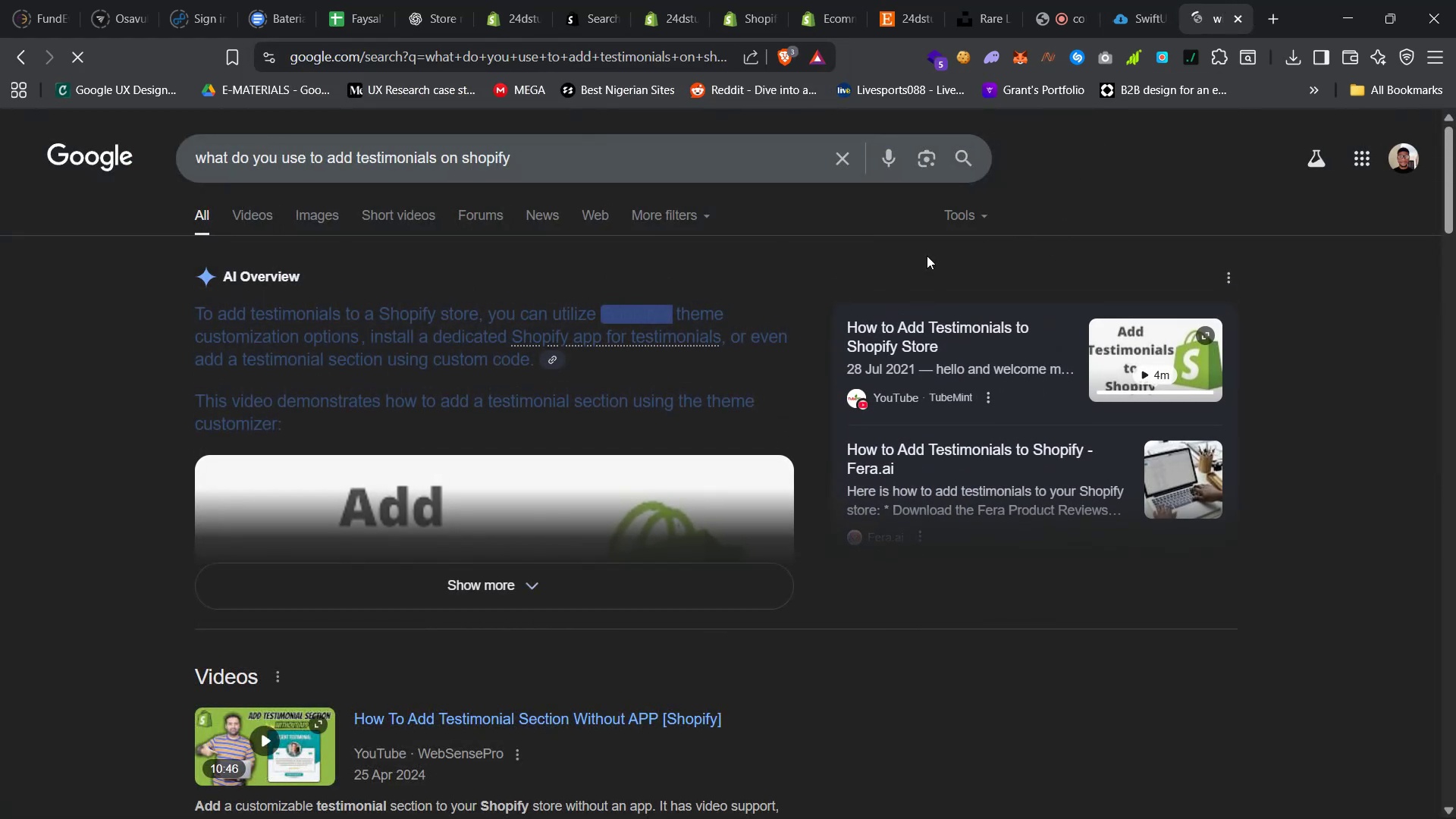 
left_click([722, 590])
 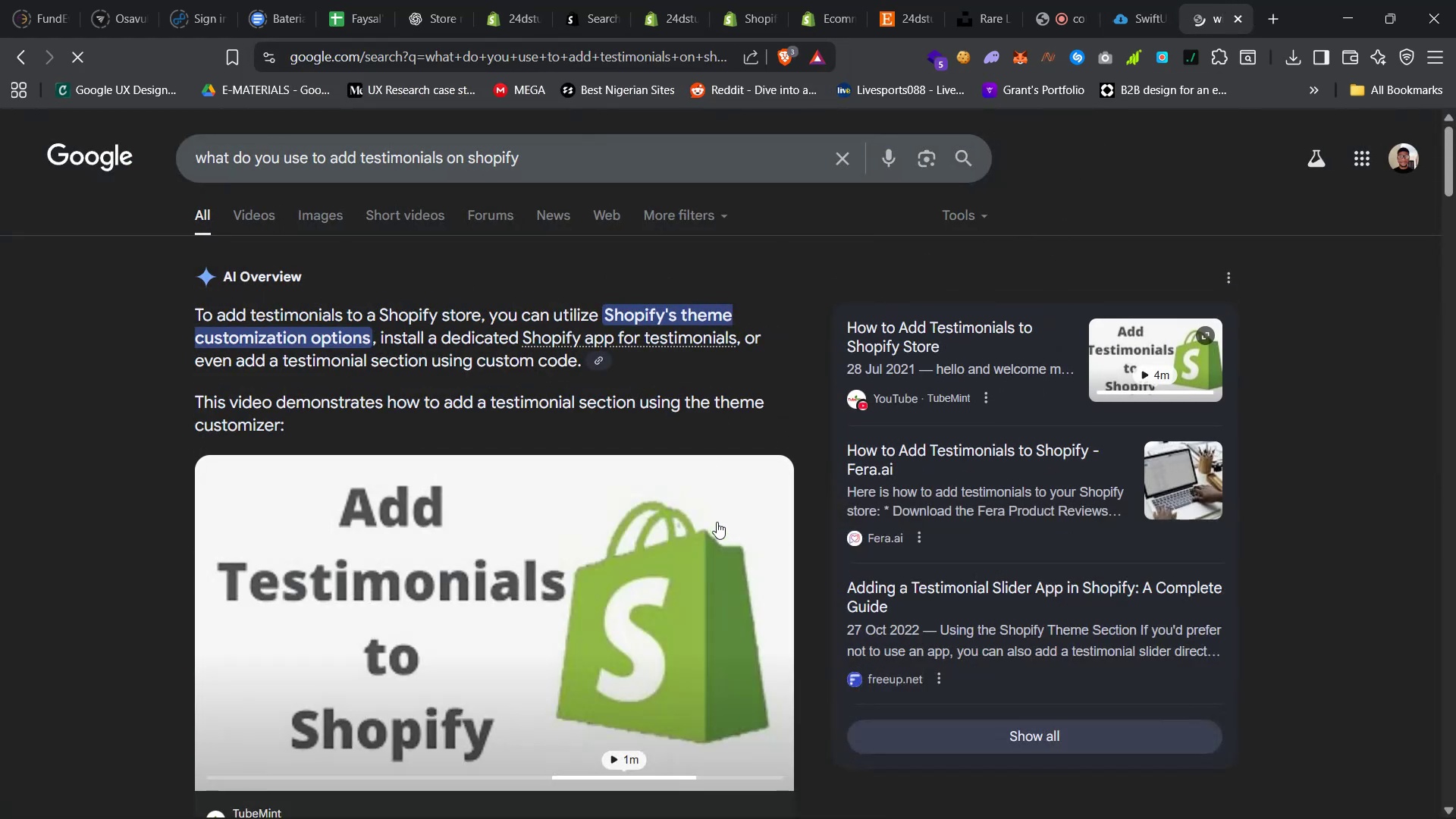 
scroll: coordinate [717, 517], scroll_direction: down, amount: 12.0
 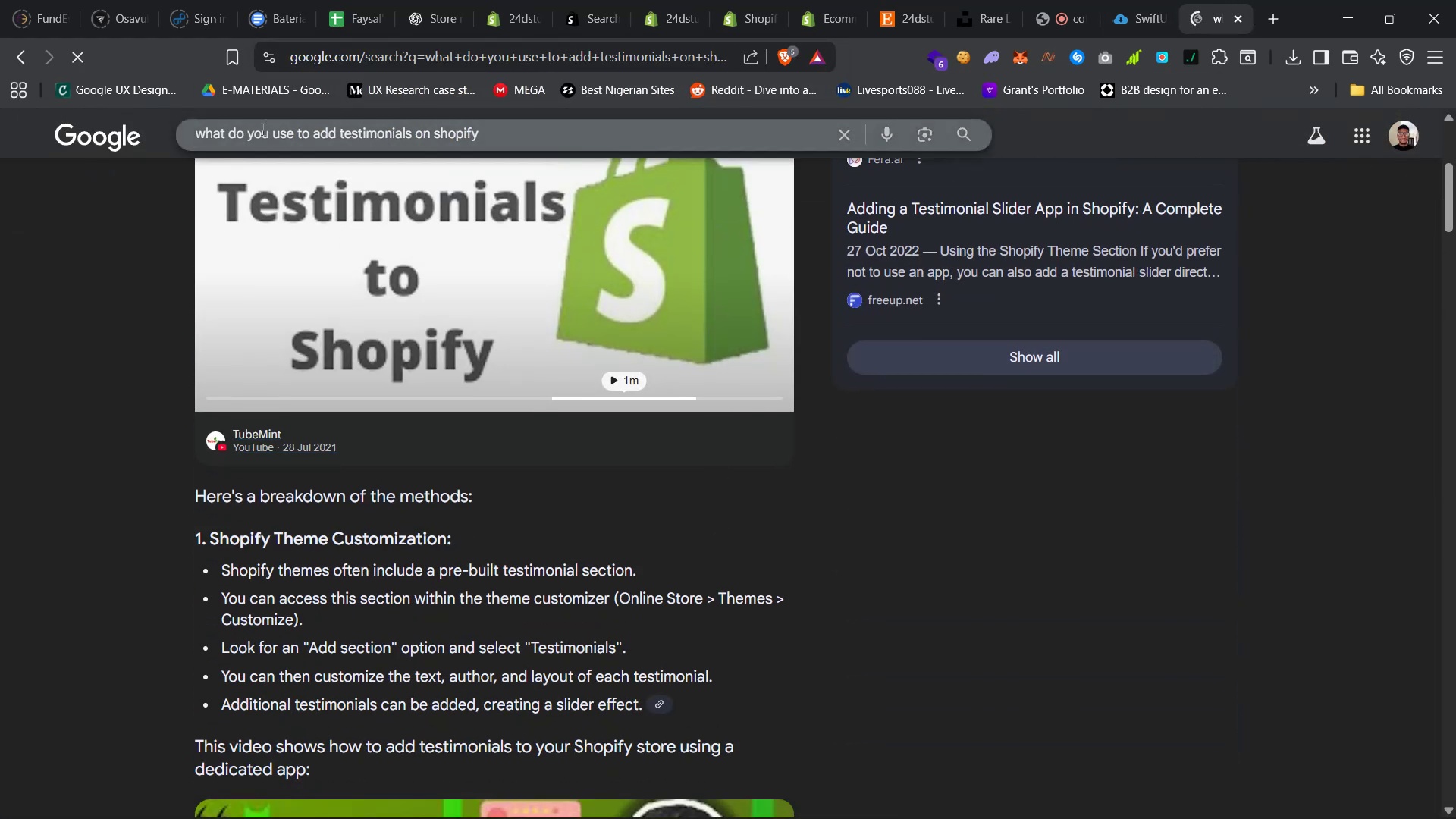 
left_click([223, 130])
 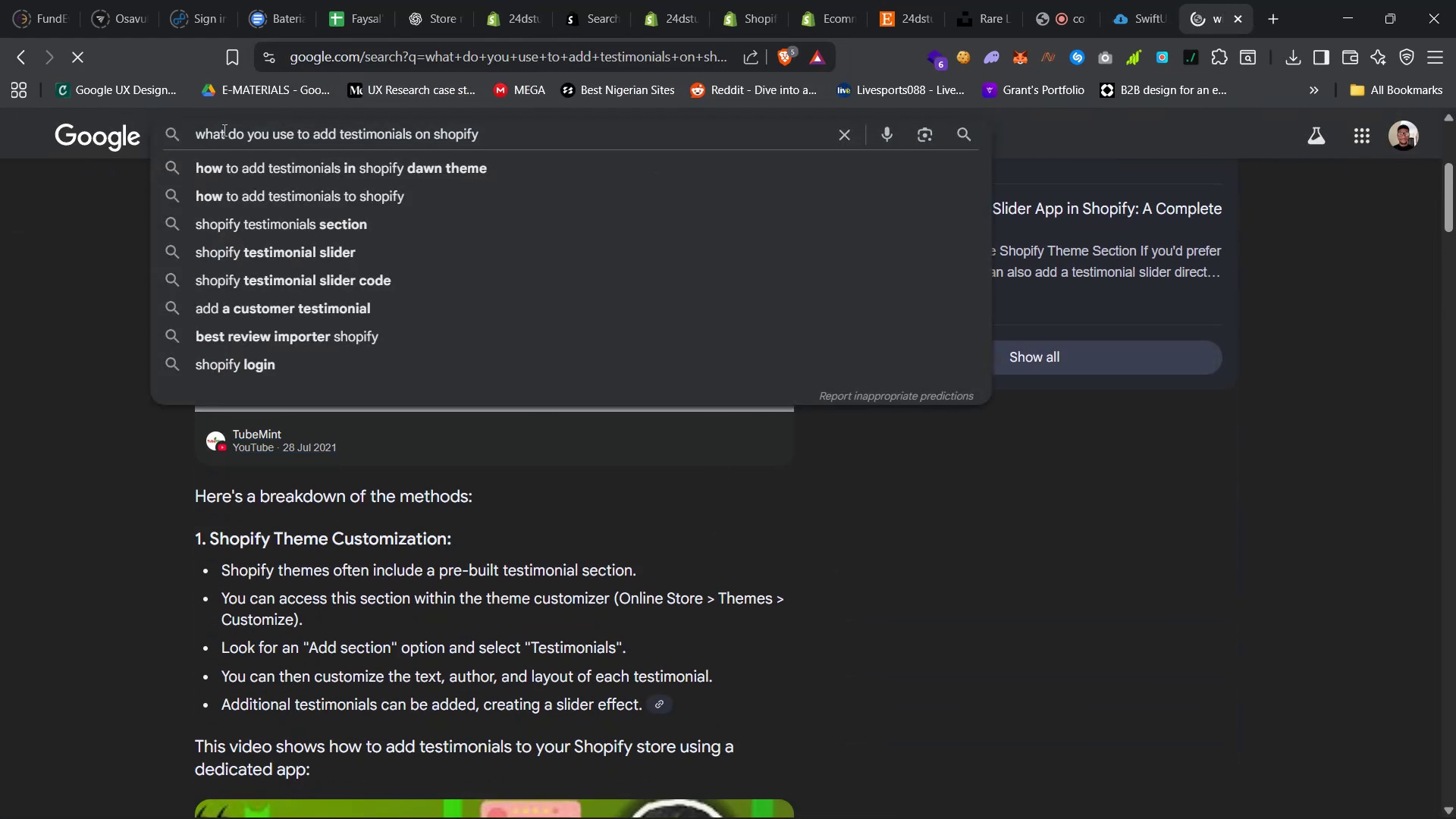 
type( app)
 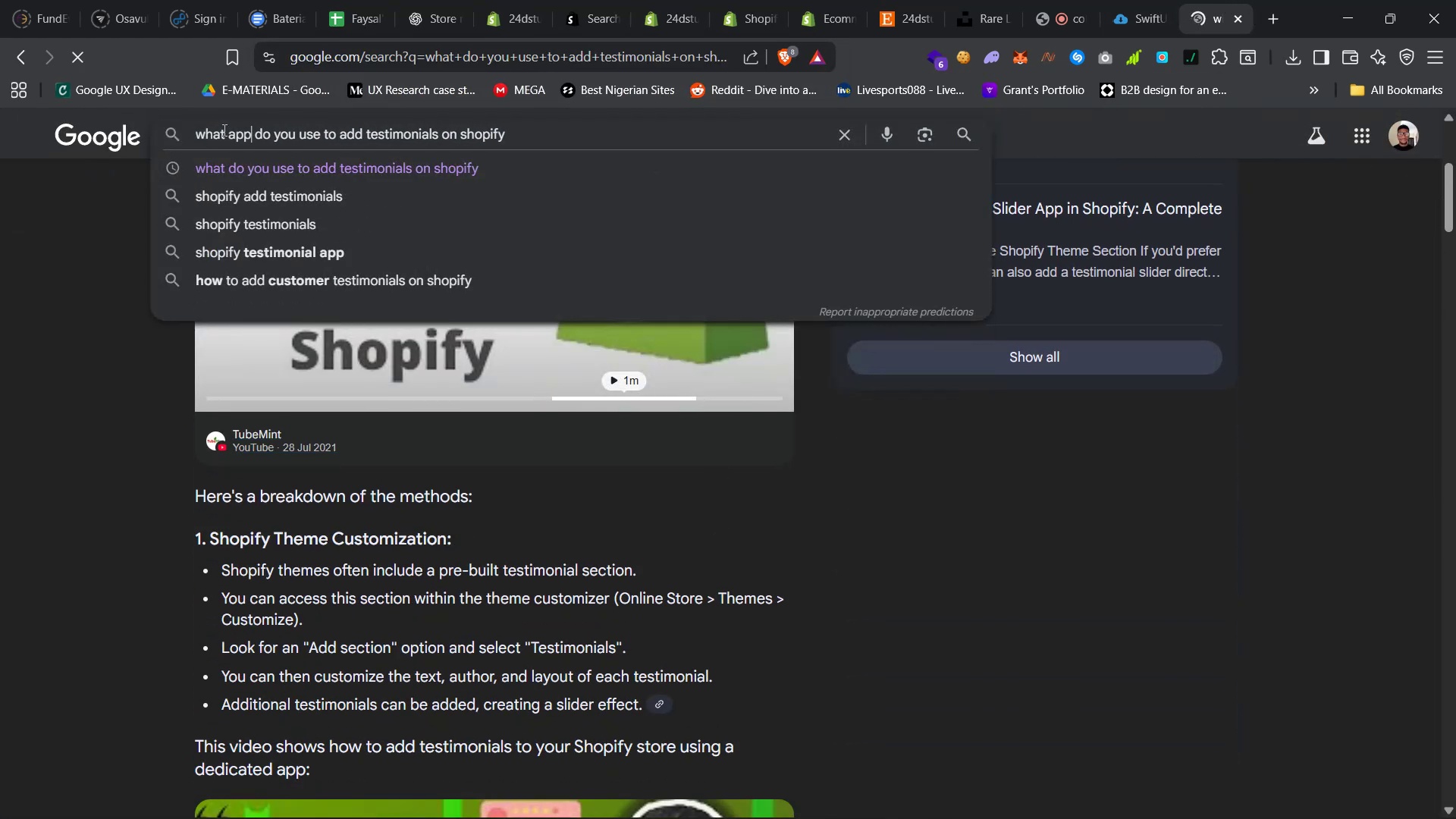 
key(Enter)
 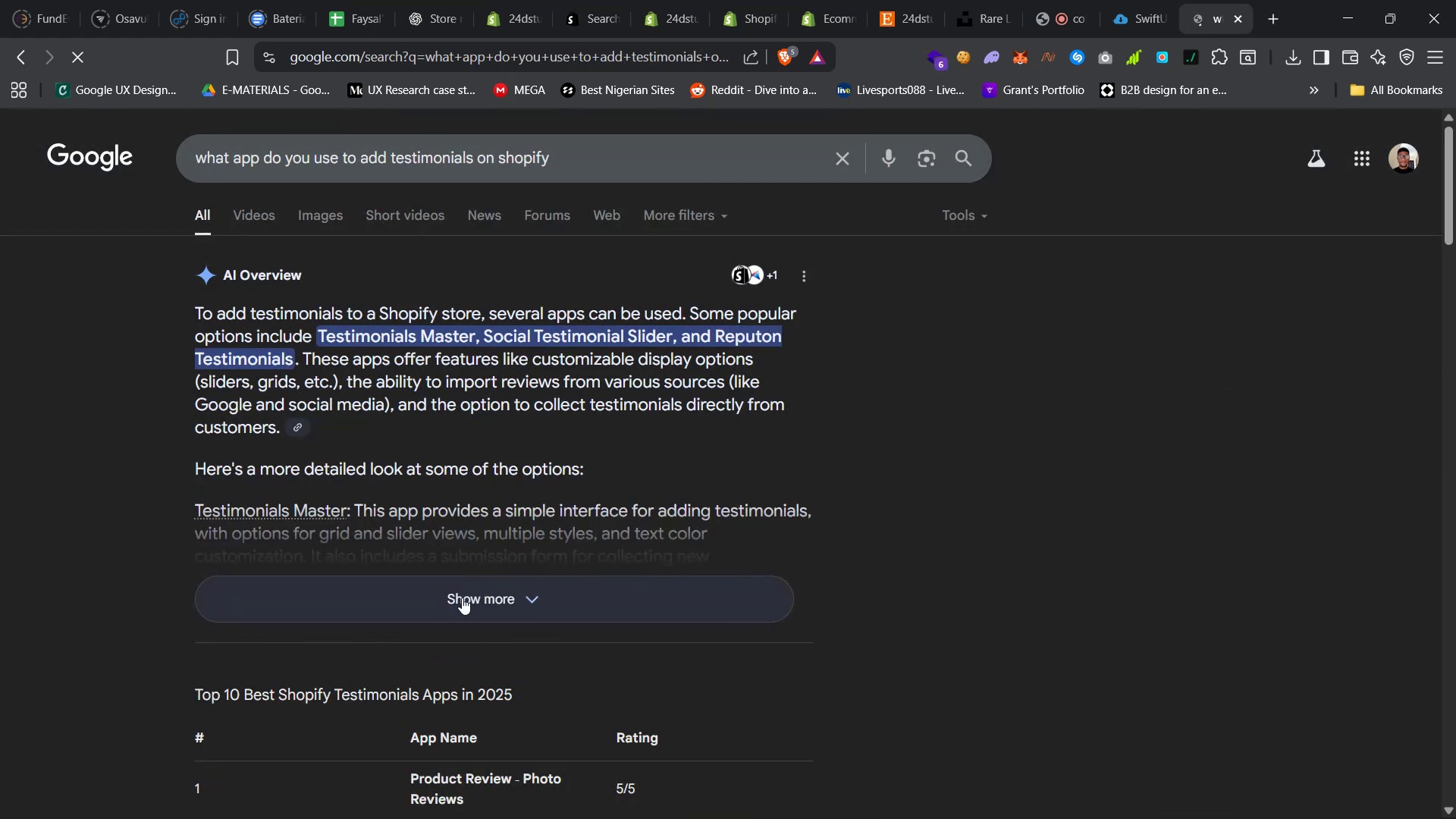 
left_click_drag(start_coordinate=[716, 337], to_coordinate=[293, 361])
 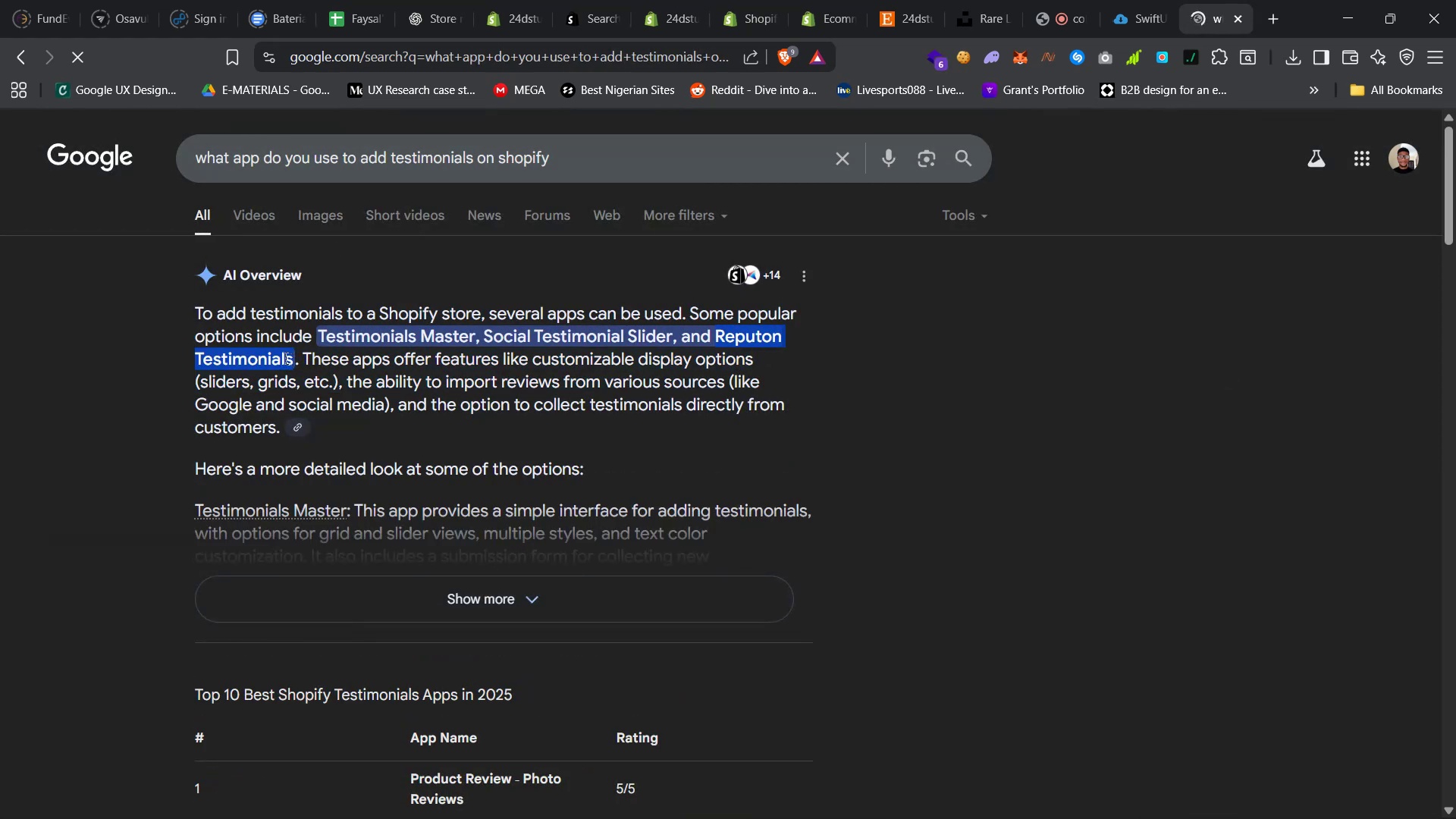 
right_click([281, 357])
 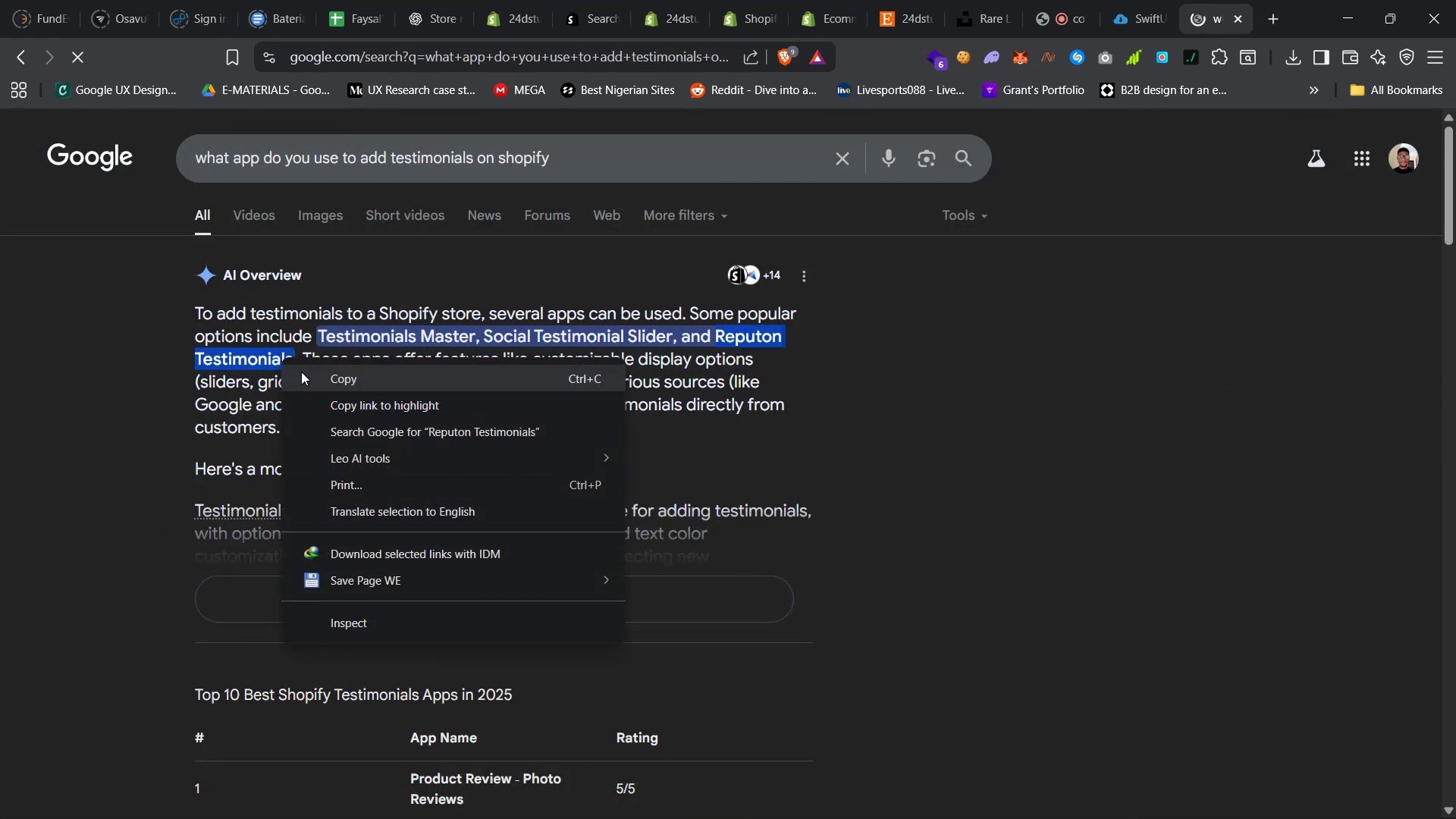 
left_click([303, 372])
 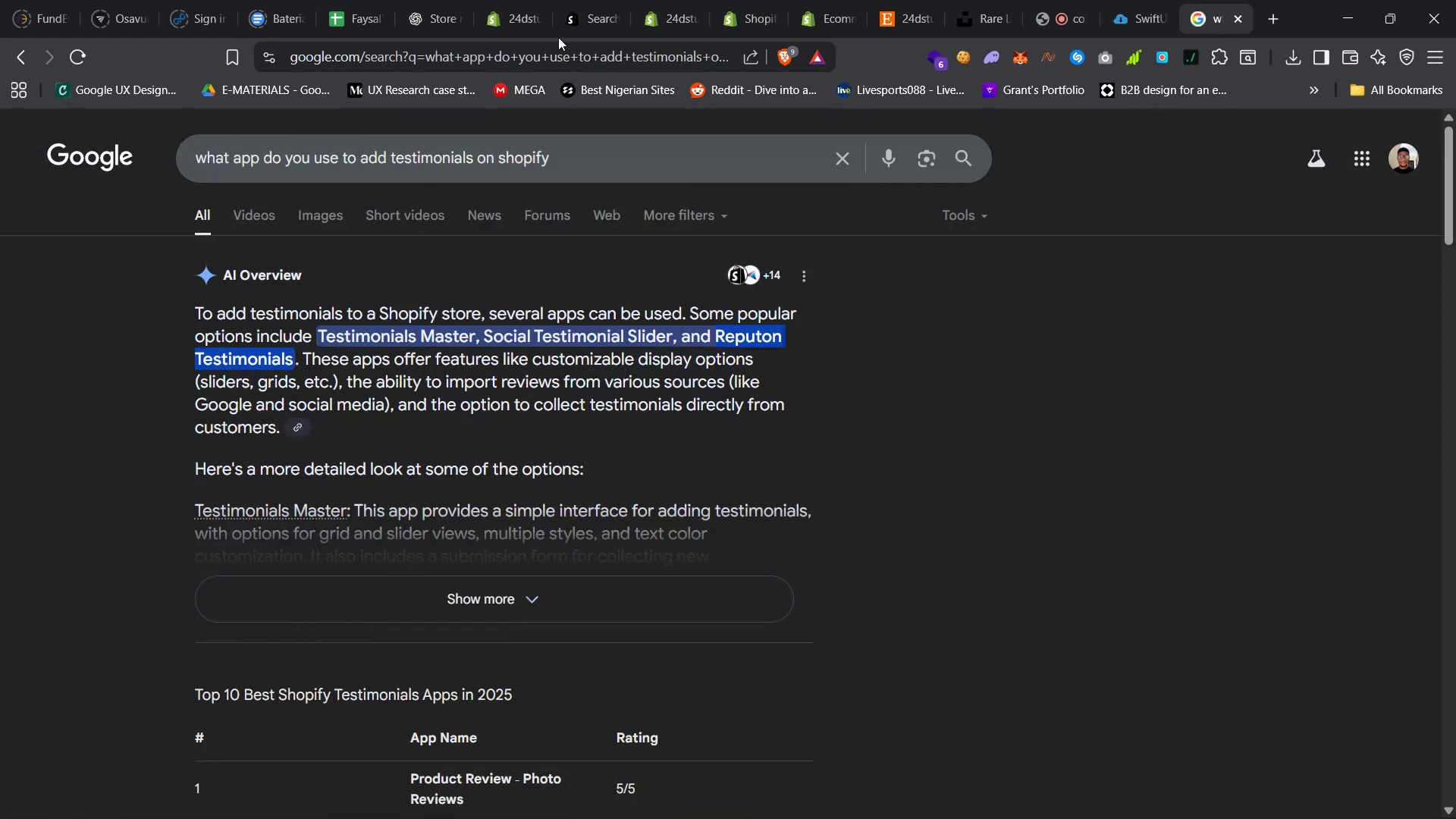 
left_click([576, 0])
 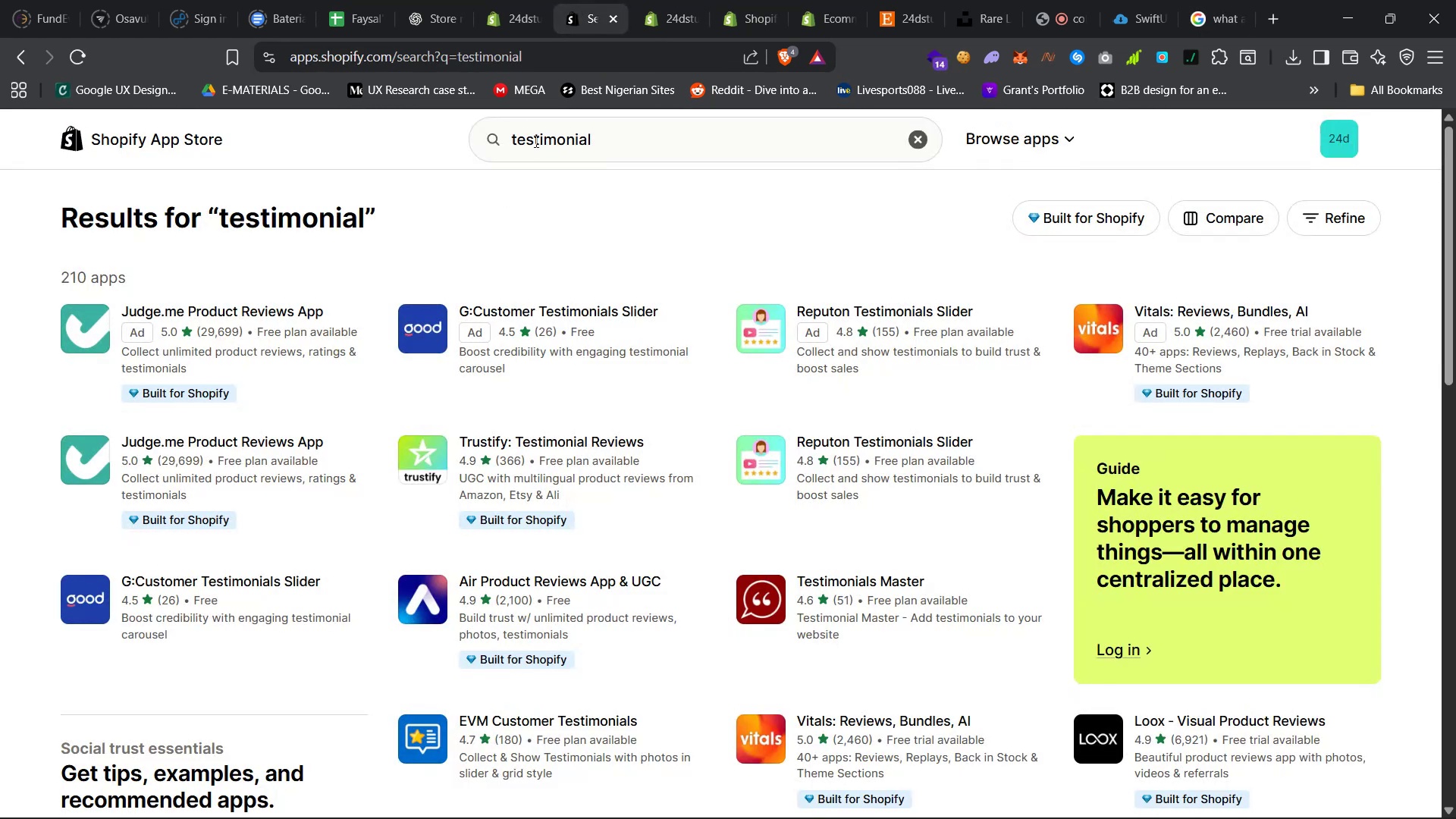 
left_click_drag(start_coordinate=[635, 143], to_coordinate=[499, 143])
 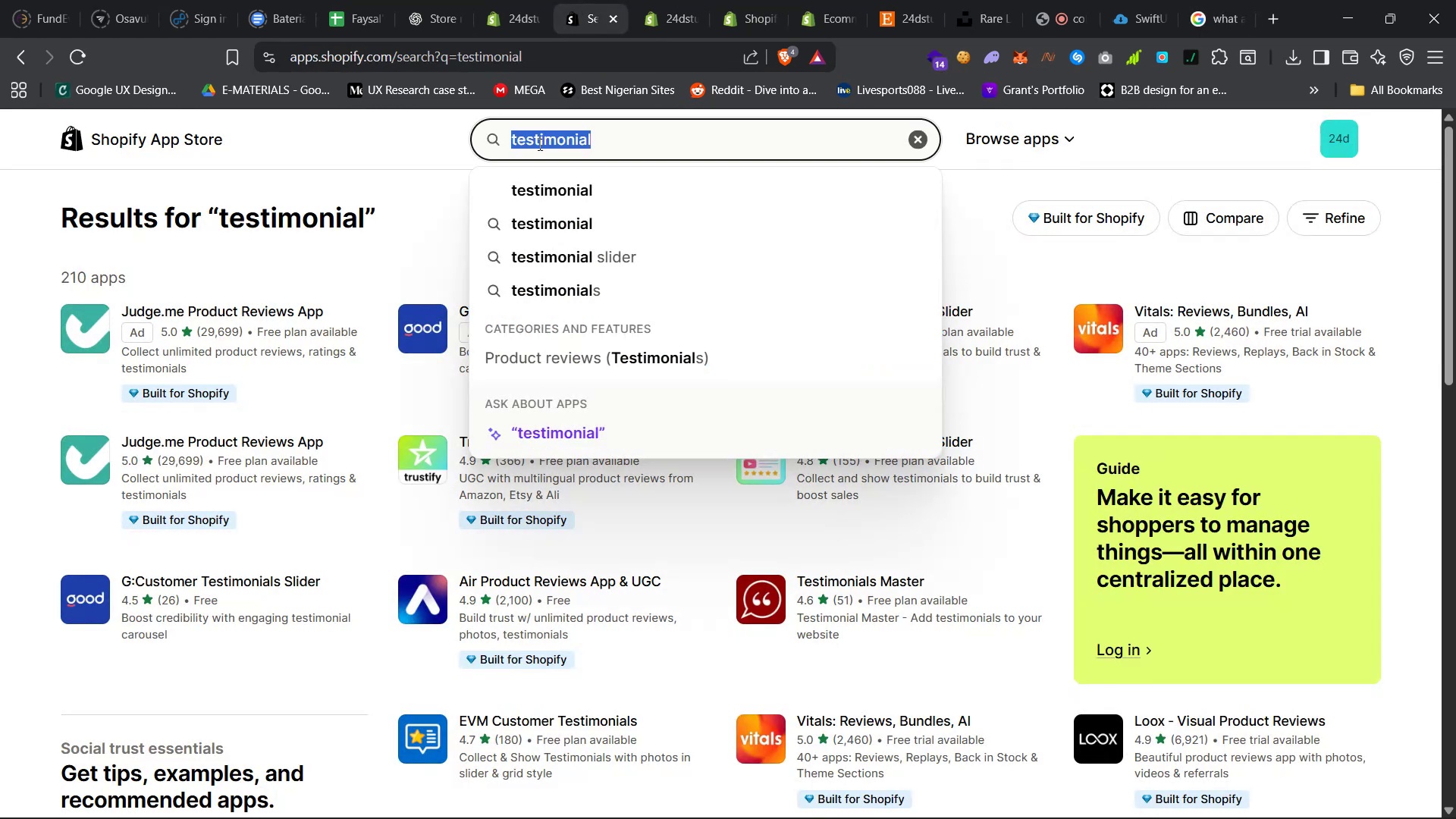 
right_click([541, 144])
 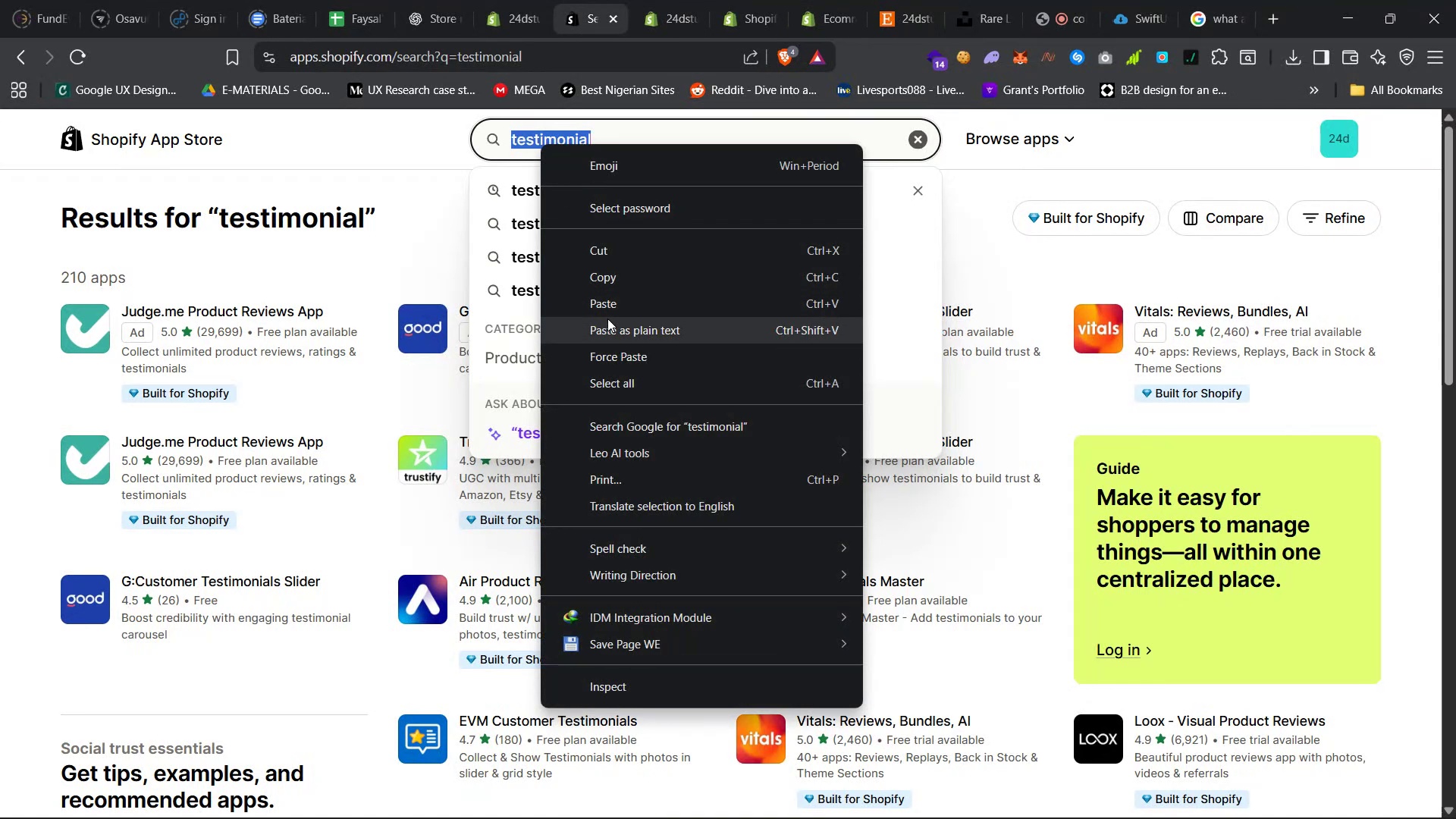 
left_click([611, 300])
 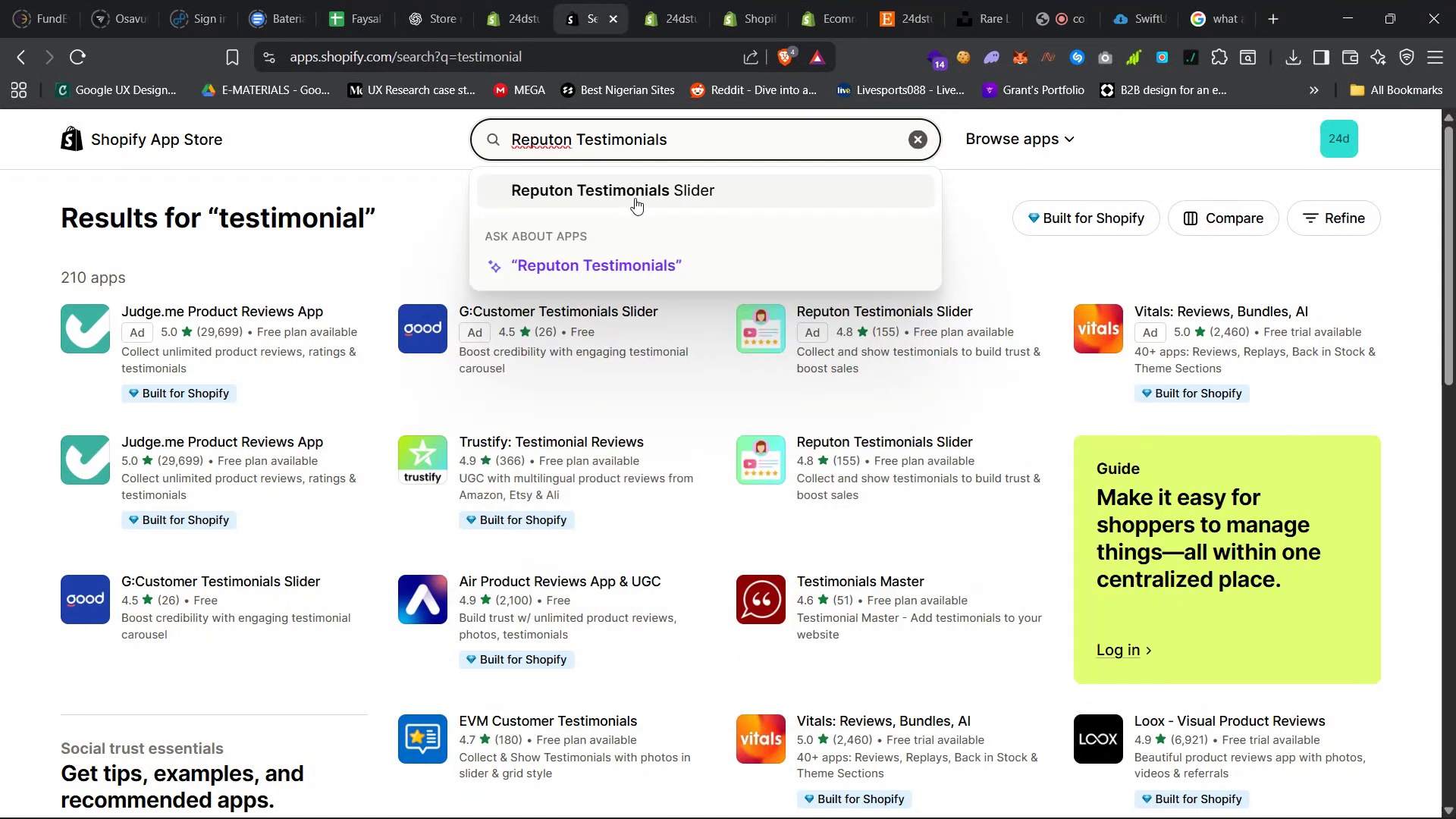 
key(Enter)
 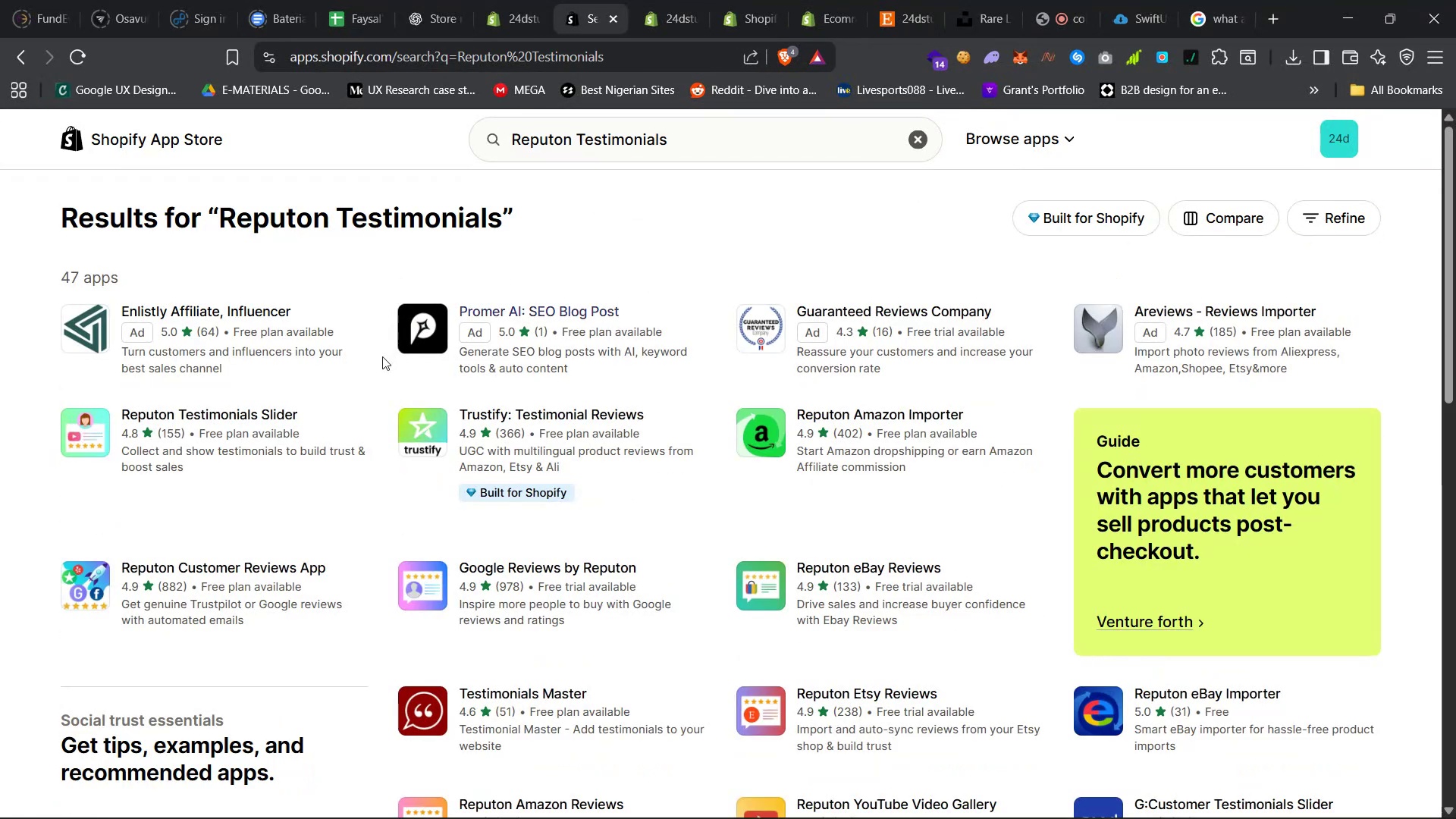 
left_click([294, 421])
 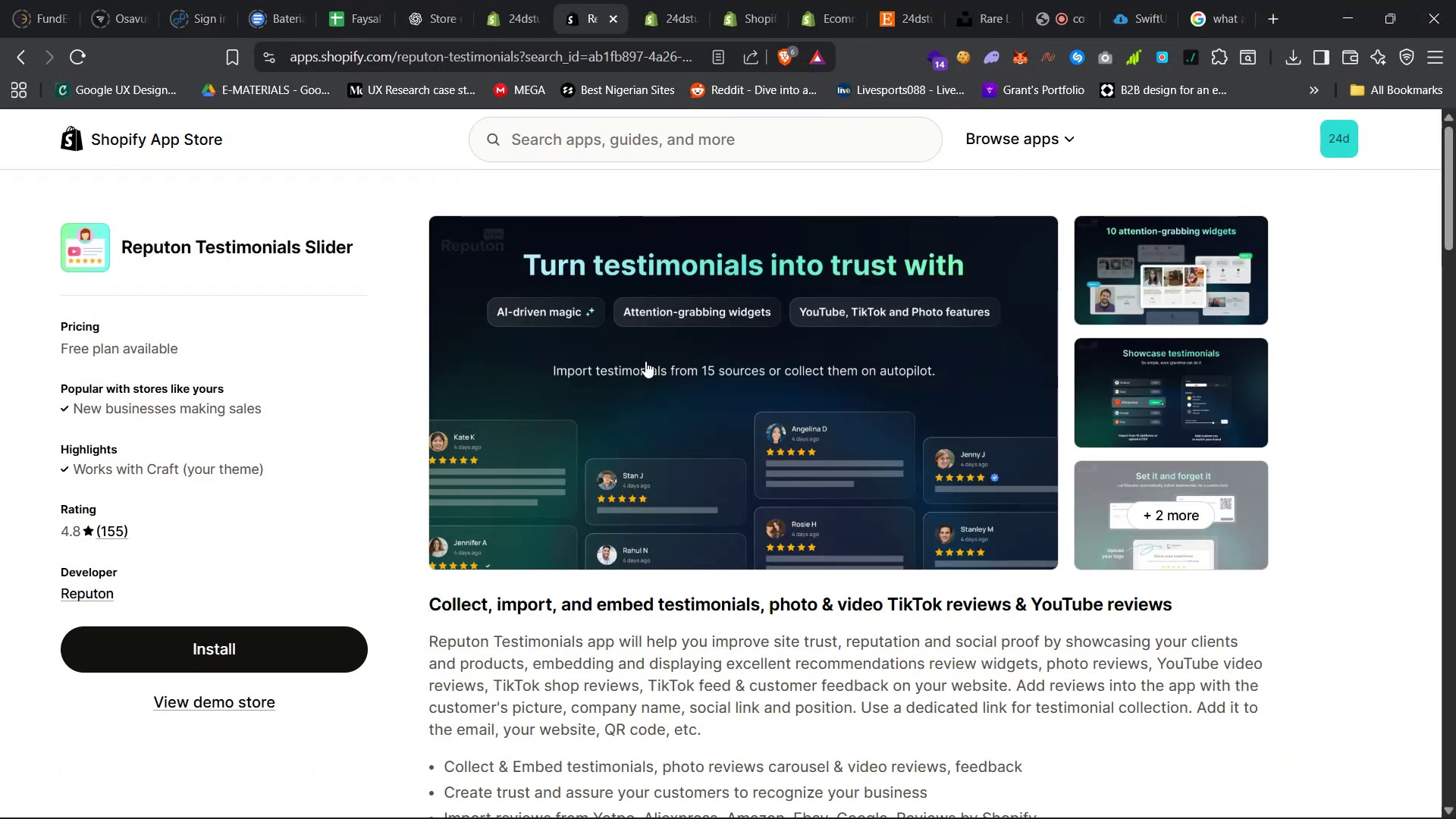 
left_click([1161, 287])
 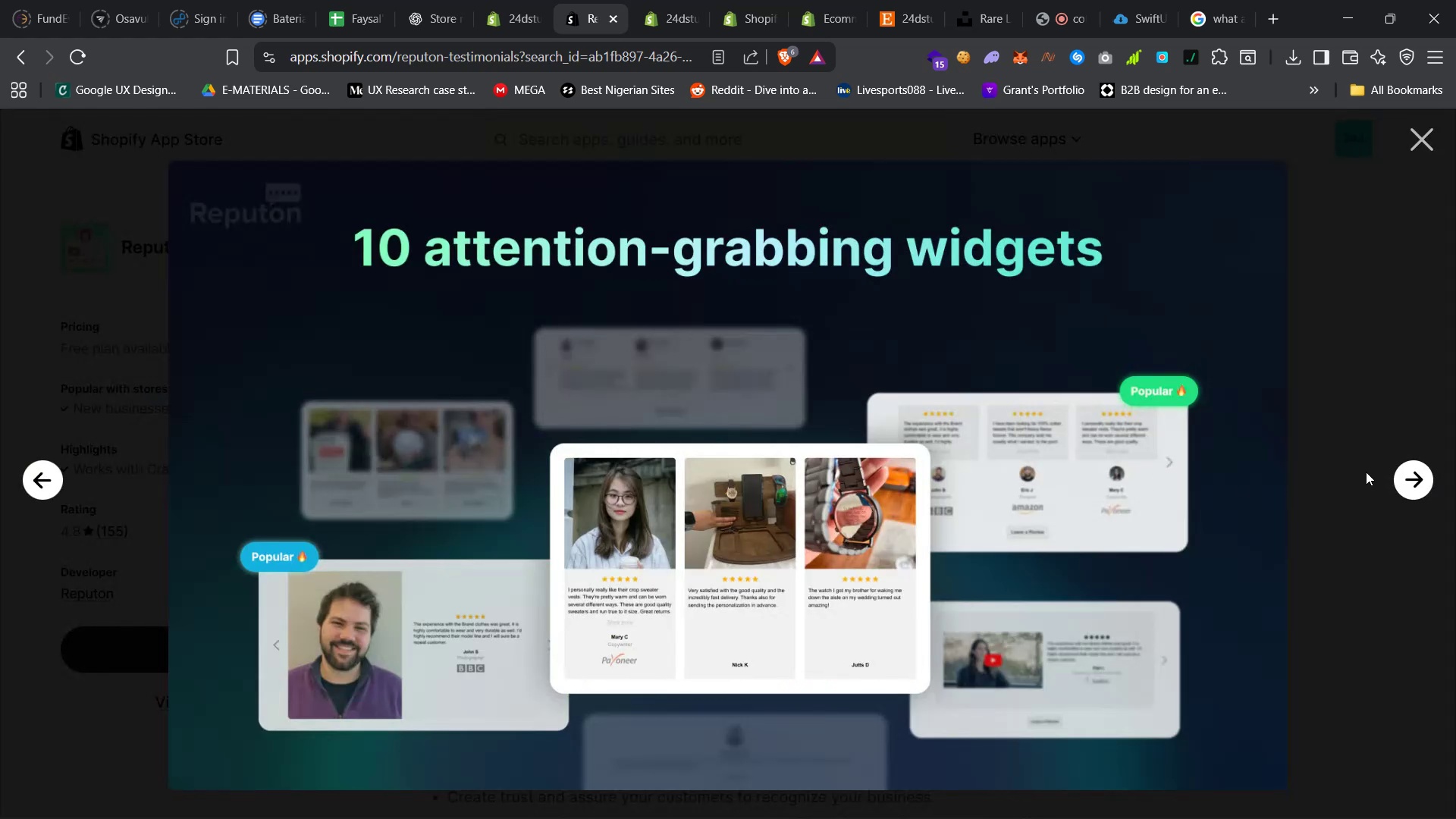 
left_click([1400, 475])
 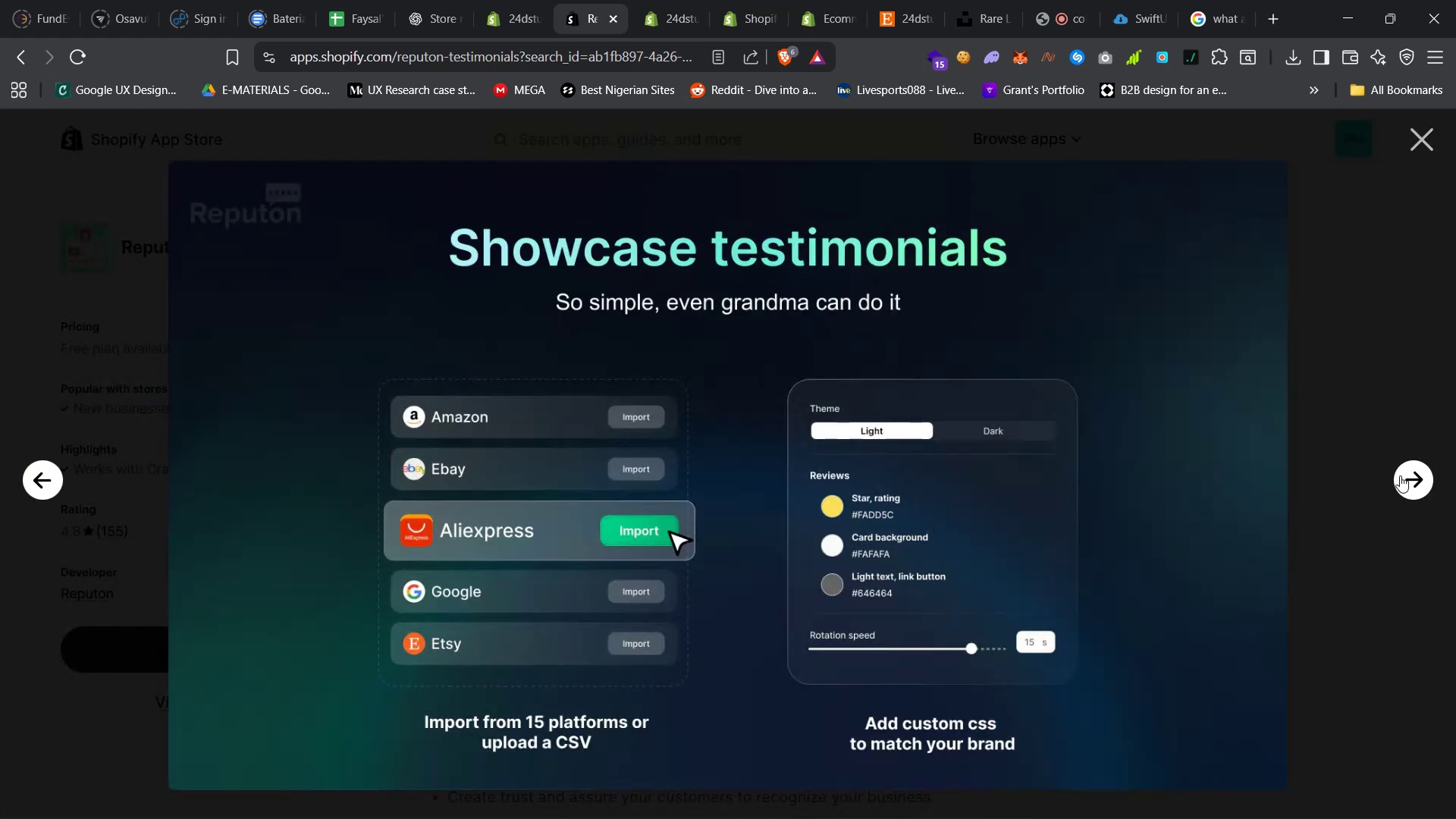 
left_click([1400, 475])
 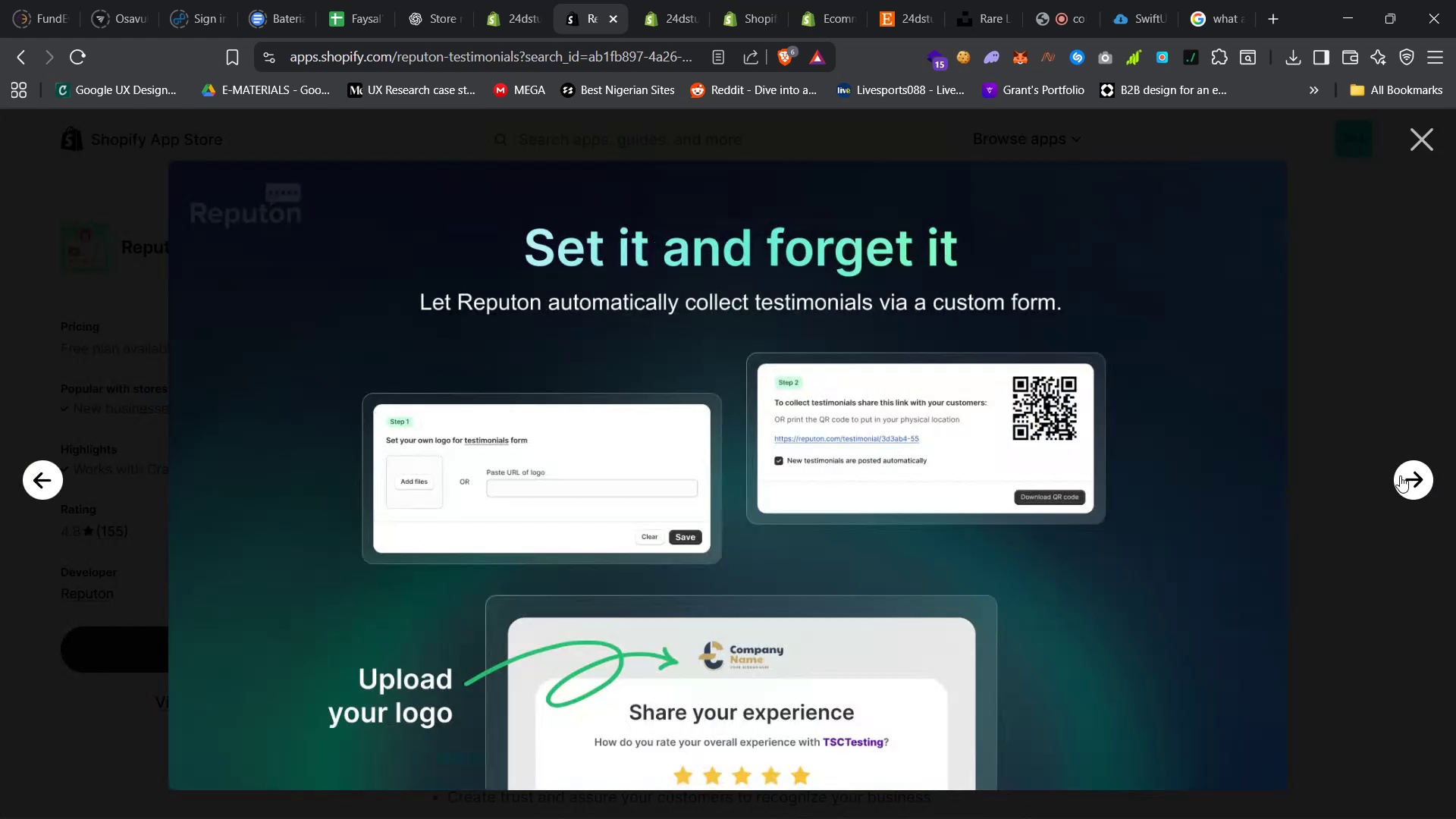 
left_click([1400, 475])
 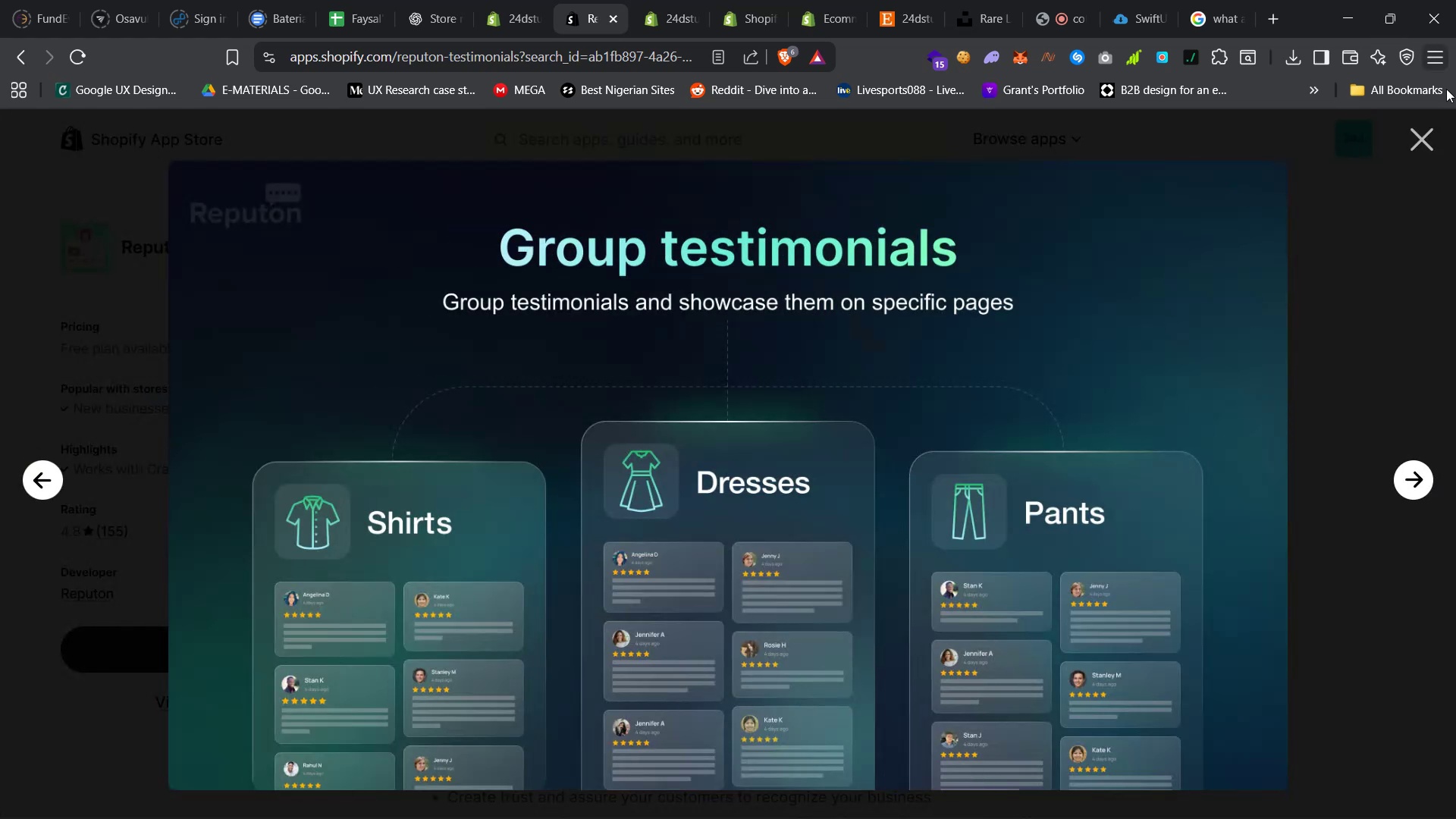 
left_click([1429, 124])
 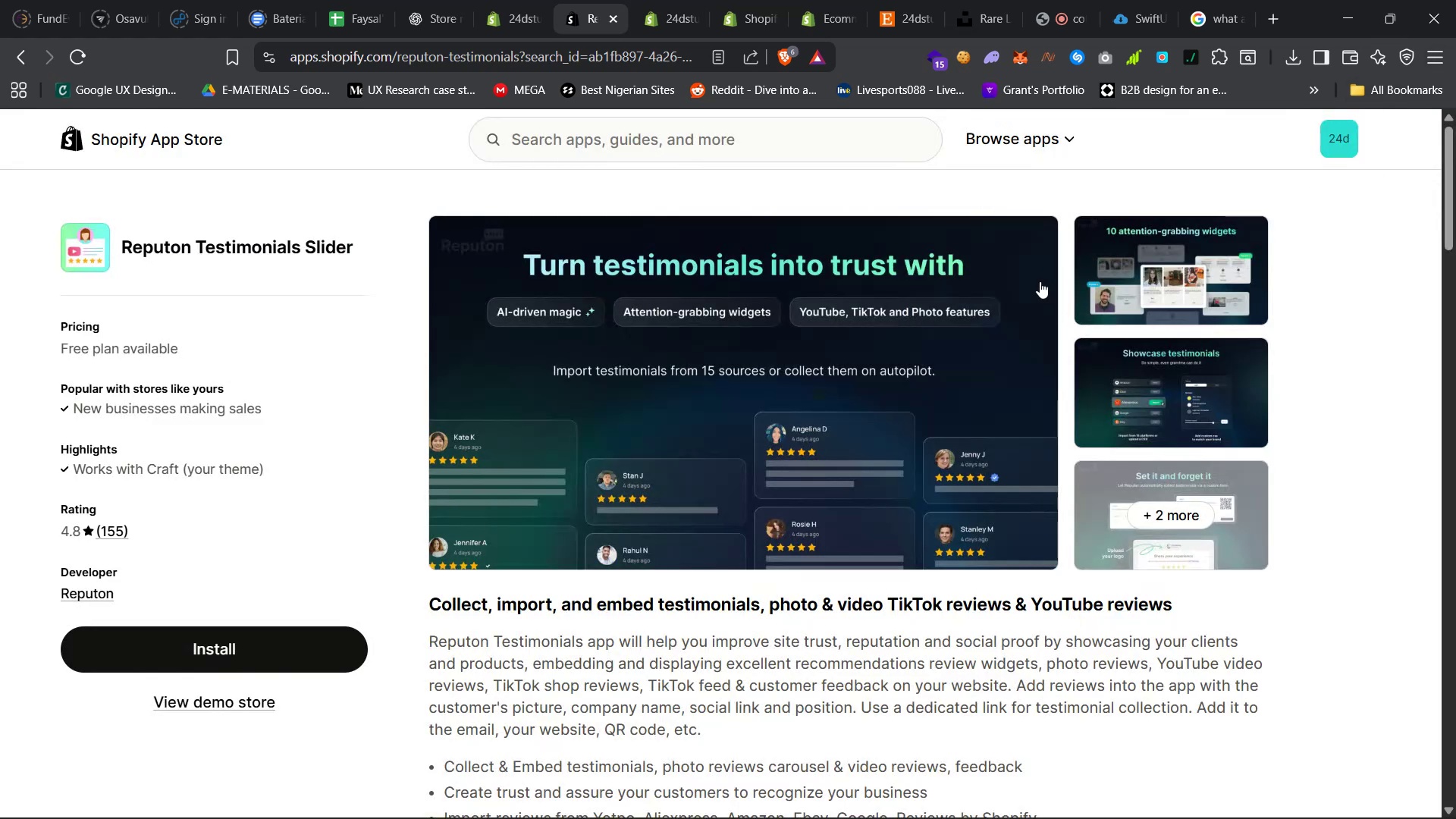 
scroll: coordinate [948, 396], scroll_direction: down, amount: 28.0
 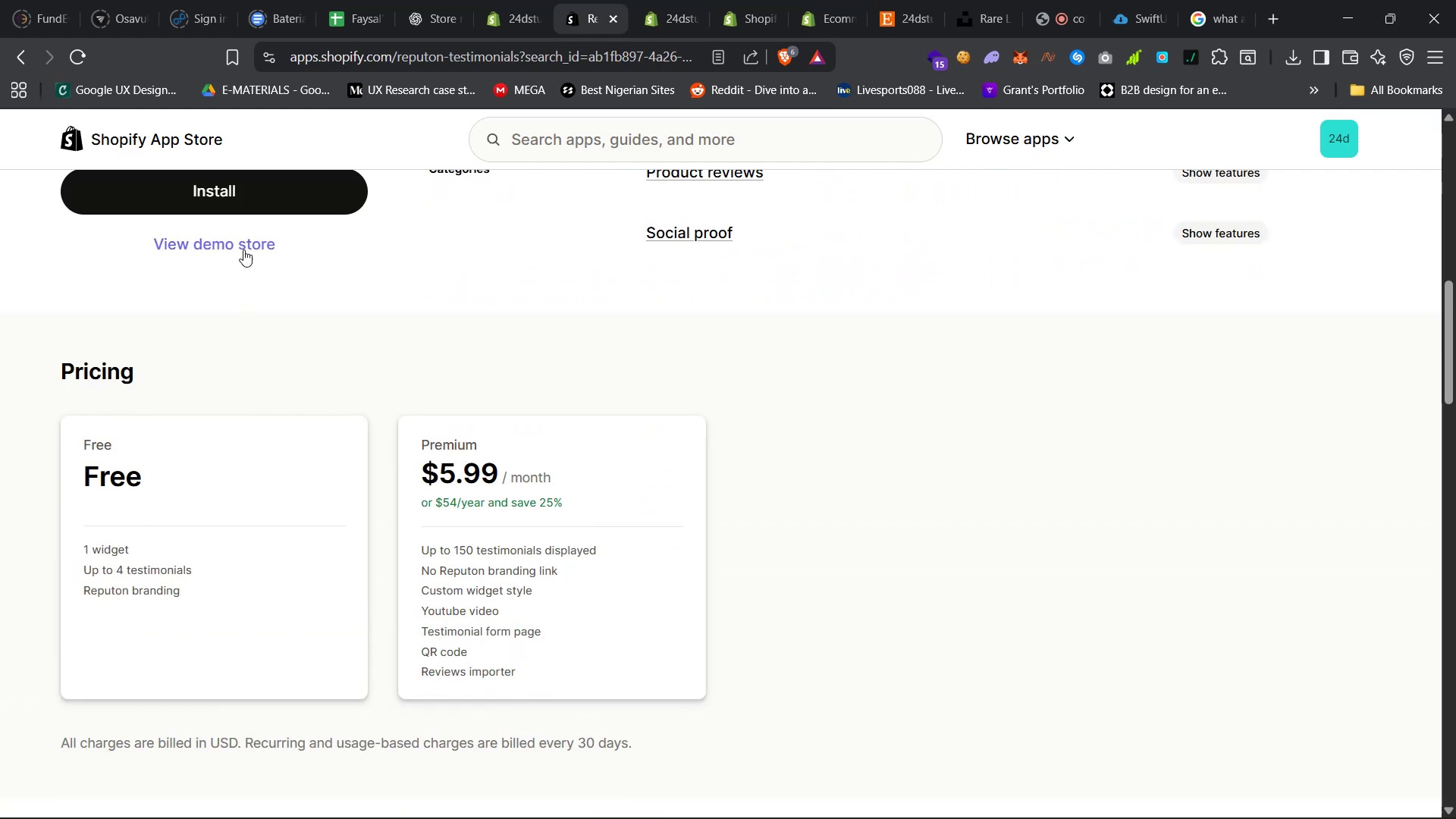 
left_click([285, 201])
 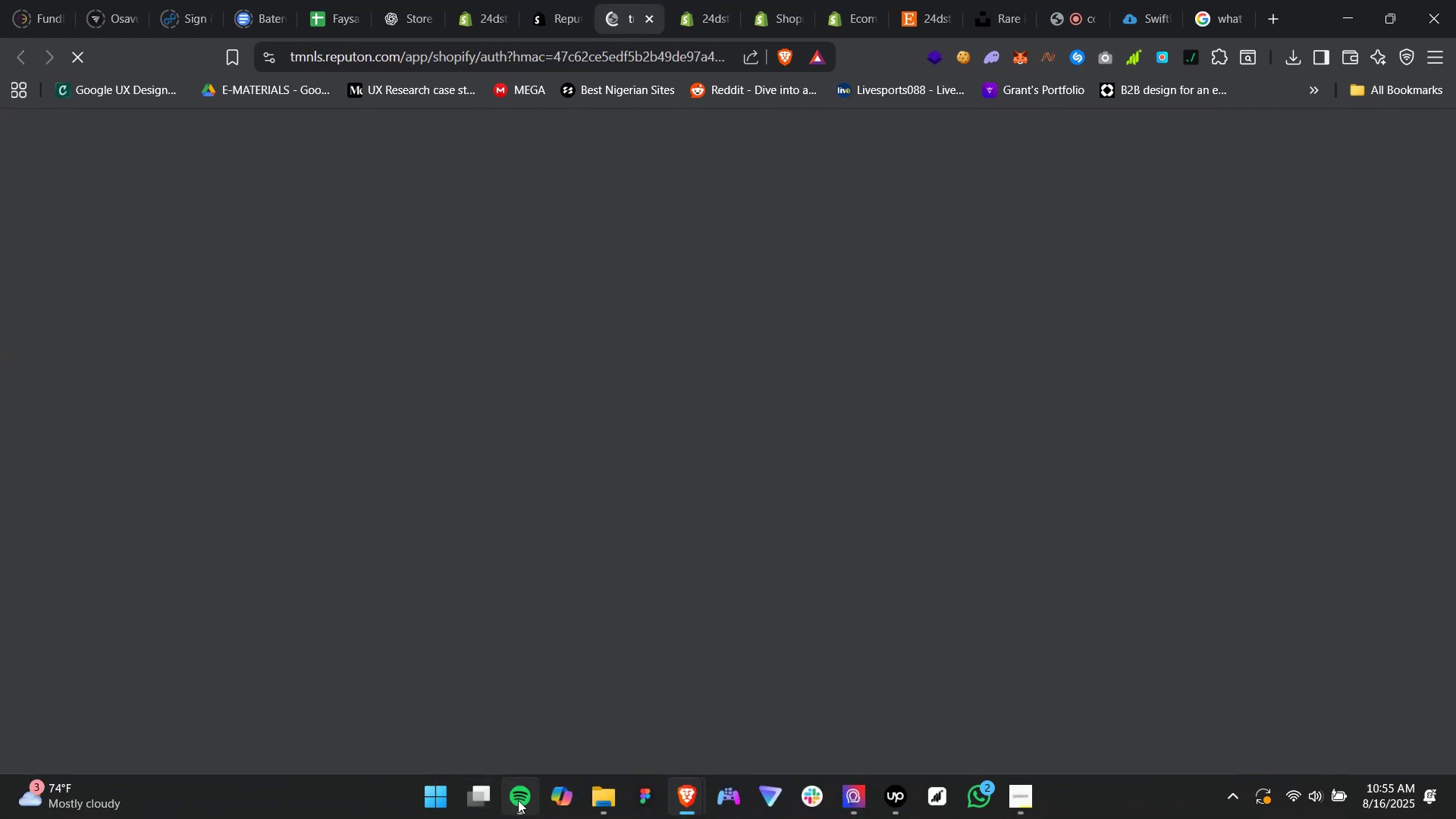 
left_click([543, 741])
 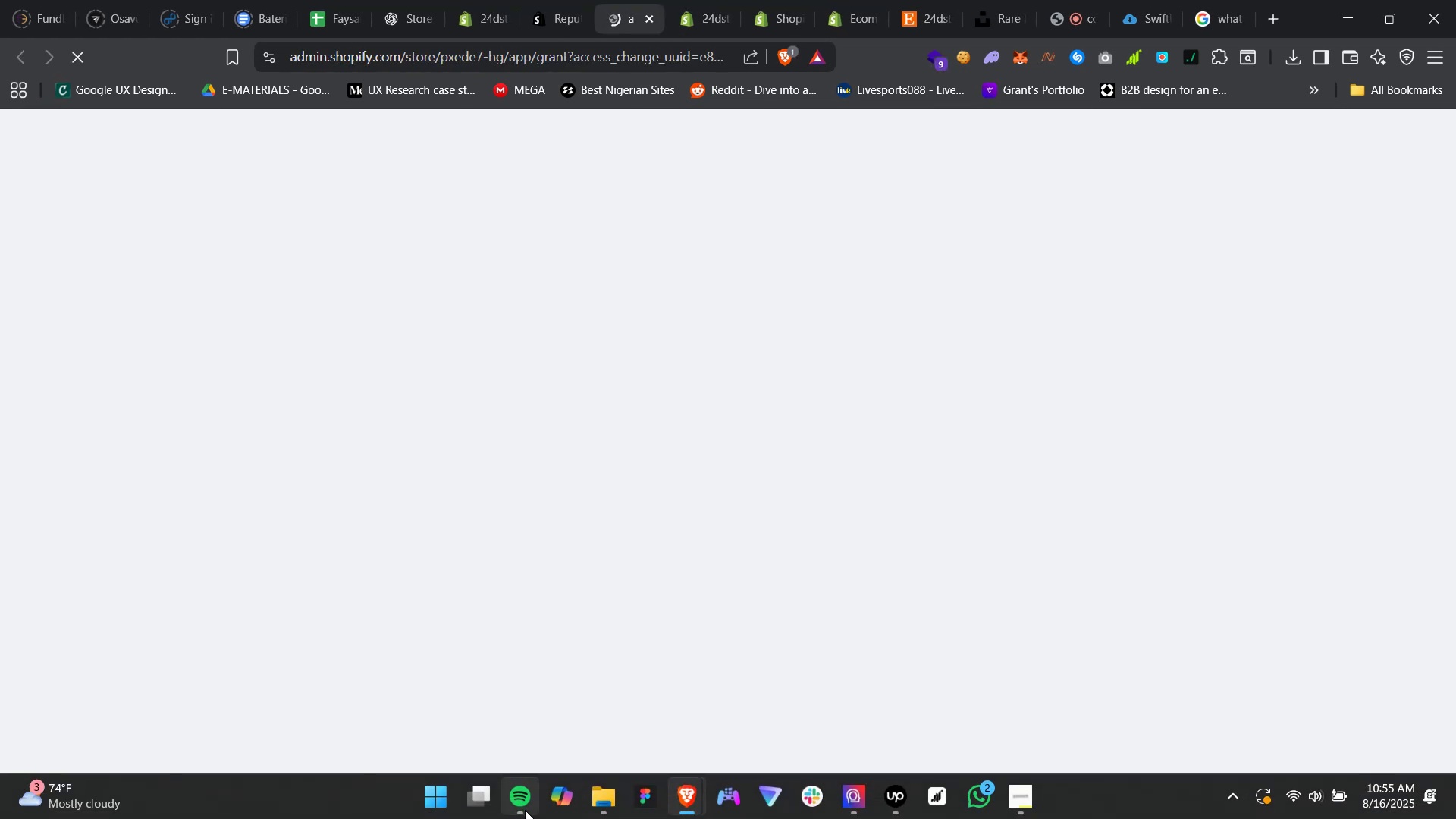 
left_click([545, 740])
 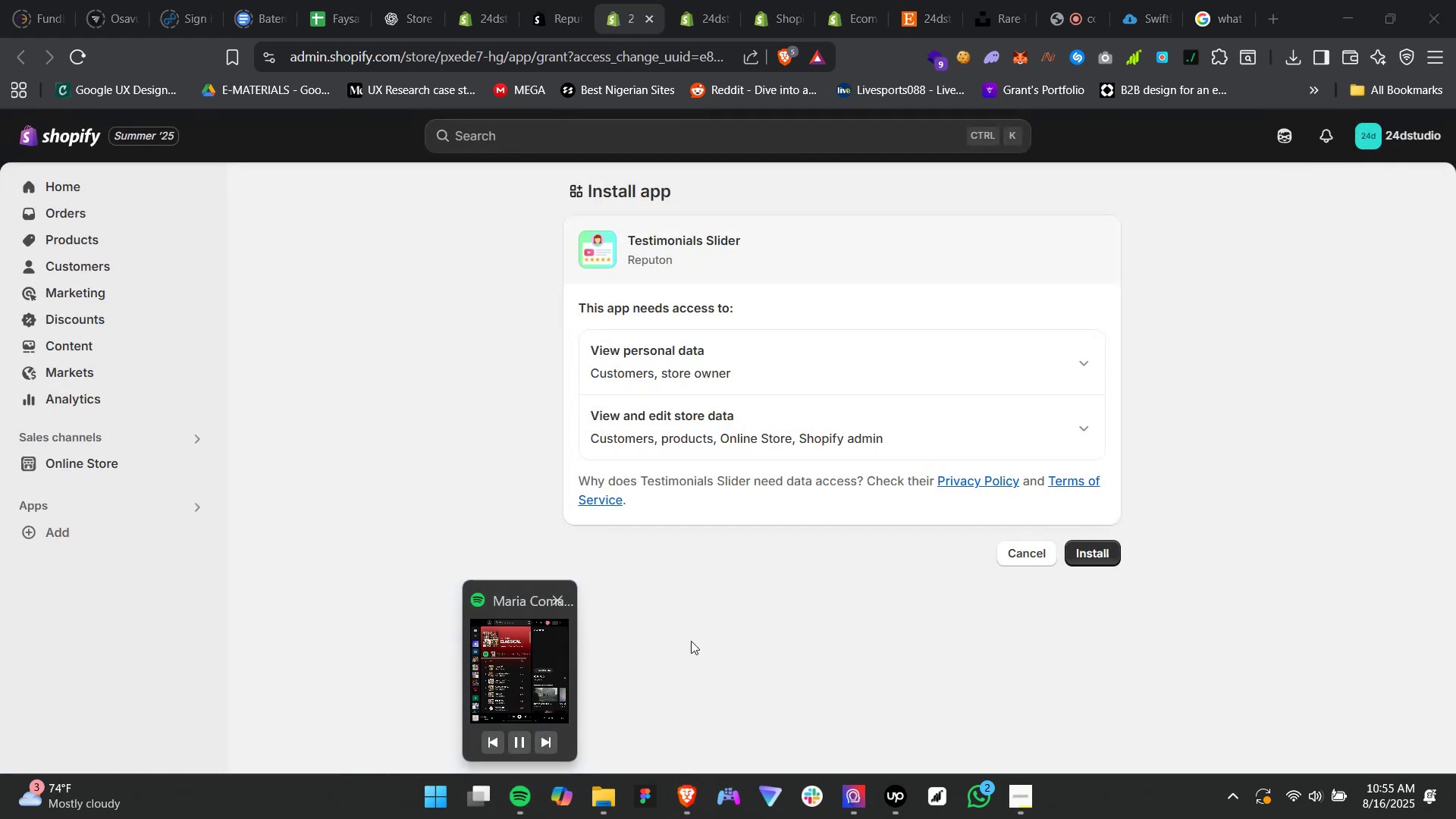 
left_click([1084, 550])
 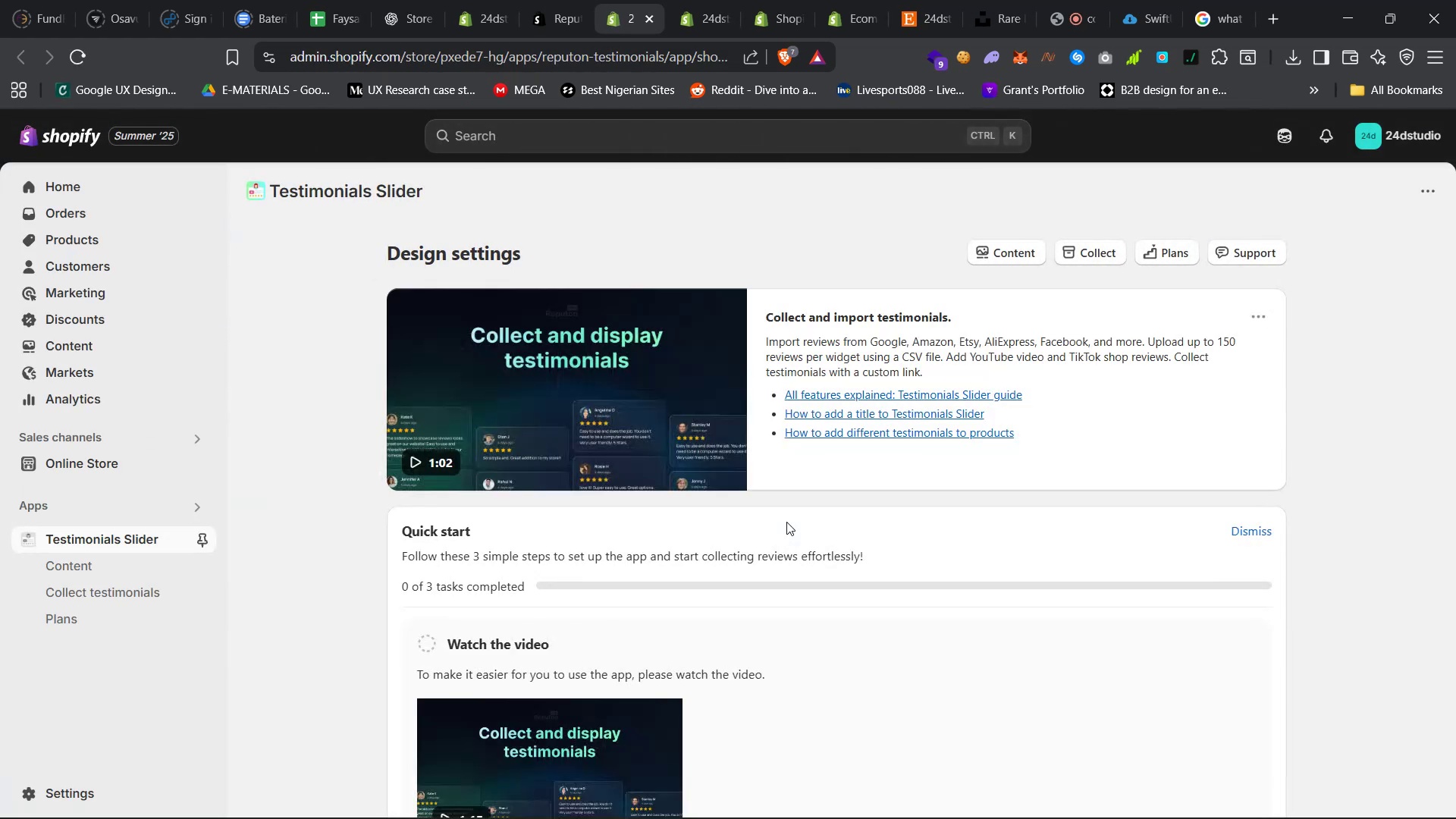 
wait(20.06)
 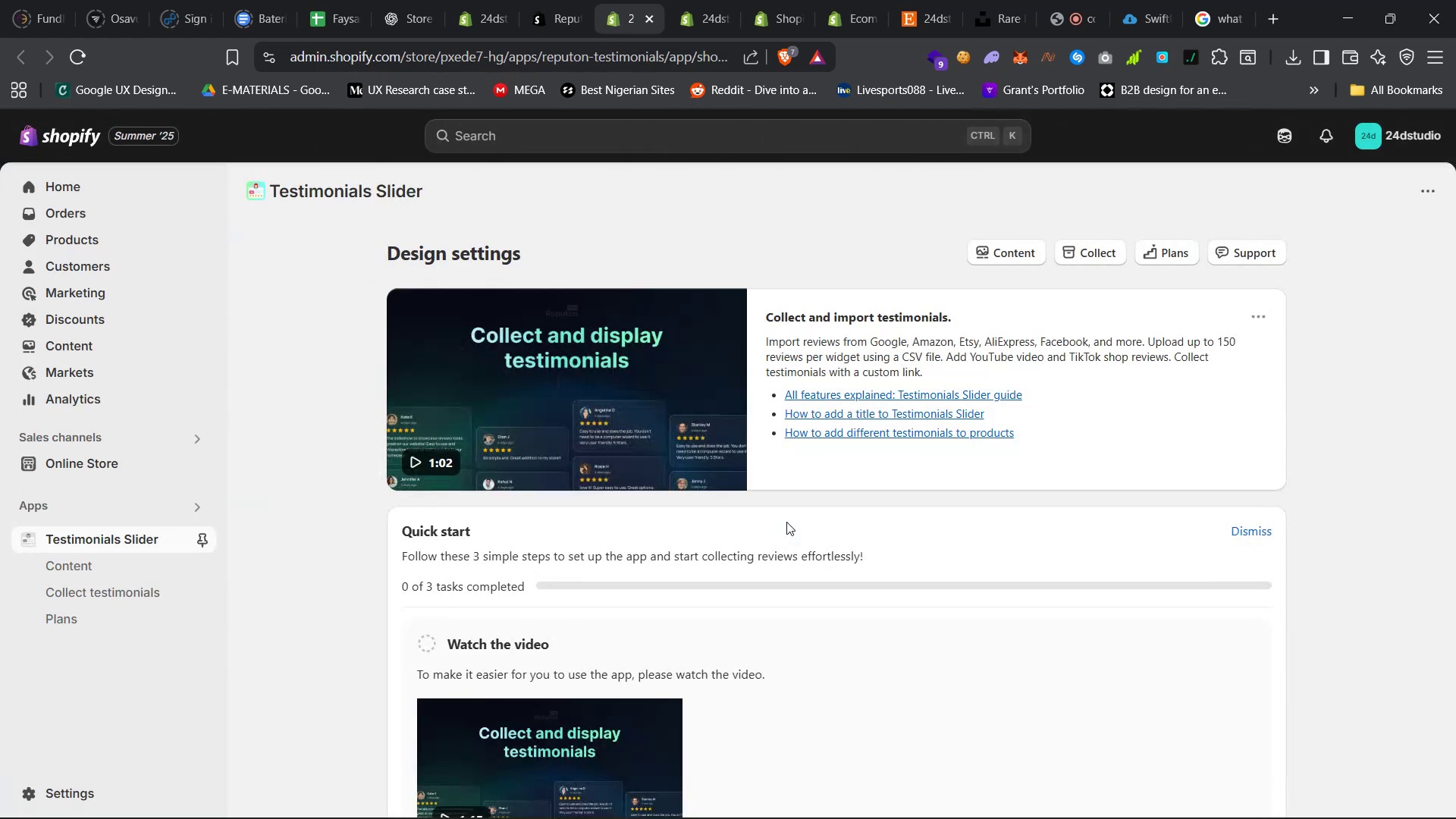 
scroll: coordinate [824, 366], scroll_direction: down, amount: 11.0
 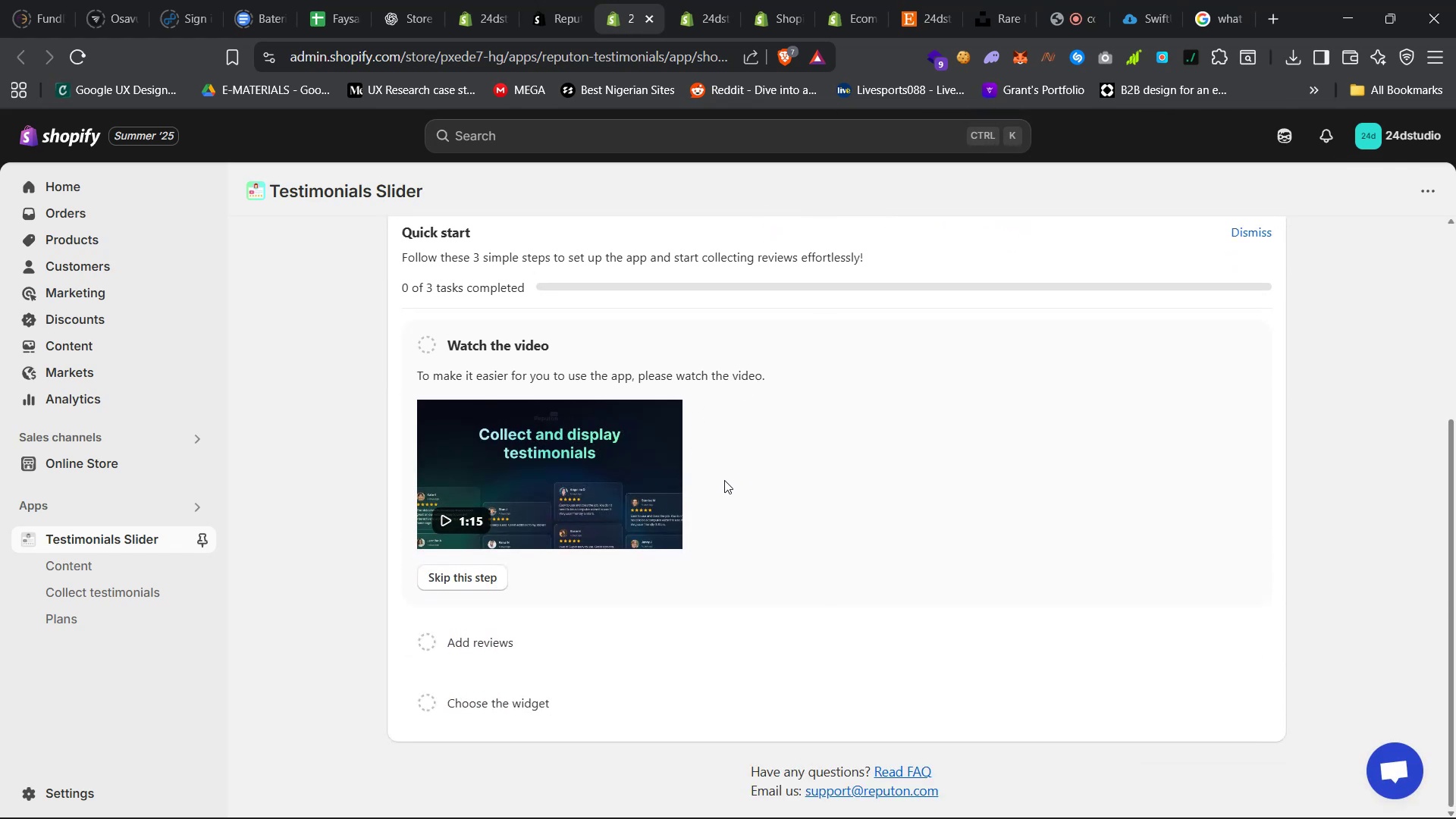 
scroll: coordinate [706, 500], scroll_direction: up, amount: 6.0
 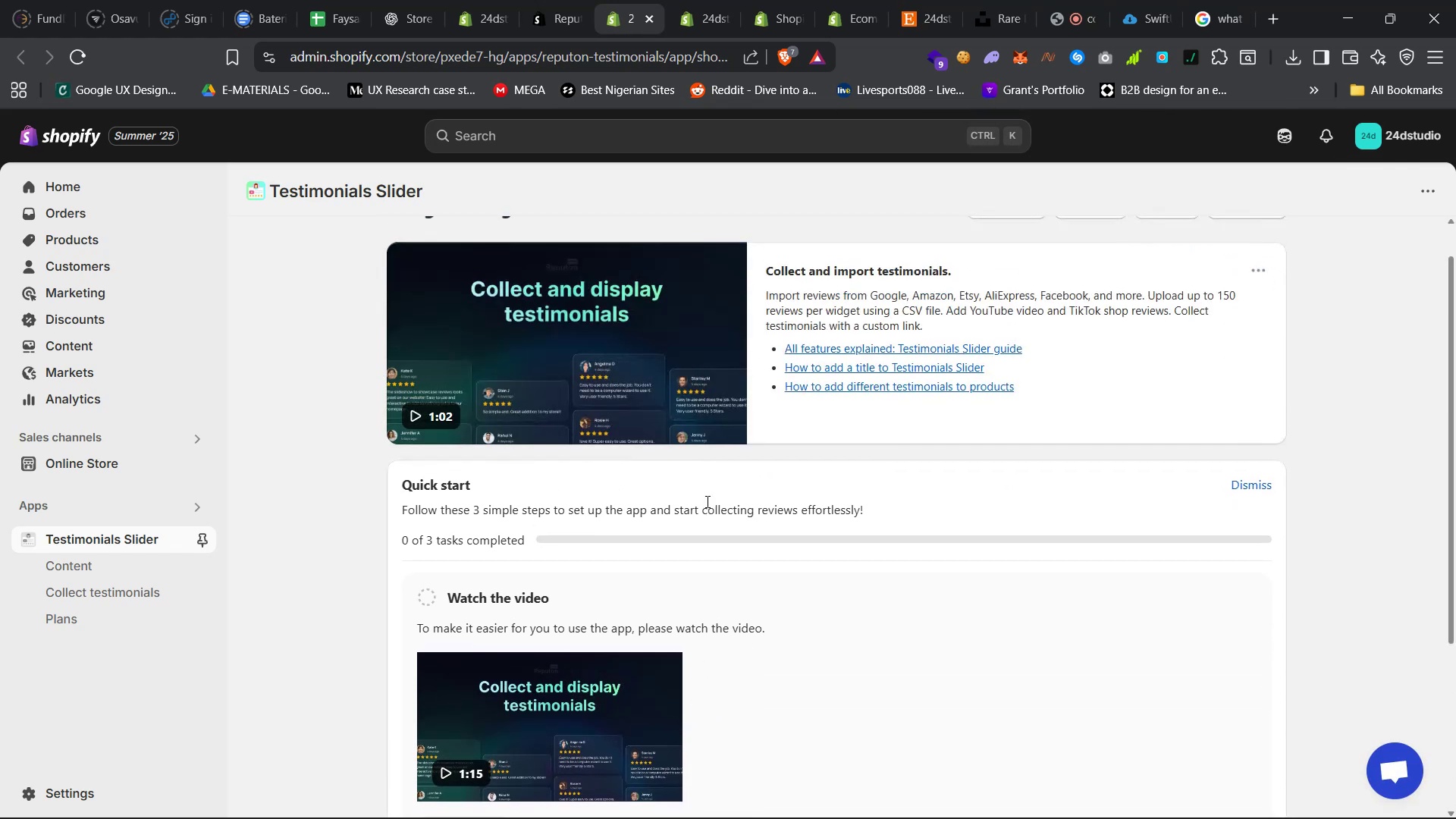 
scroll: coordinate [704, 504], scroll_direction: down, amount: 18.0
 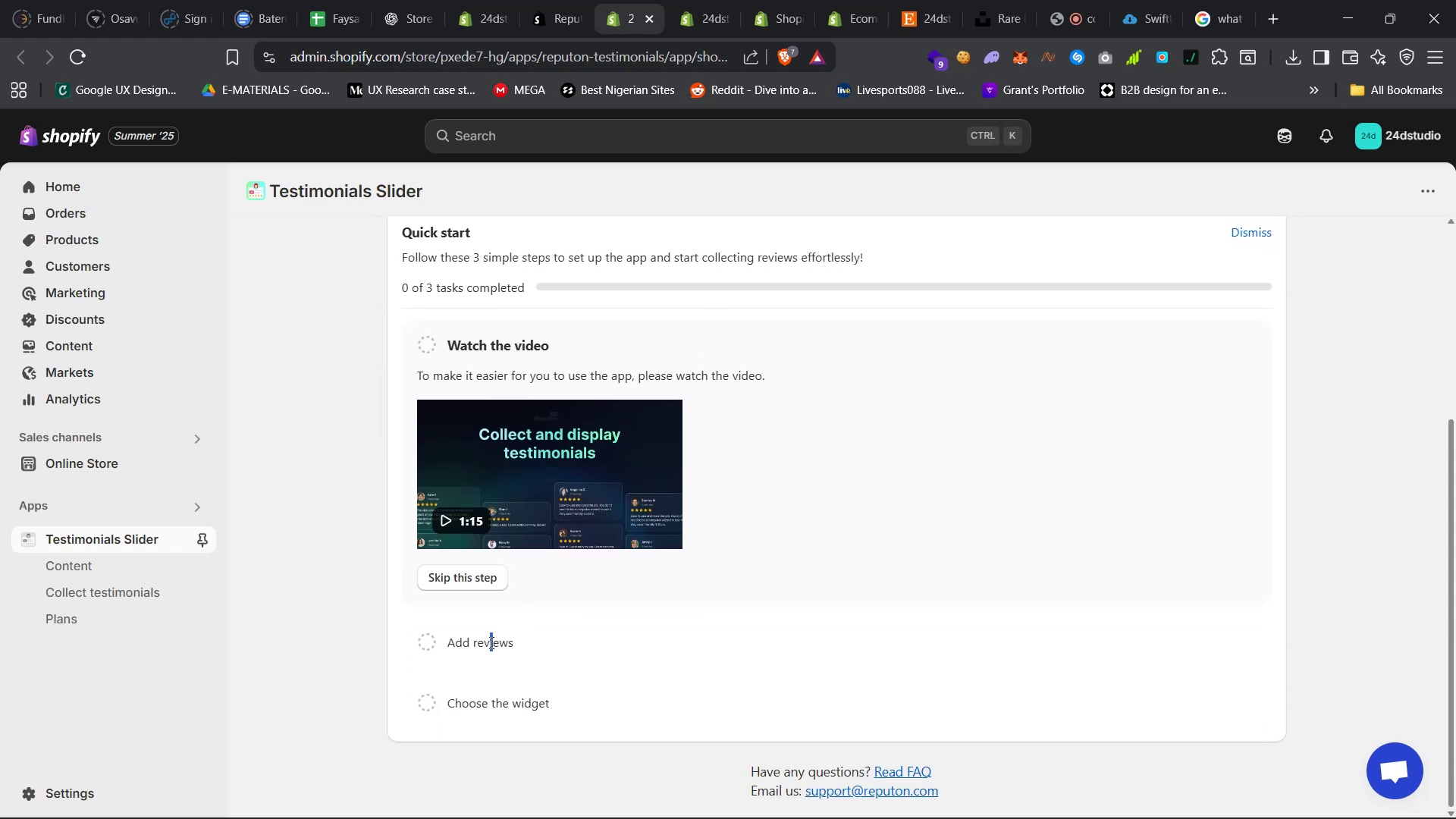 
left_click([442, 640])
 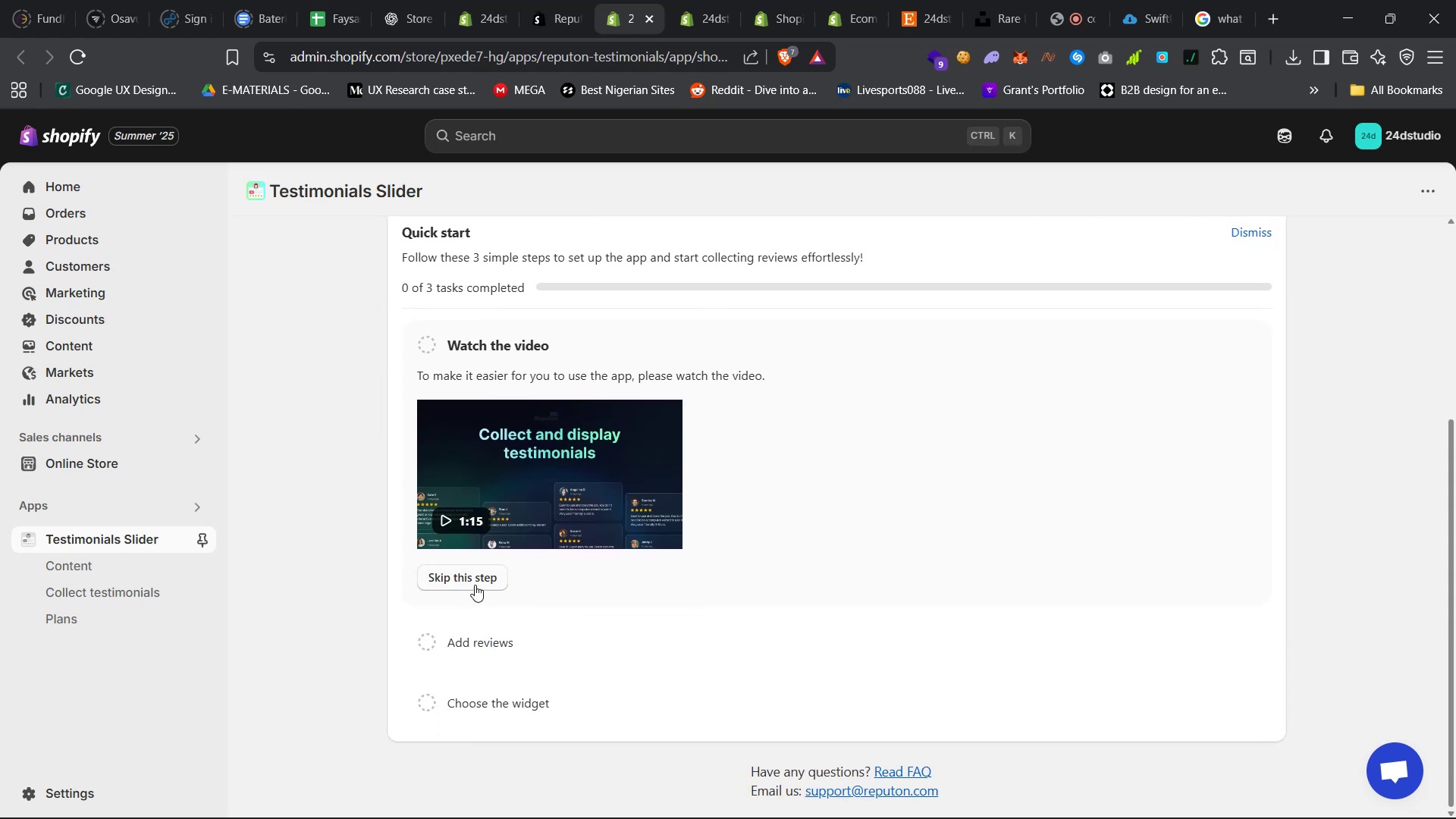 
left_click([473, 579])
 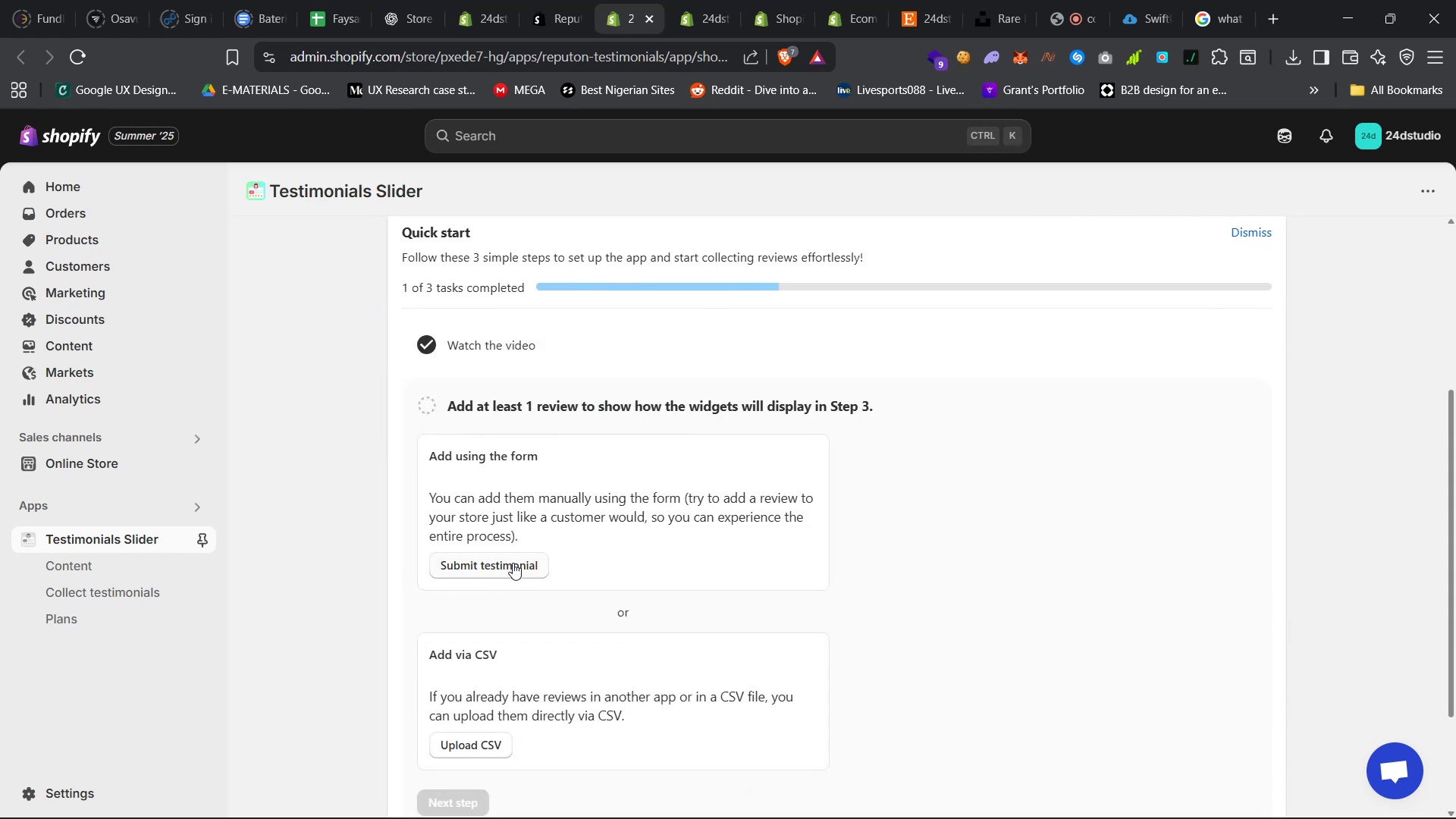 
wait(5.59)
 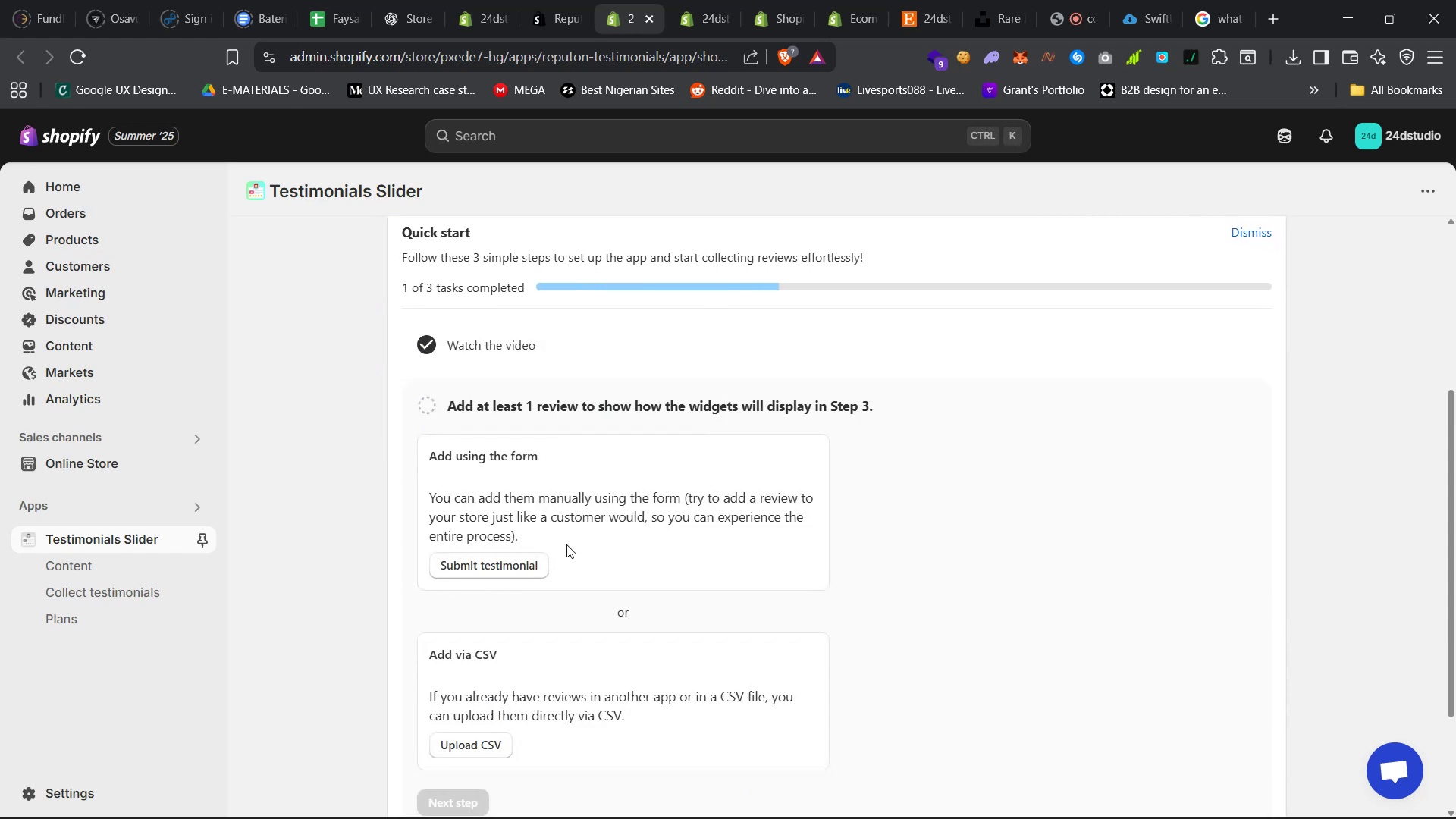 
left_click([513, 561])
 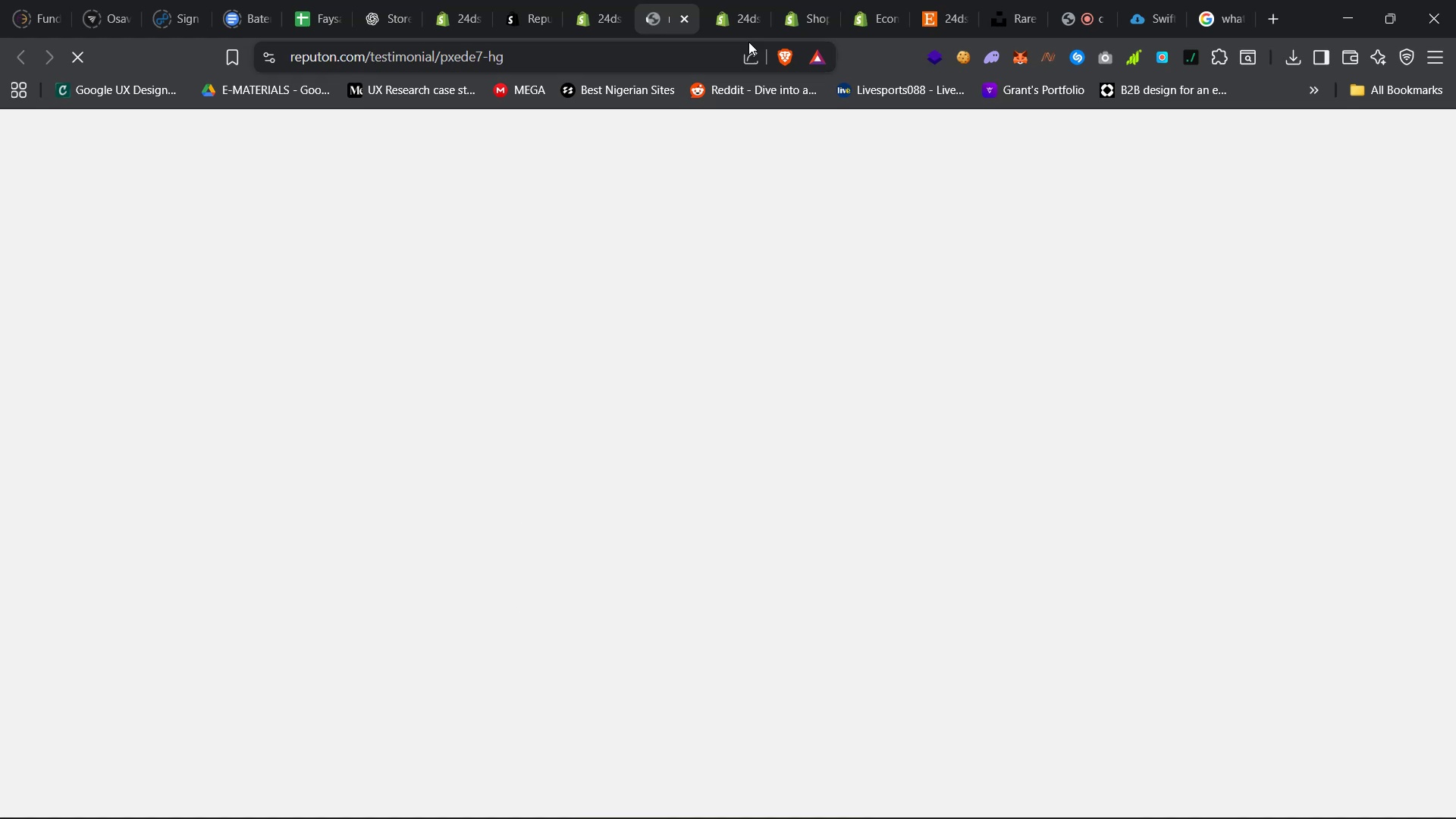 
left_click([865, 0])
 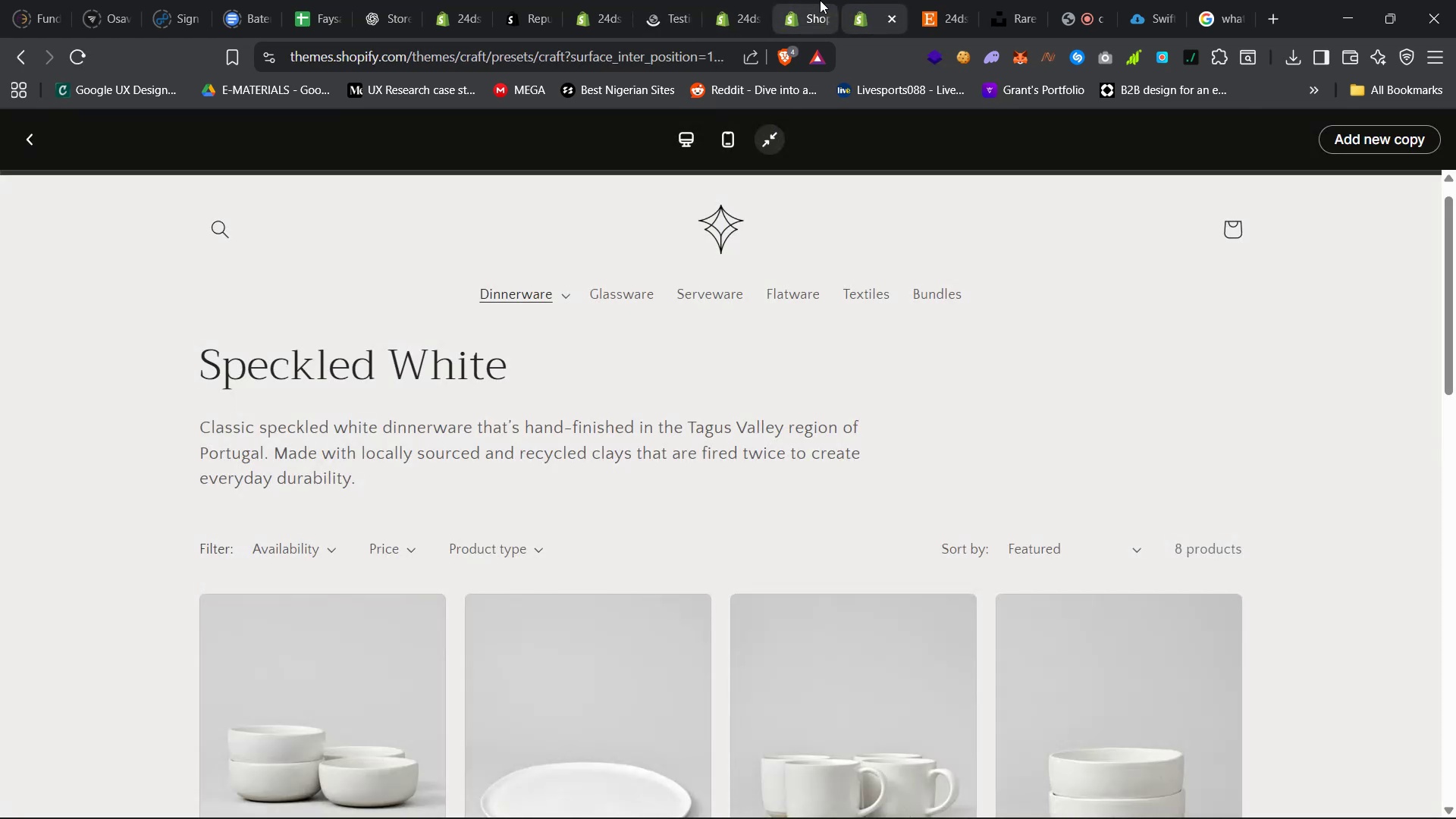 
left_click([795, 0])
 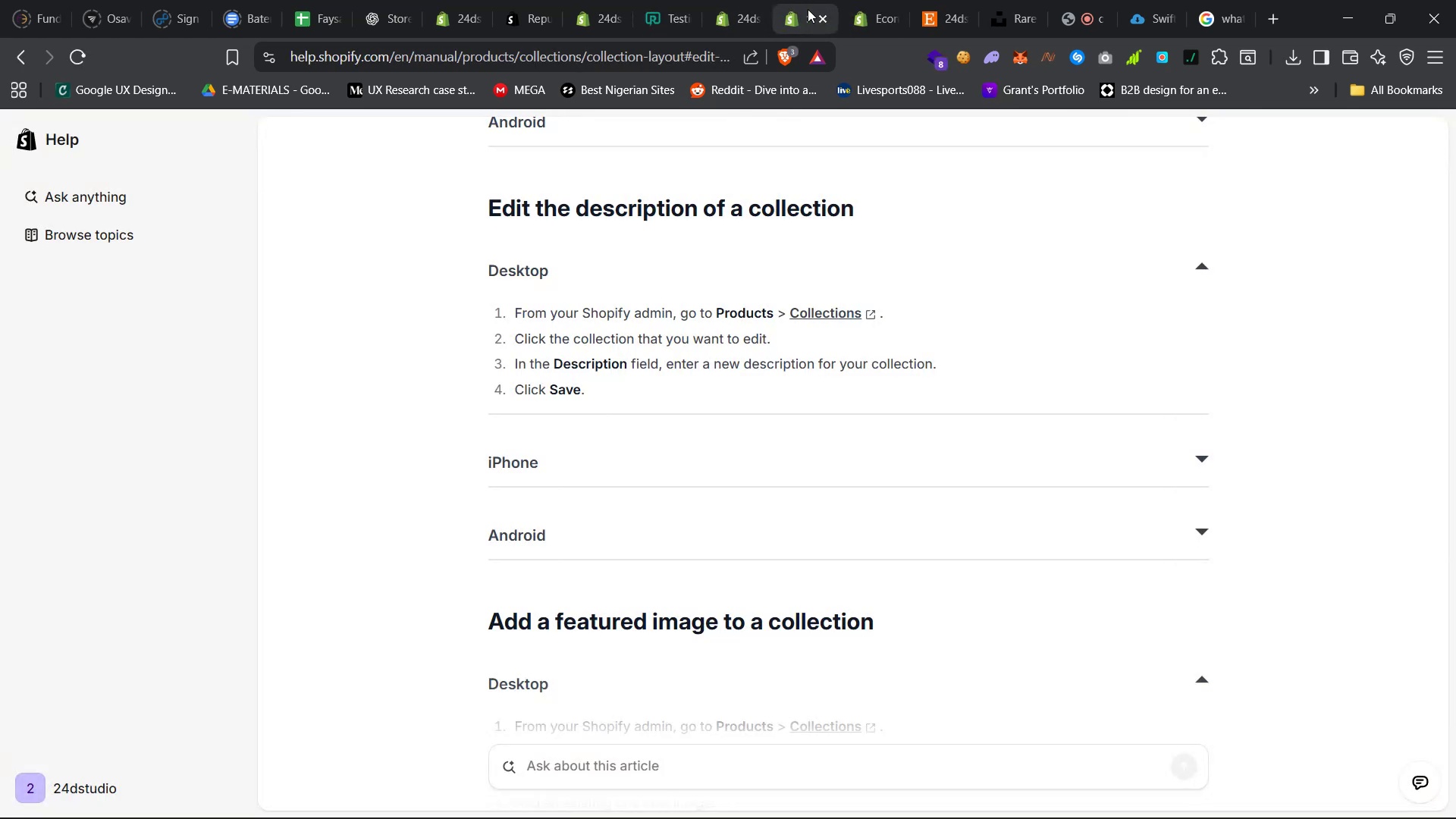 
left_click([824, 14])
 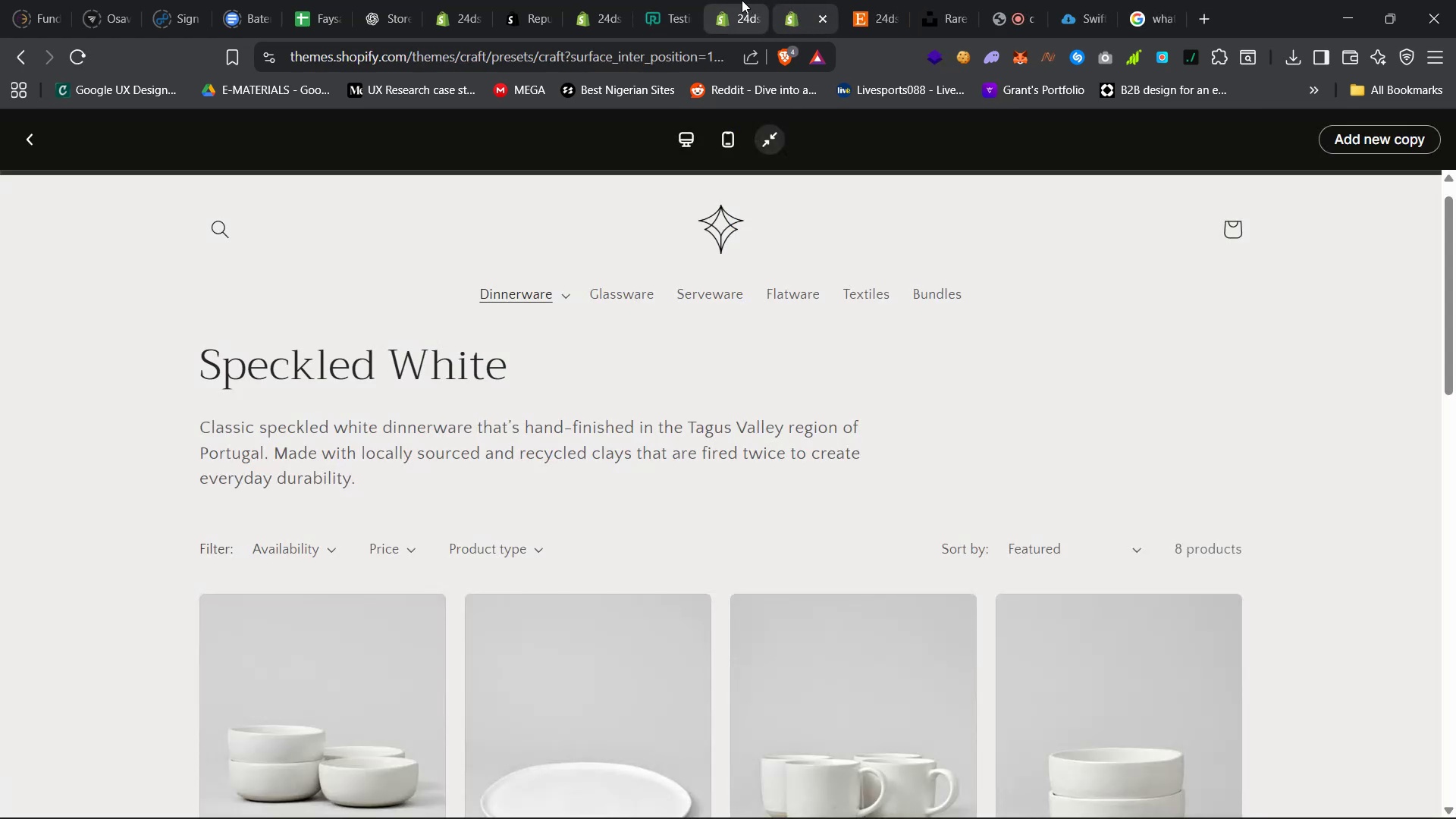 
left_click([730, 0])
 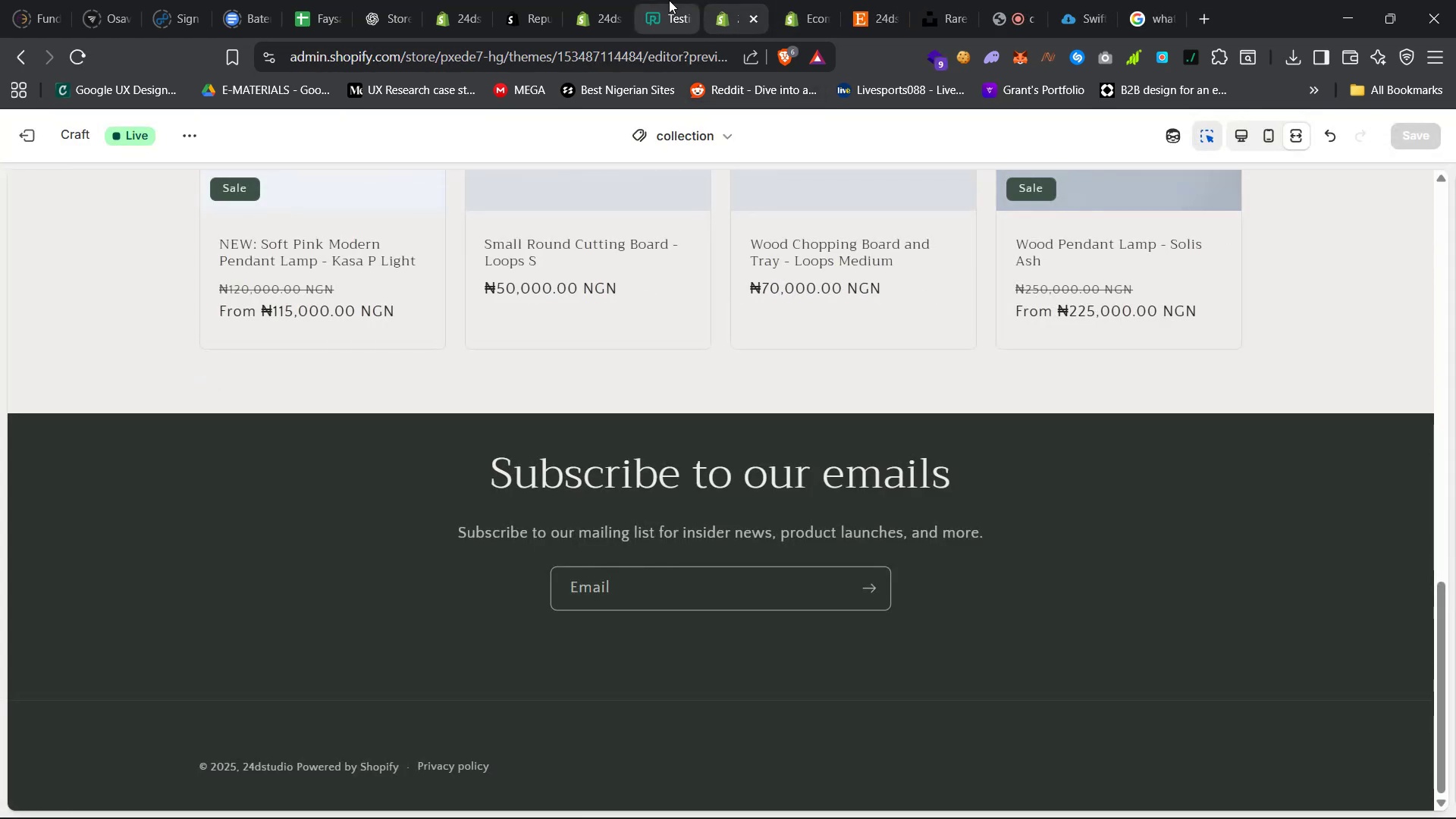 
left_click([663, 0])
 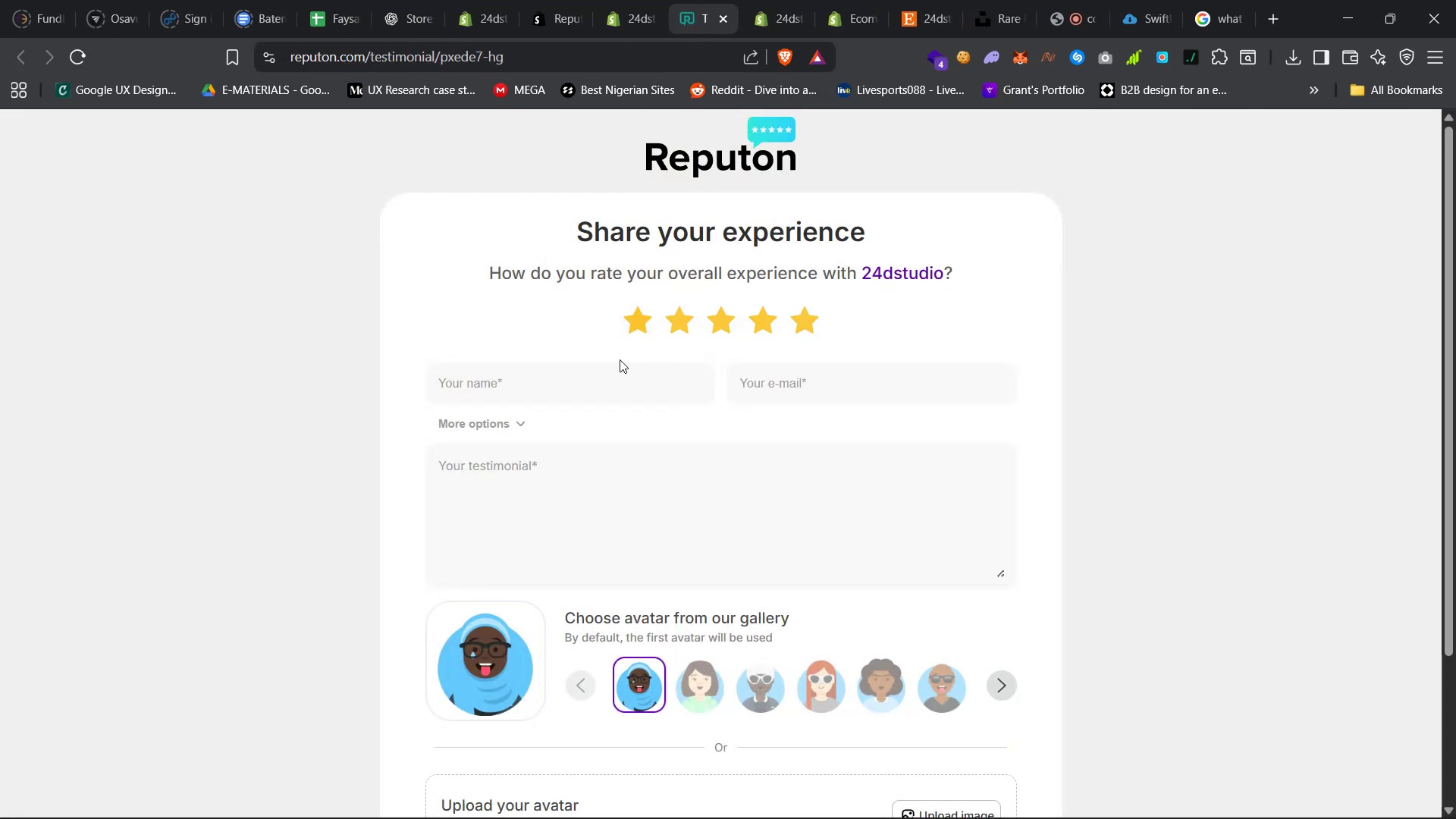 
left_click([622, 391])
 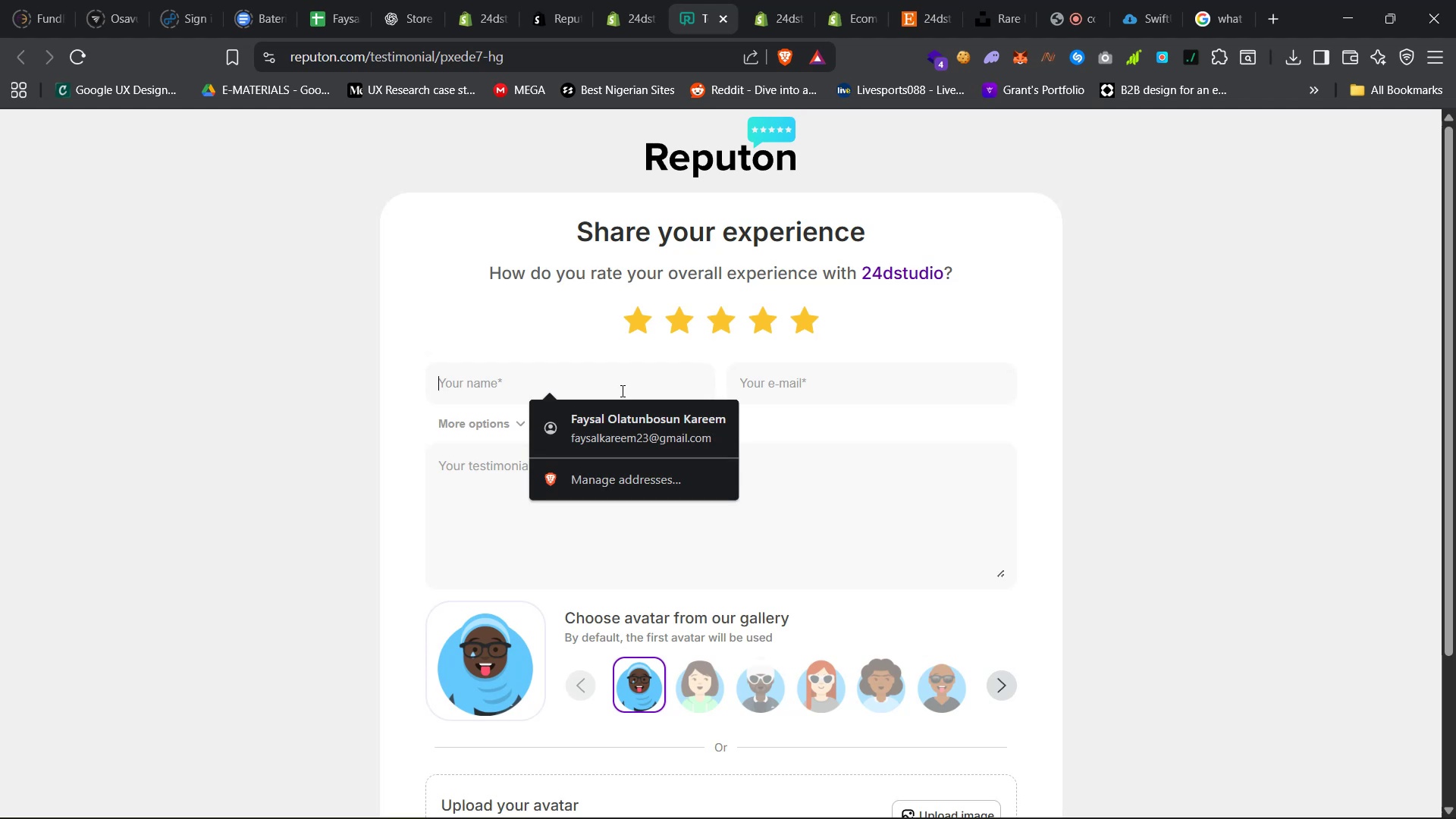 
wait(6.36)
 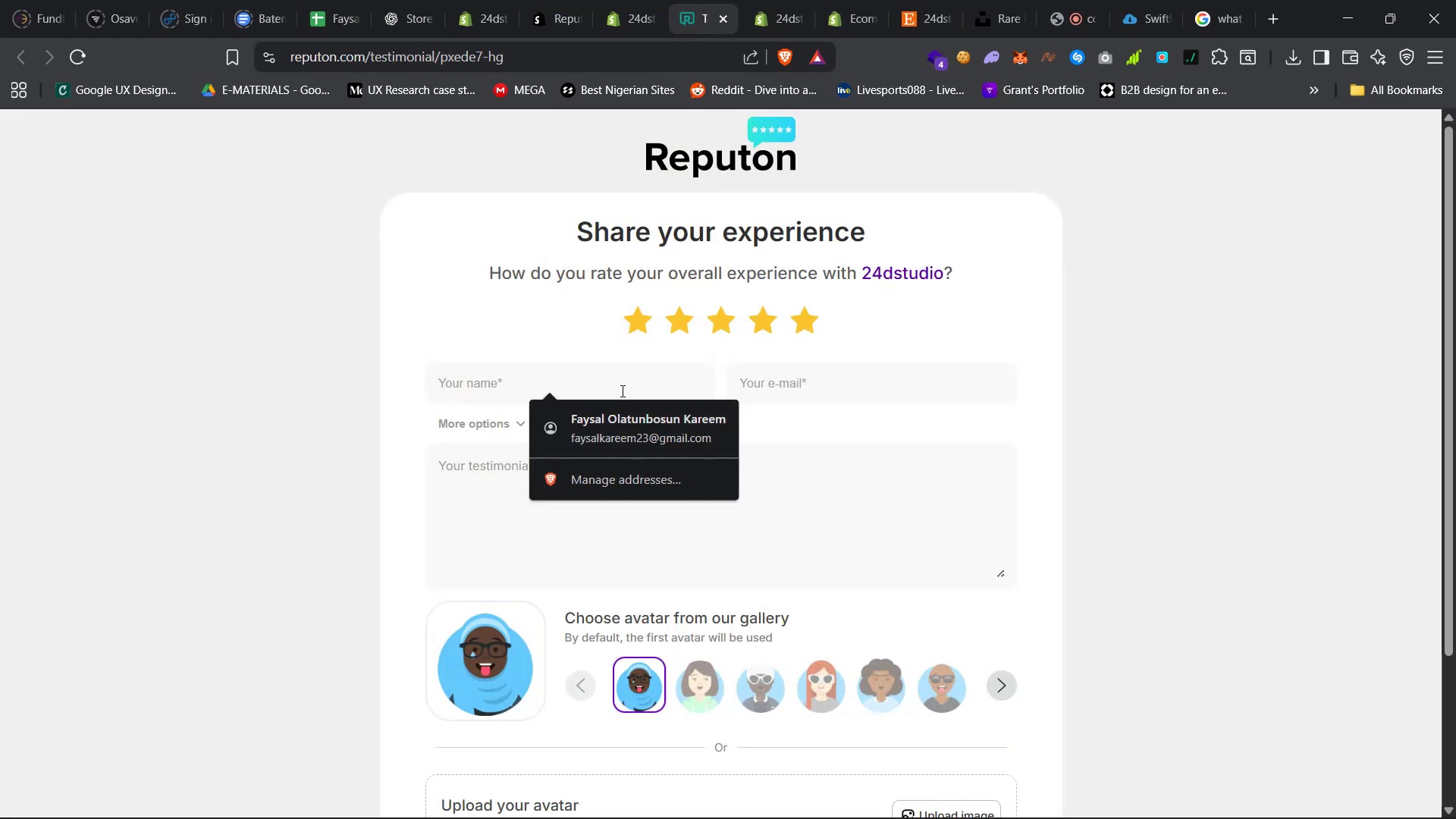 
type(Mair)
key(Backspace)
key(Backspace)
type(ria)
 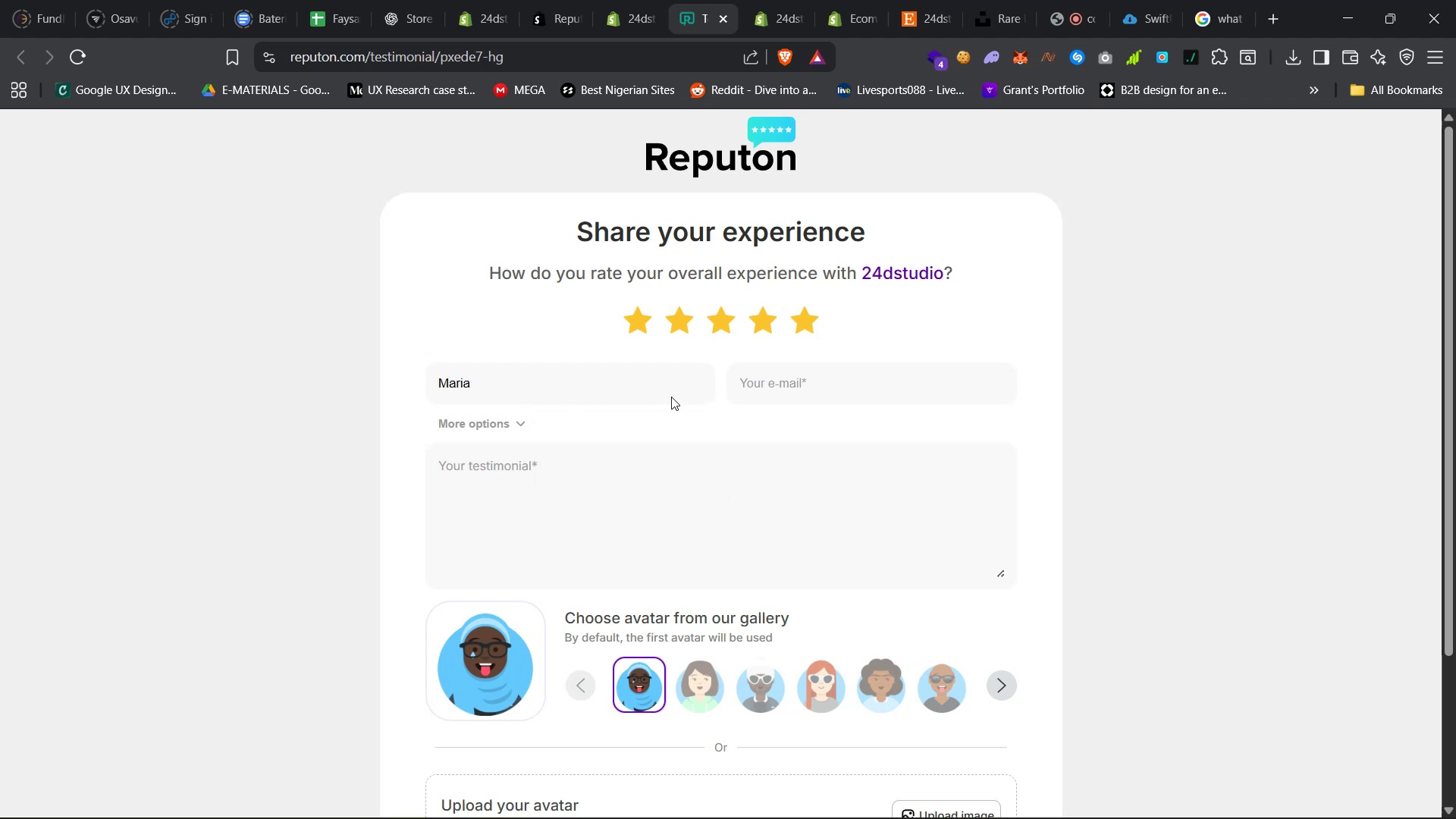 
left_click([781, 392])
 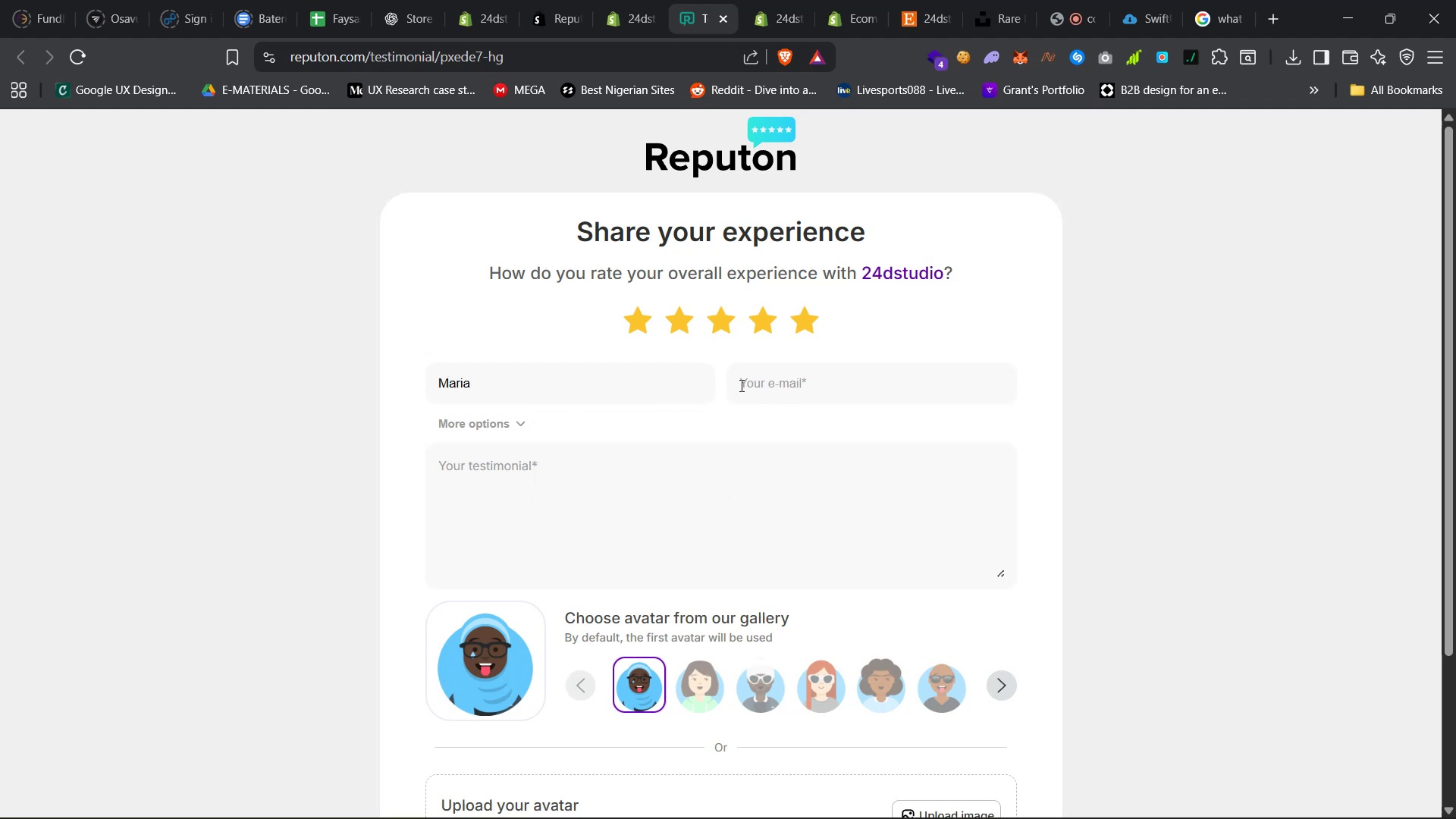 
left_click([657, 385])
 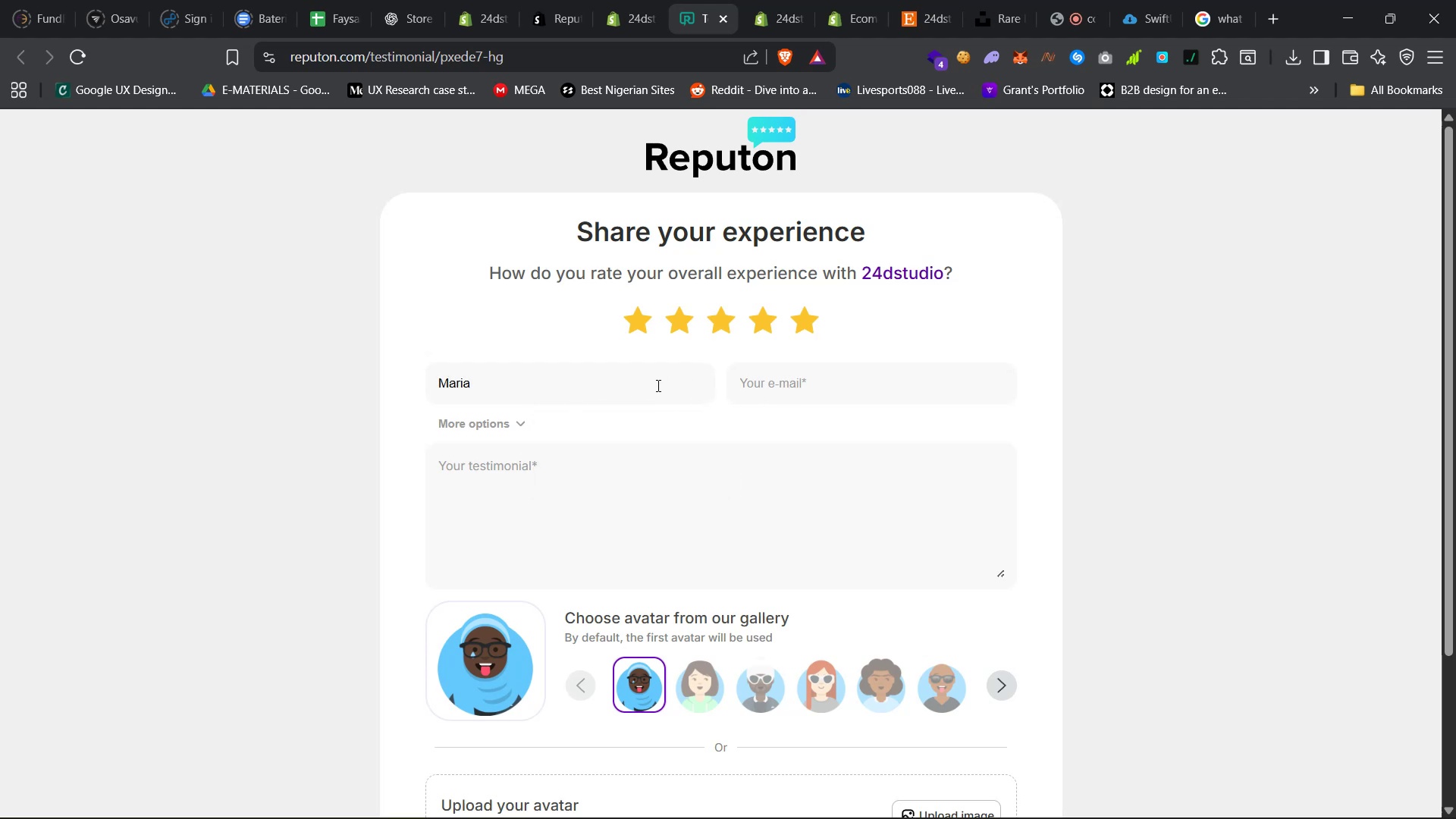 
key(Backspace)
 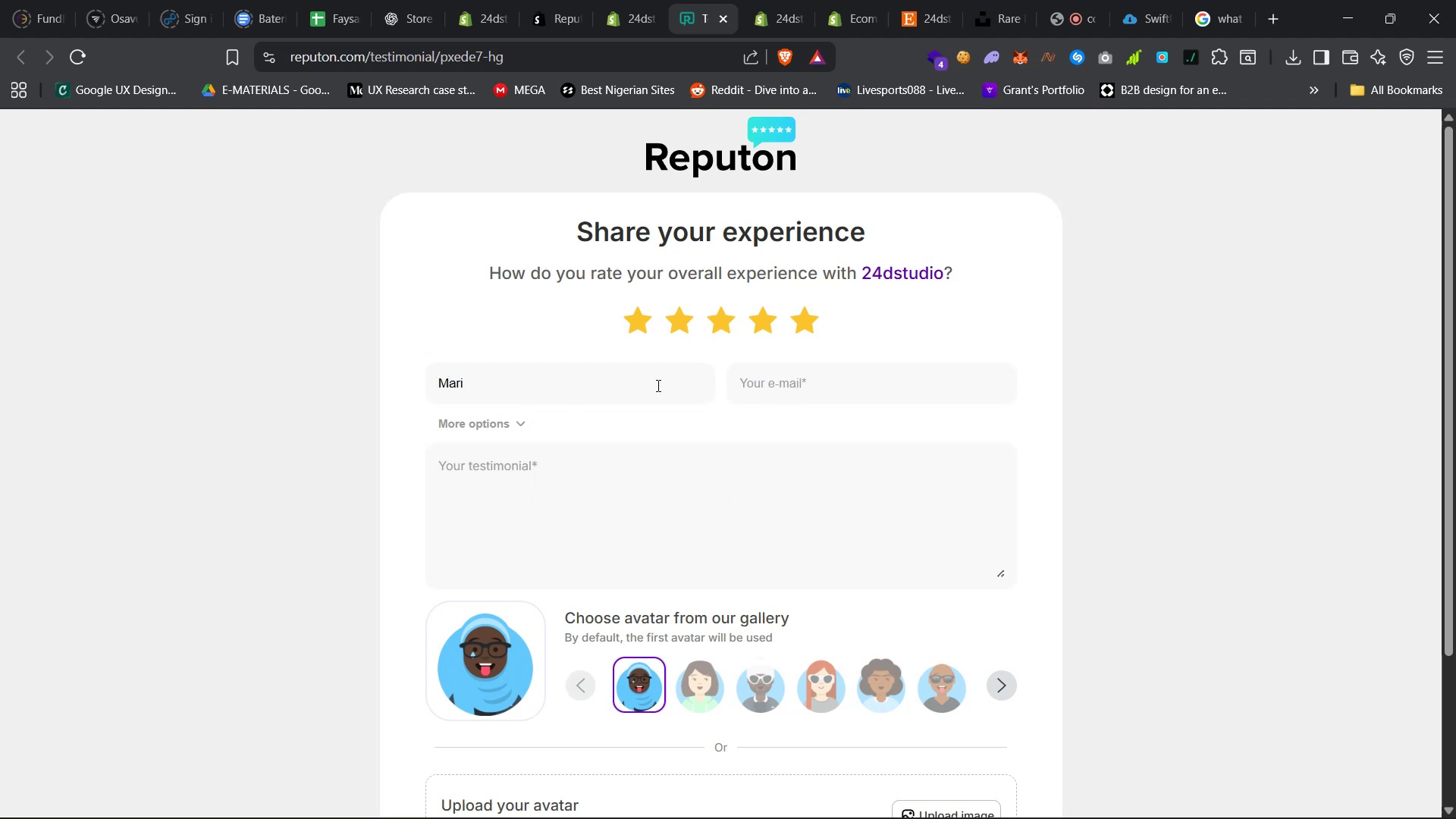 
key(E)
 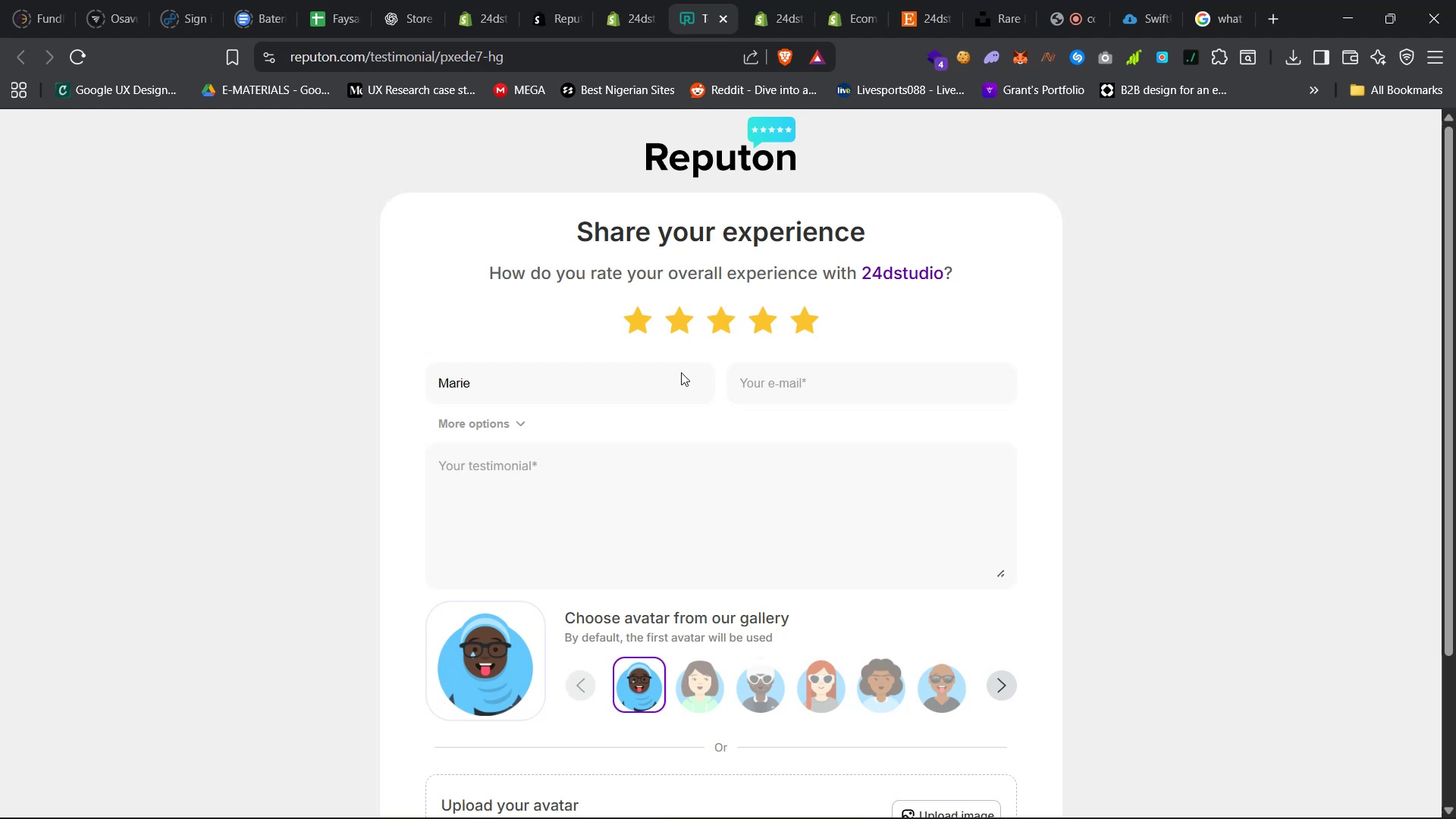 
left_click([830, 387])
 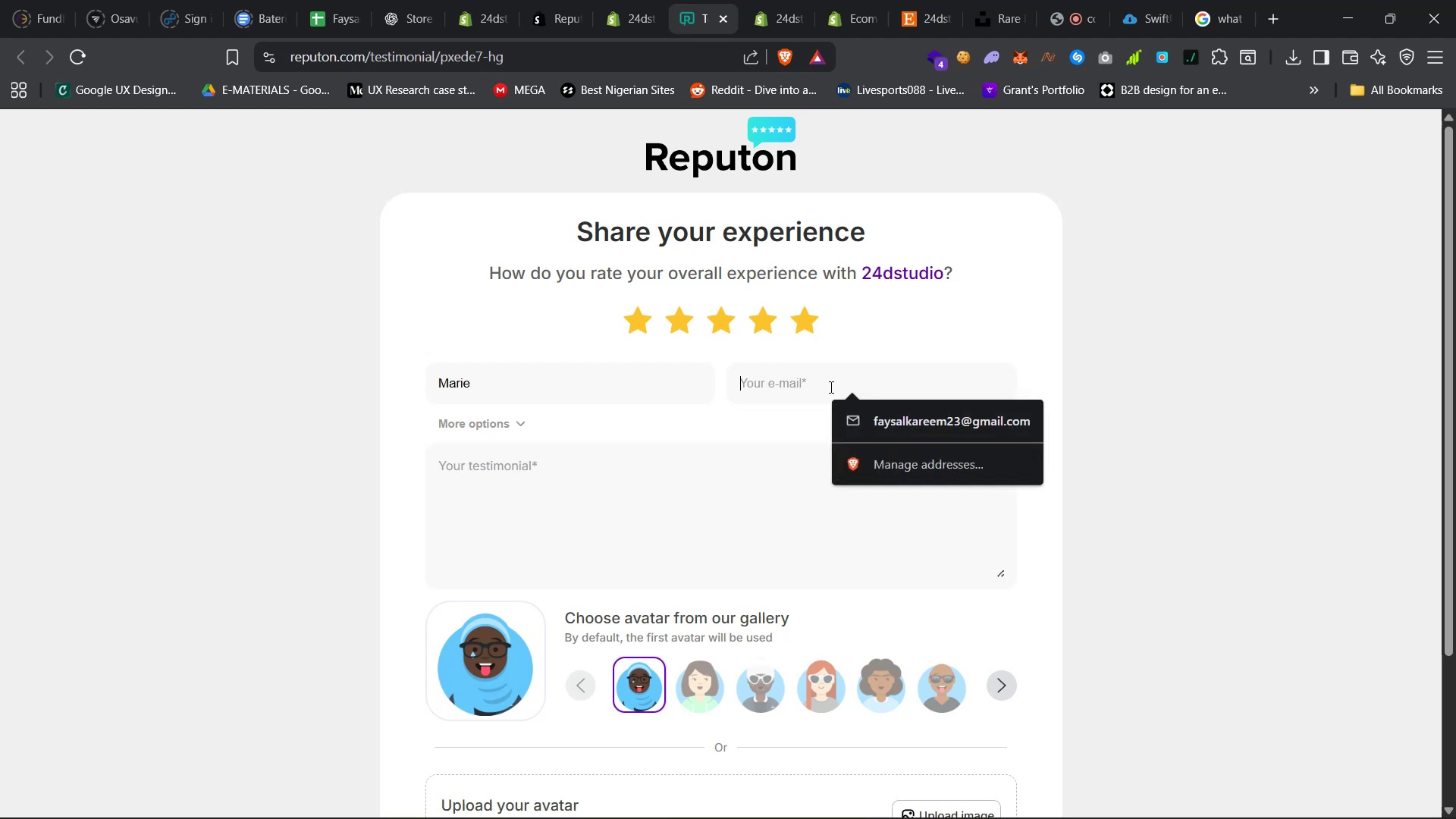 
type(Nagi)
key(Backspace)
type(asaki)
 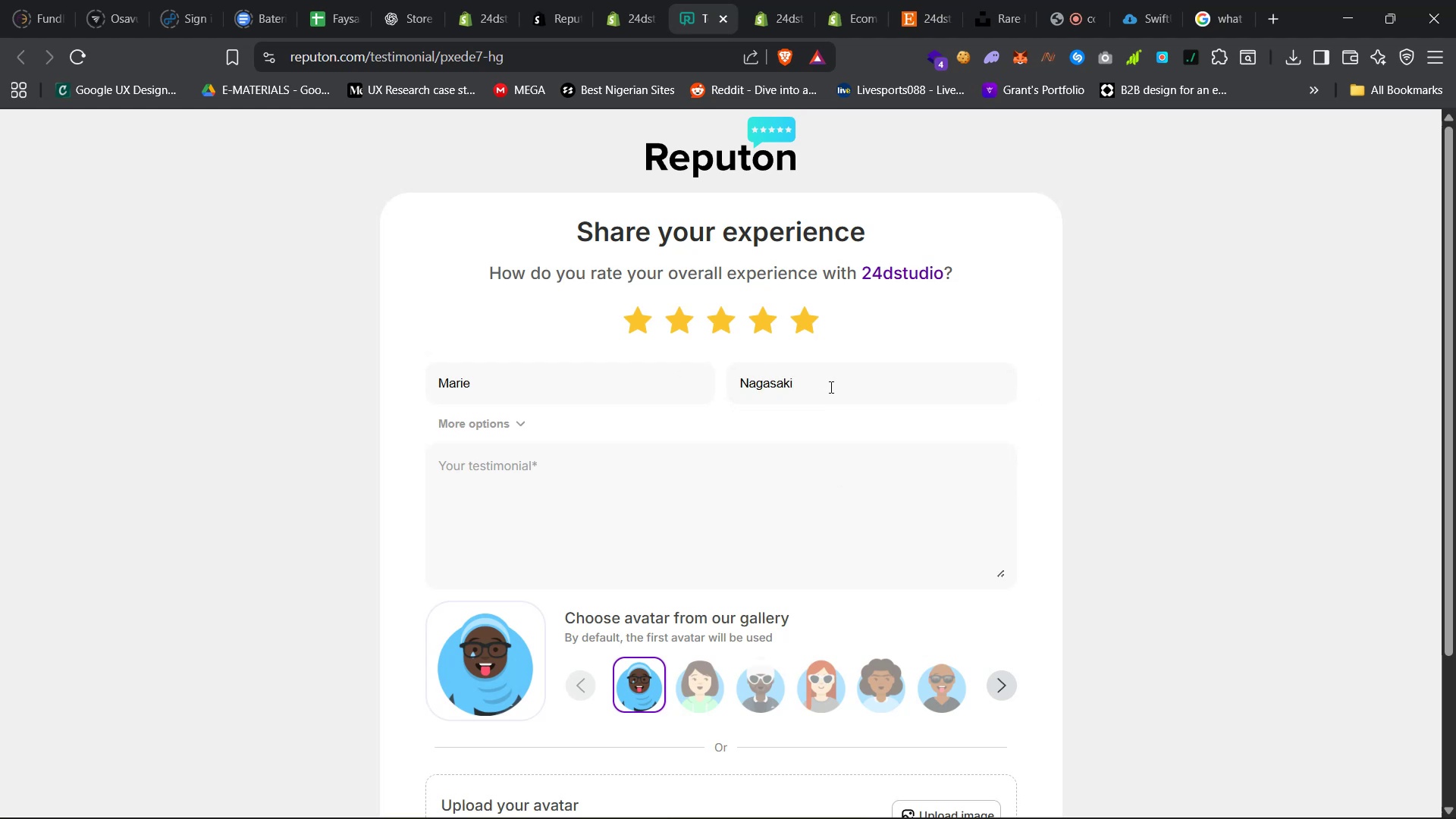 
left_click([779, 479])
 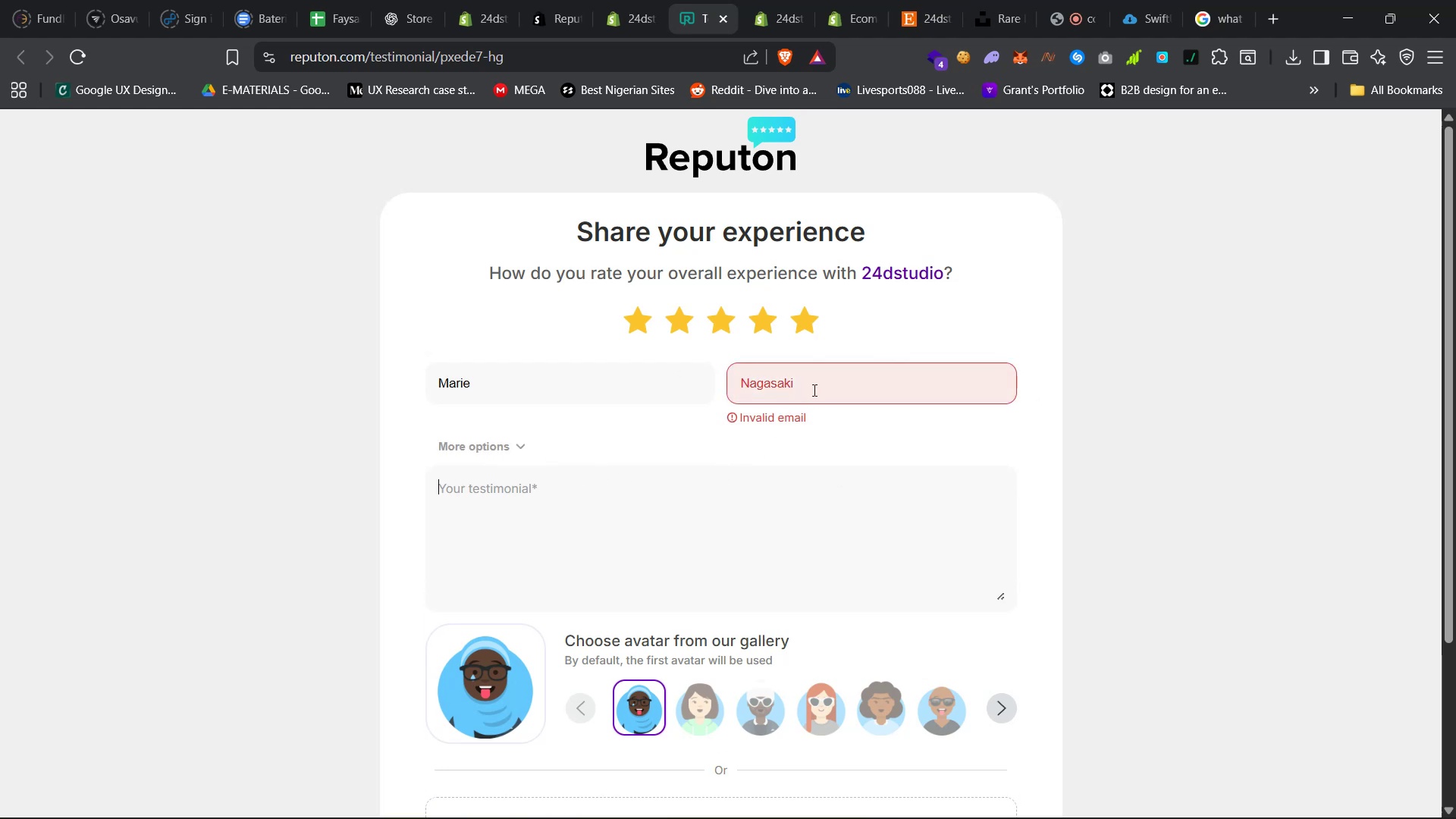 
left_click([632, 389])
 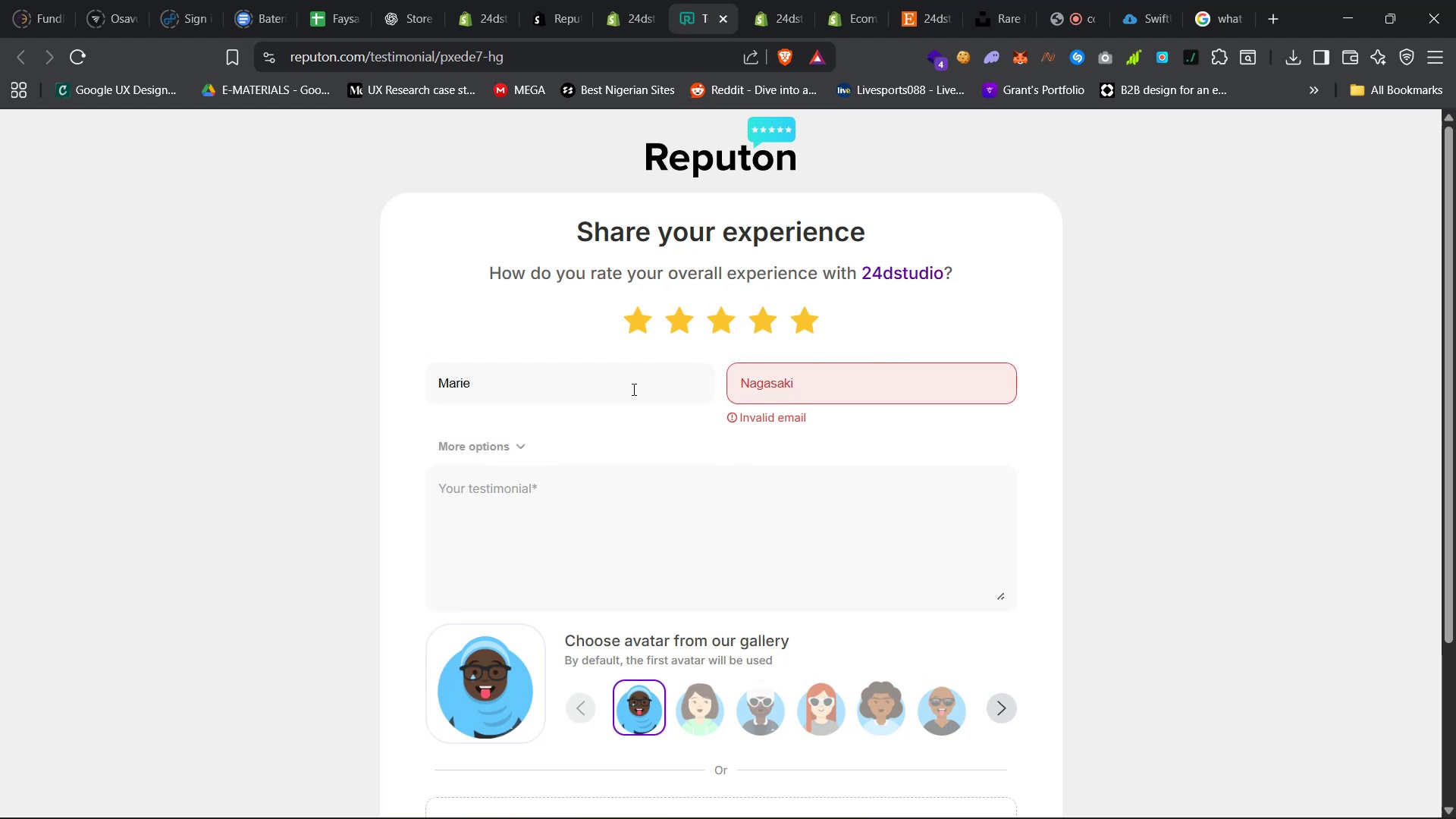 
type( Nagasaki)
 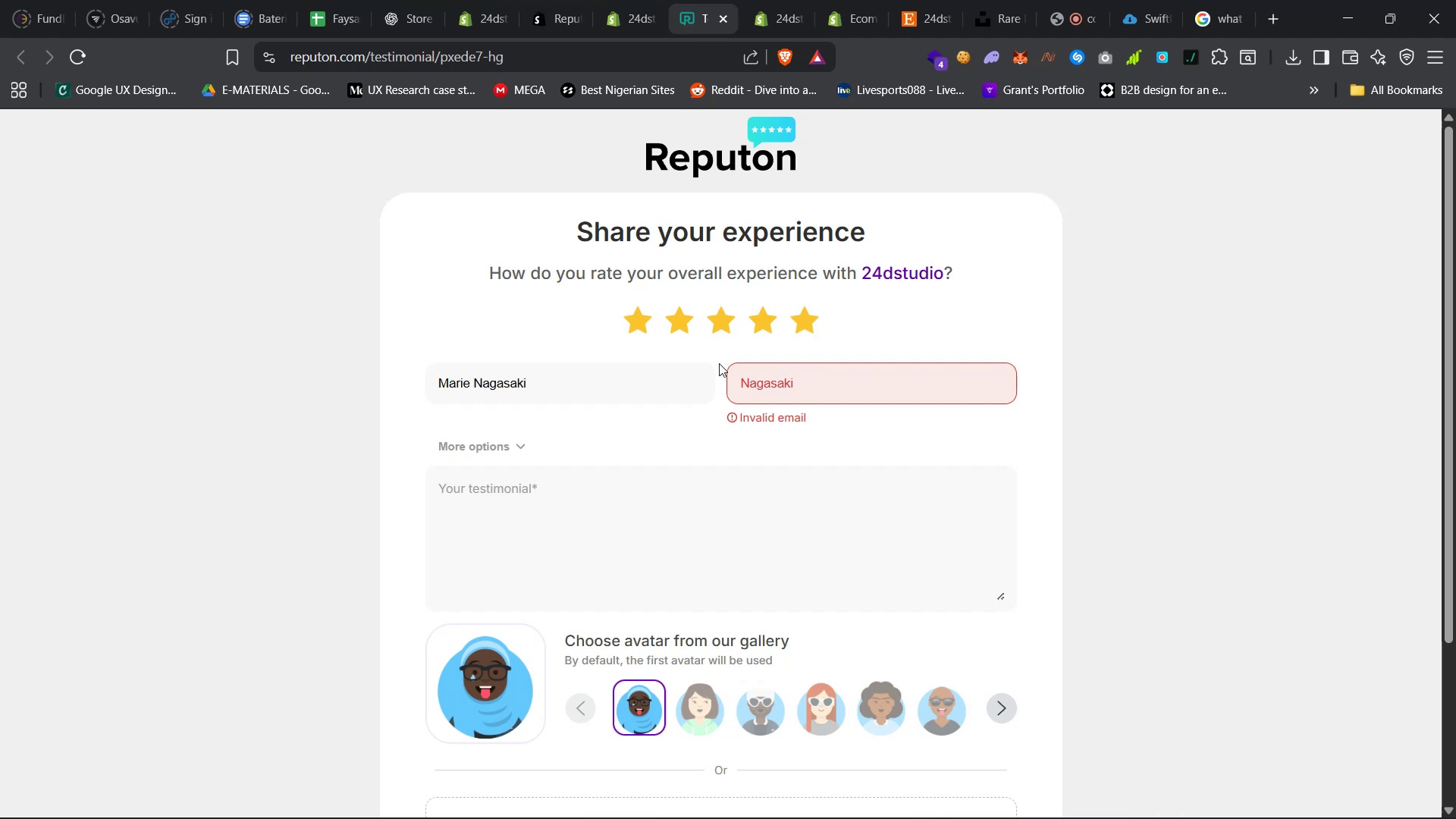 
left_click([784, 383])
 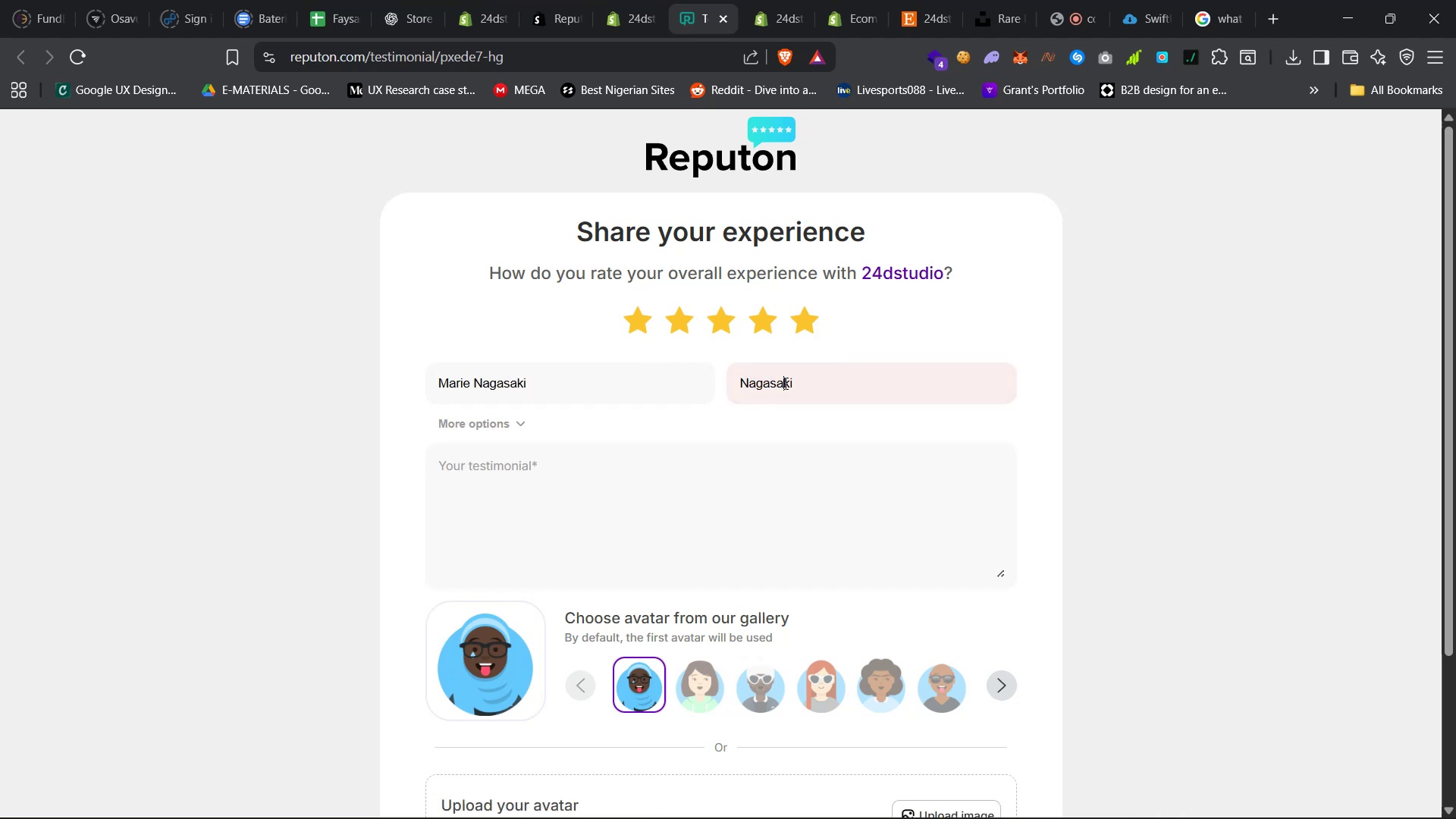 
key(Control+A)
 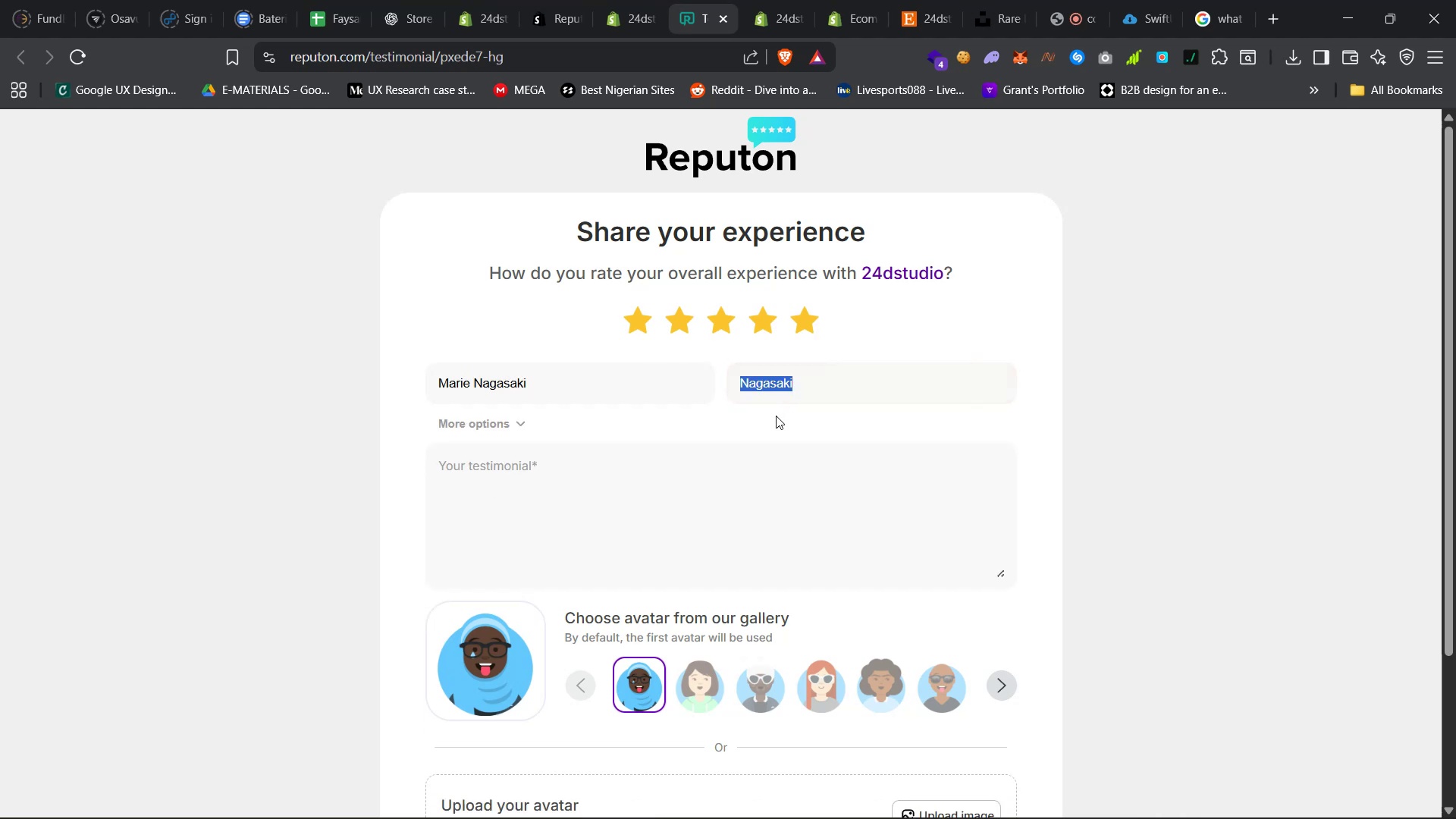 
key(Backspace)
type(marienagasaaki2025@gmail.com)
 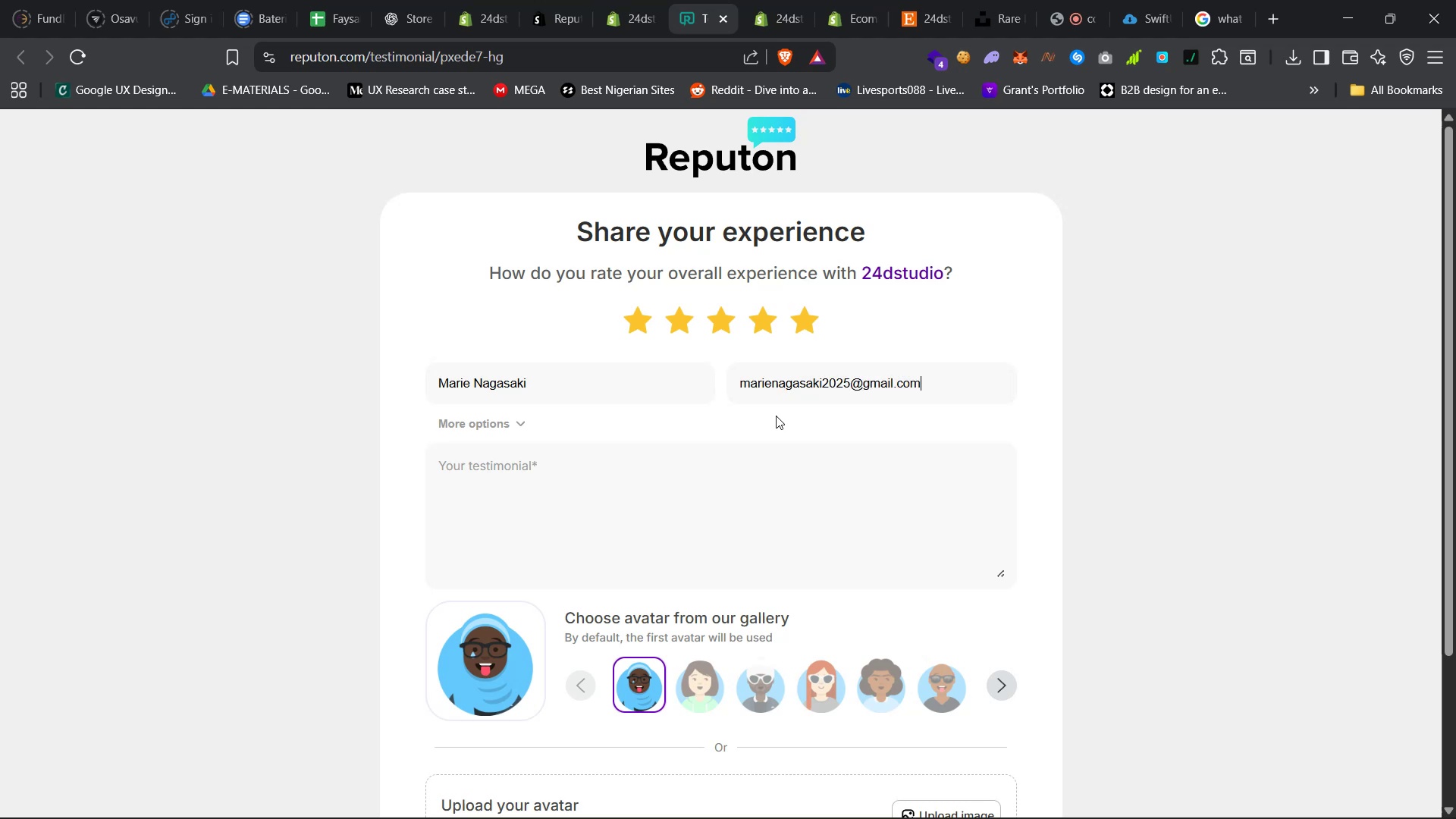 
left_click([585, 473])
 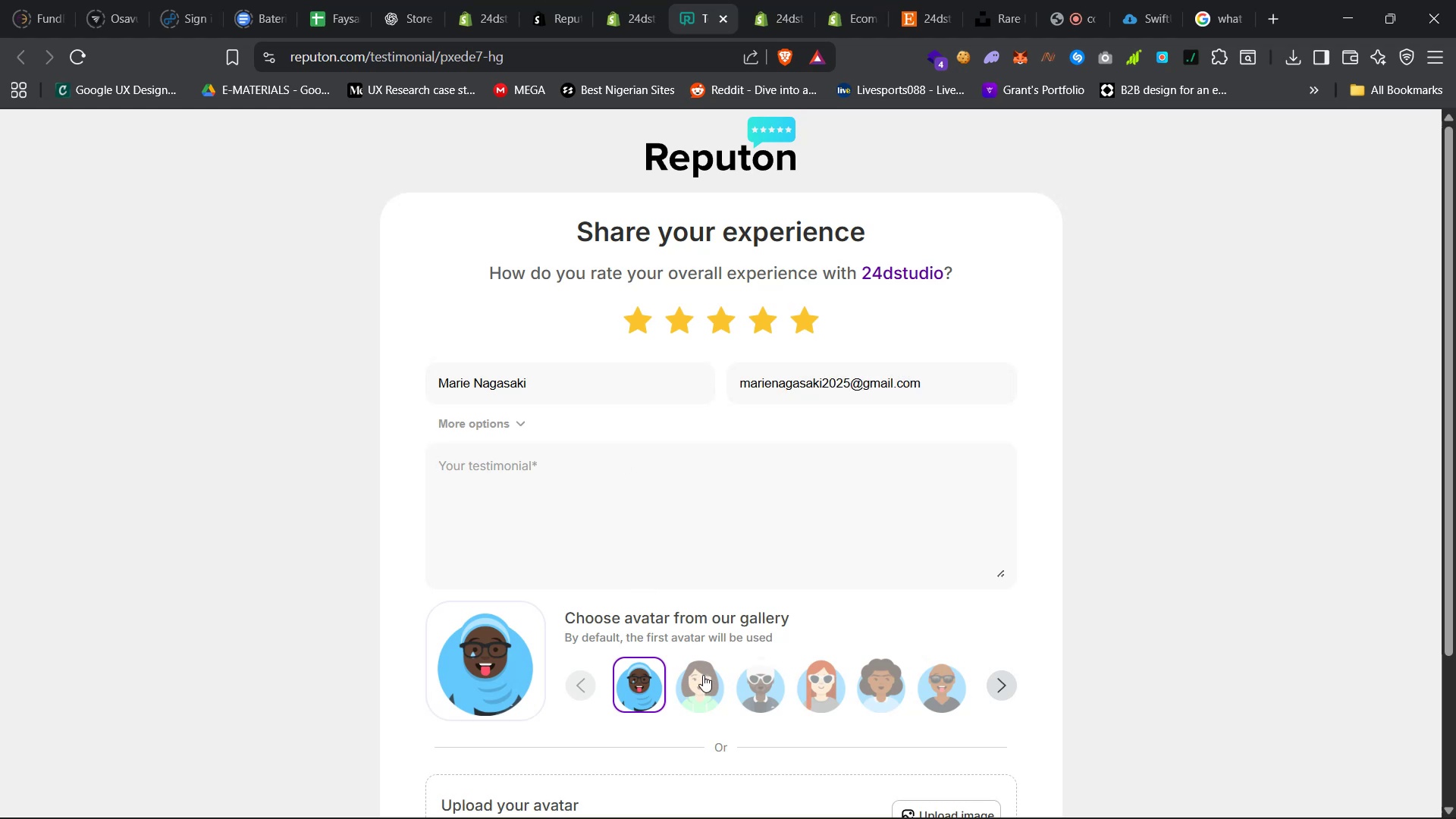 
left_click([695, 683])
 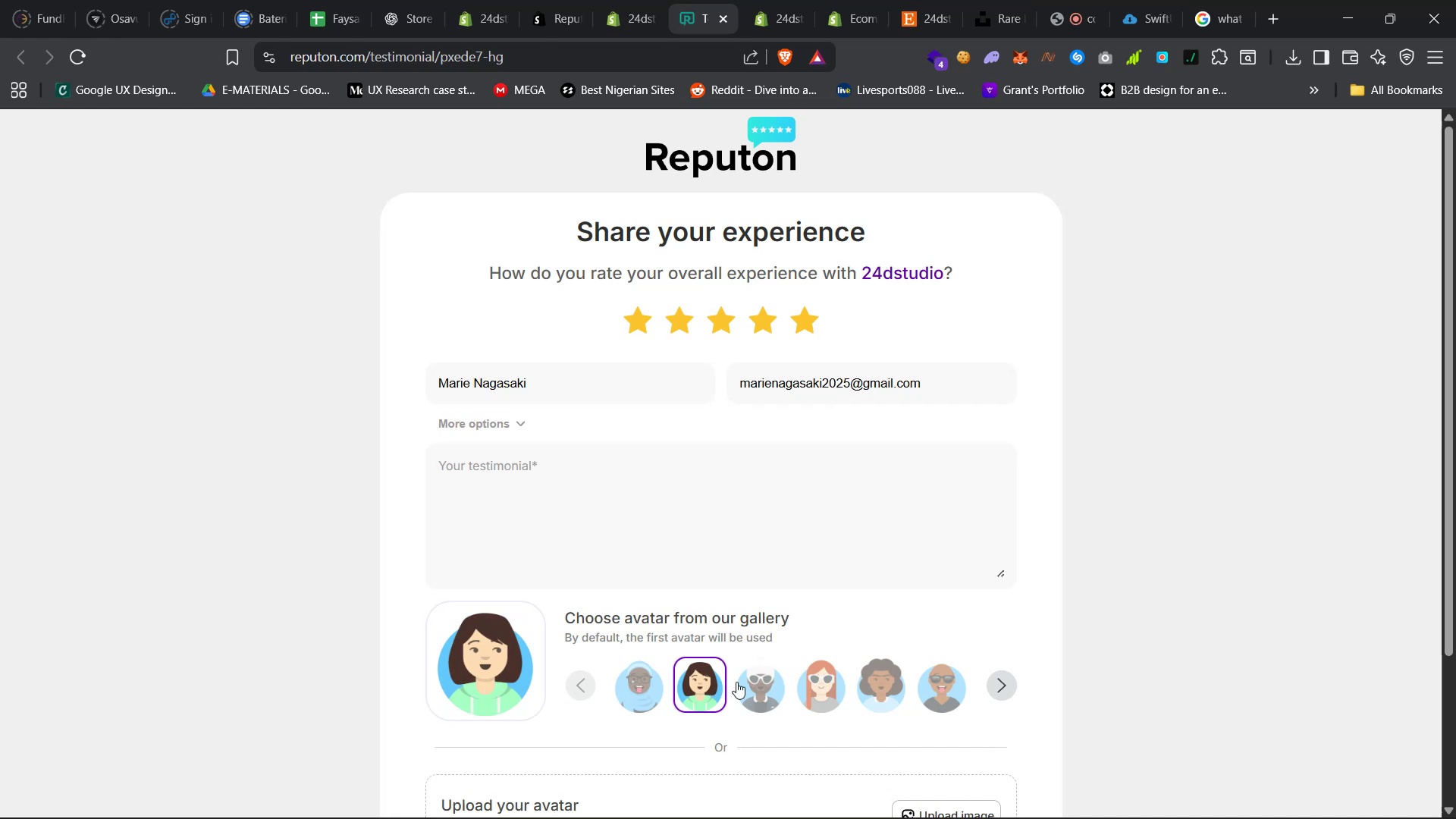 
left_click([749, 681])
 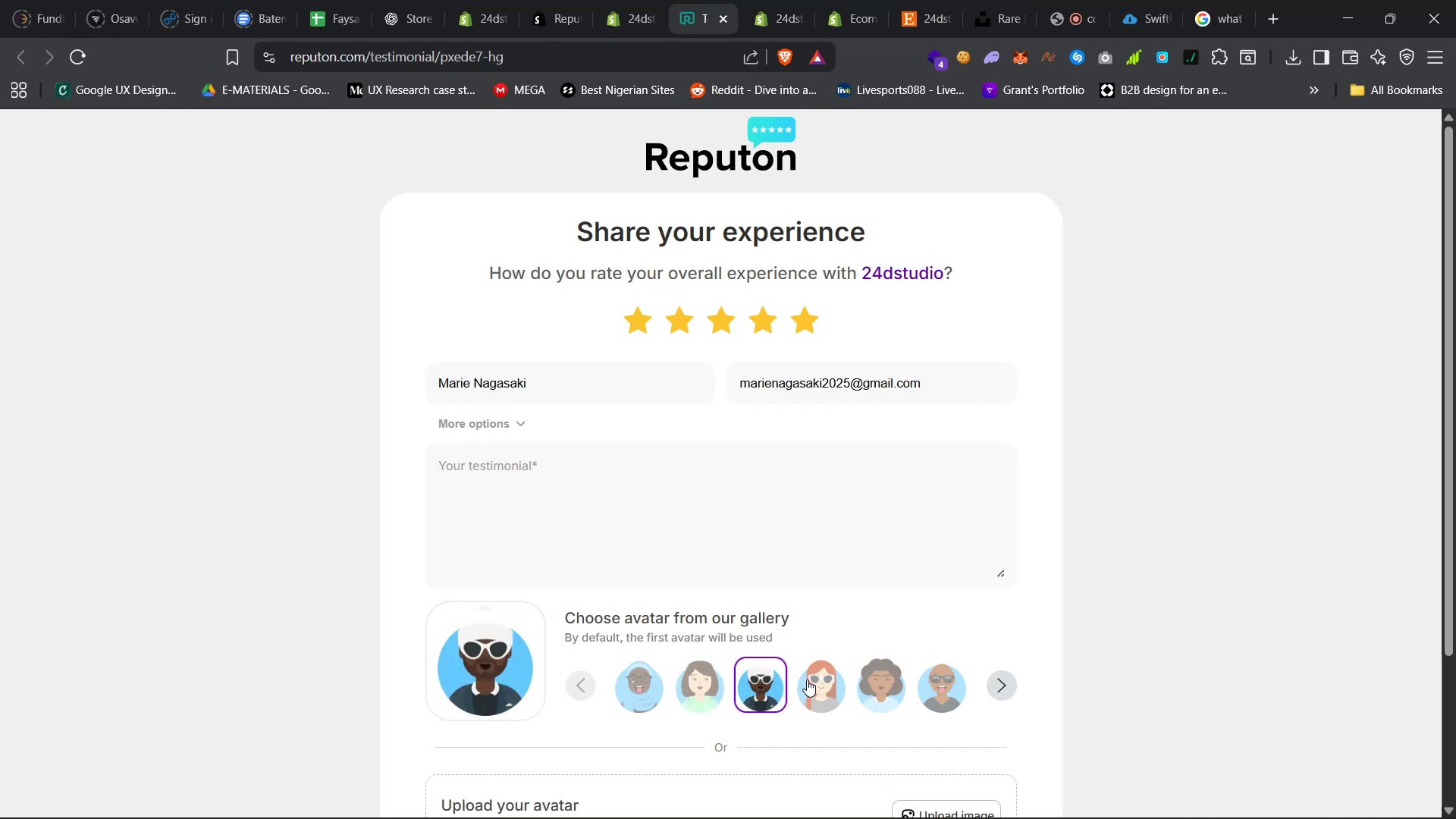 
left_click([807, 679])
 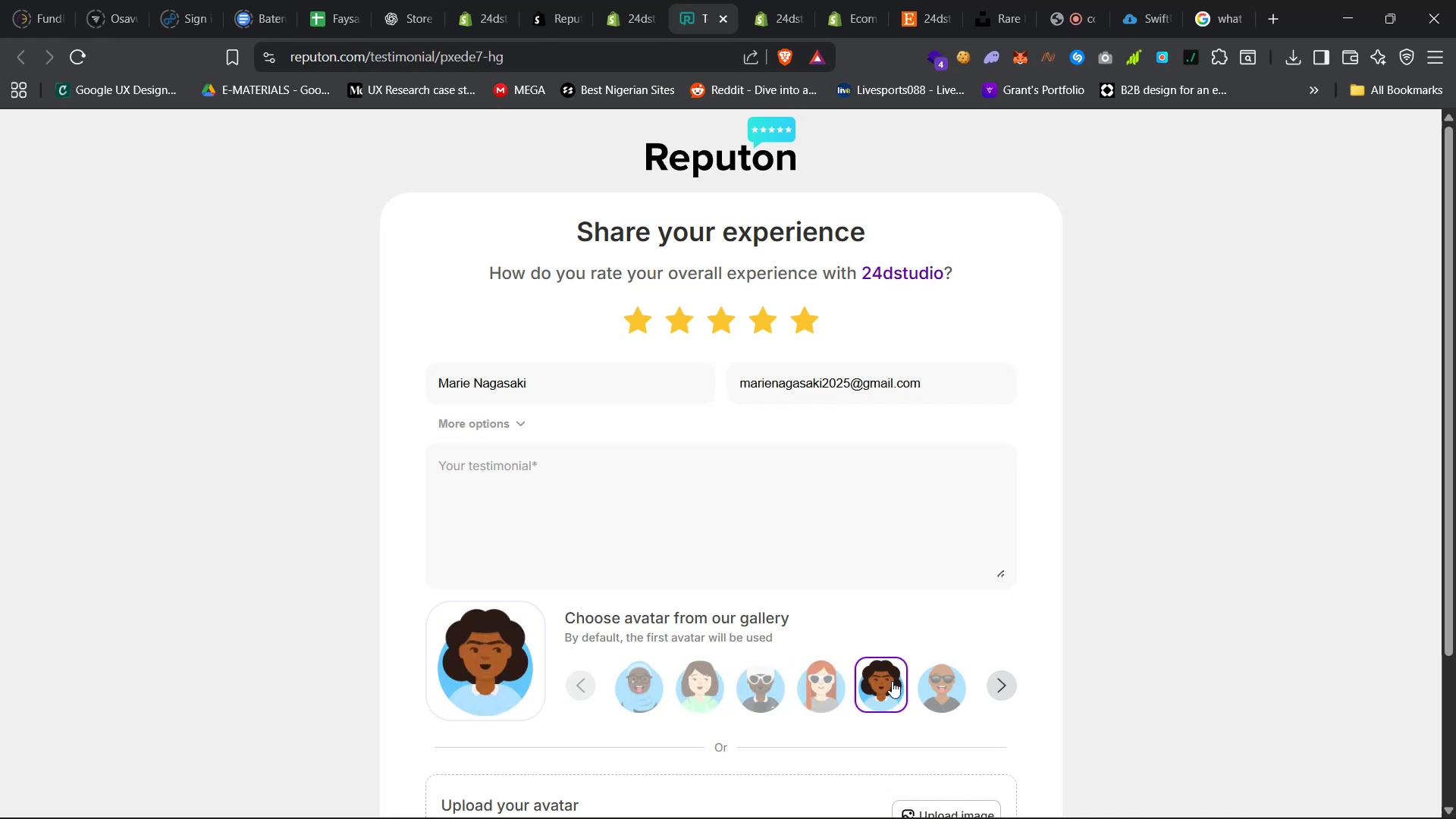 
left_click([930, 681])
 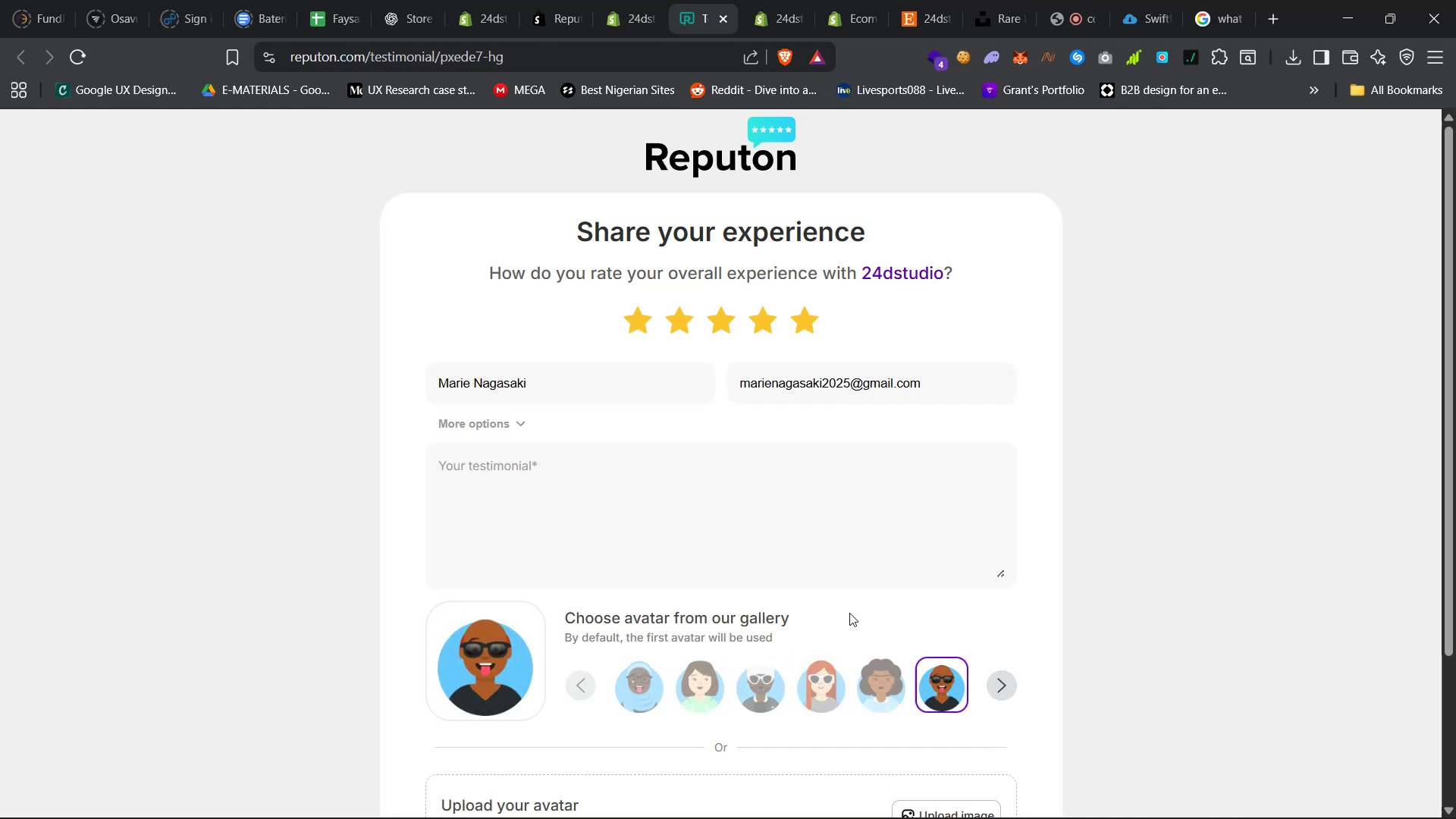 
scroll: coordinate [843, 612], scroll_direction: down, amount: 6.0
 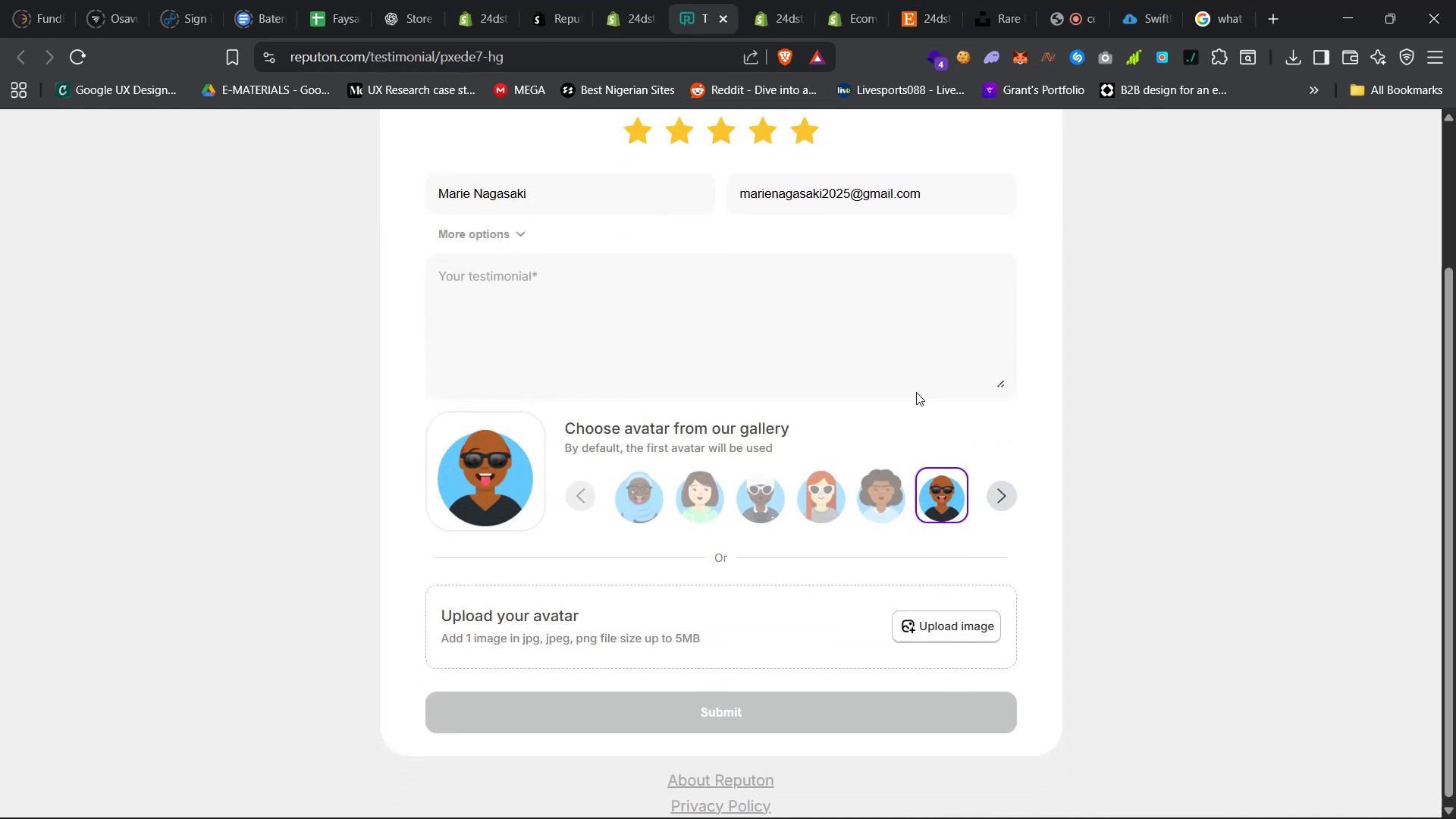 
left_click([984, 0])
 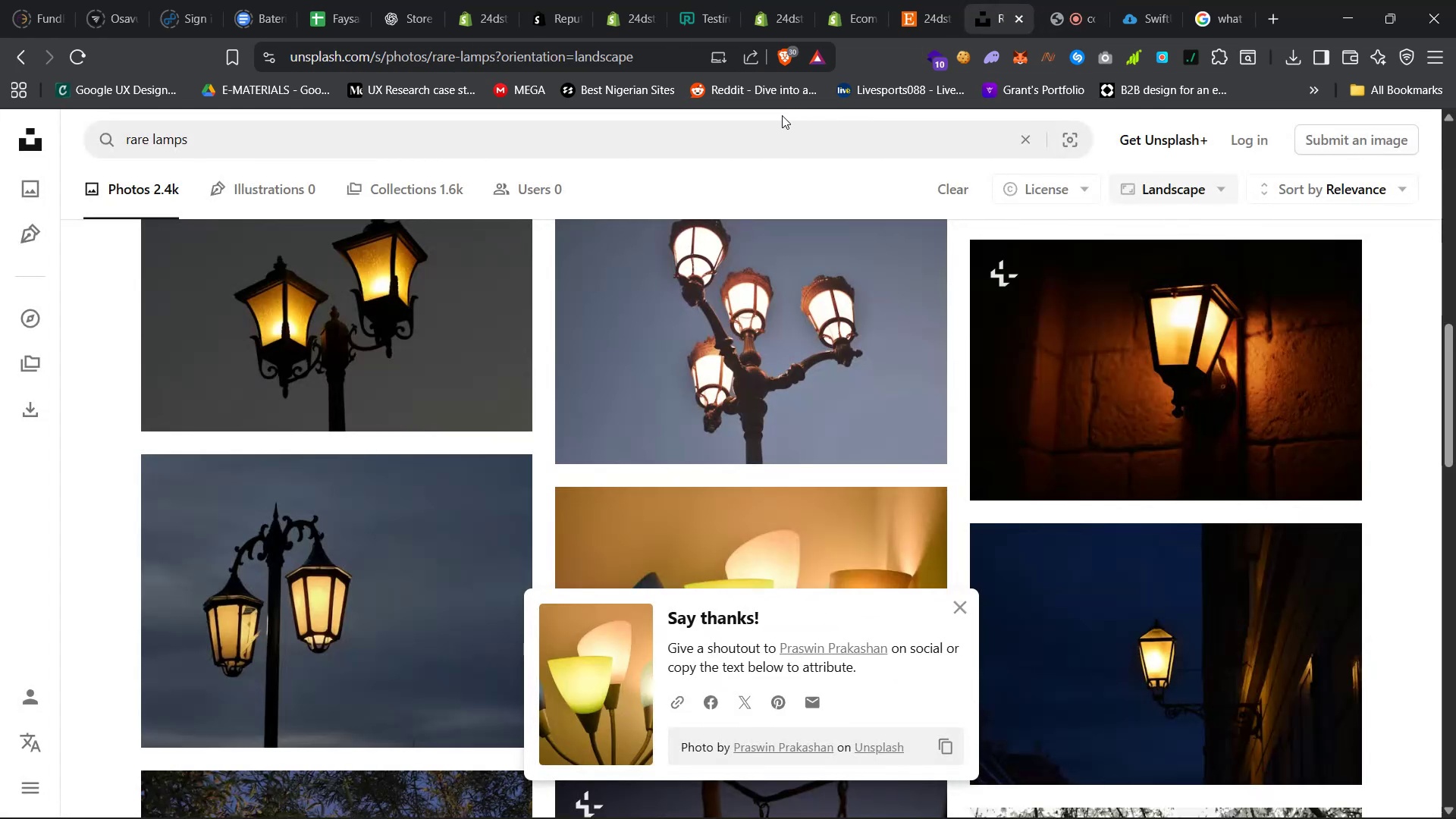 
left_click([752, 133])
 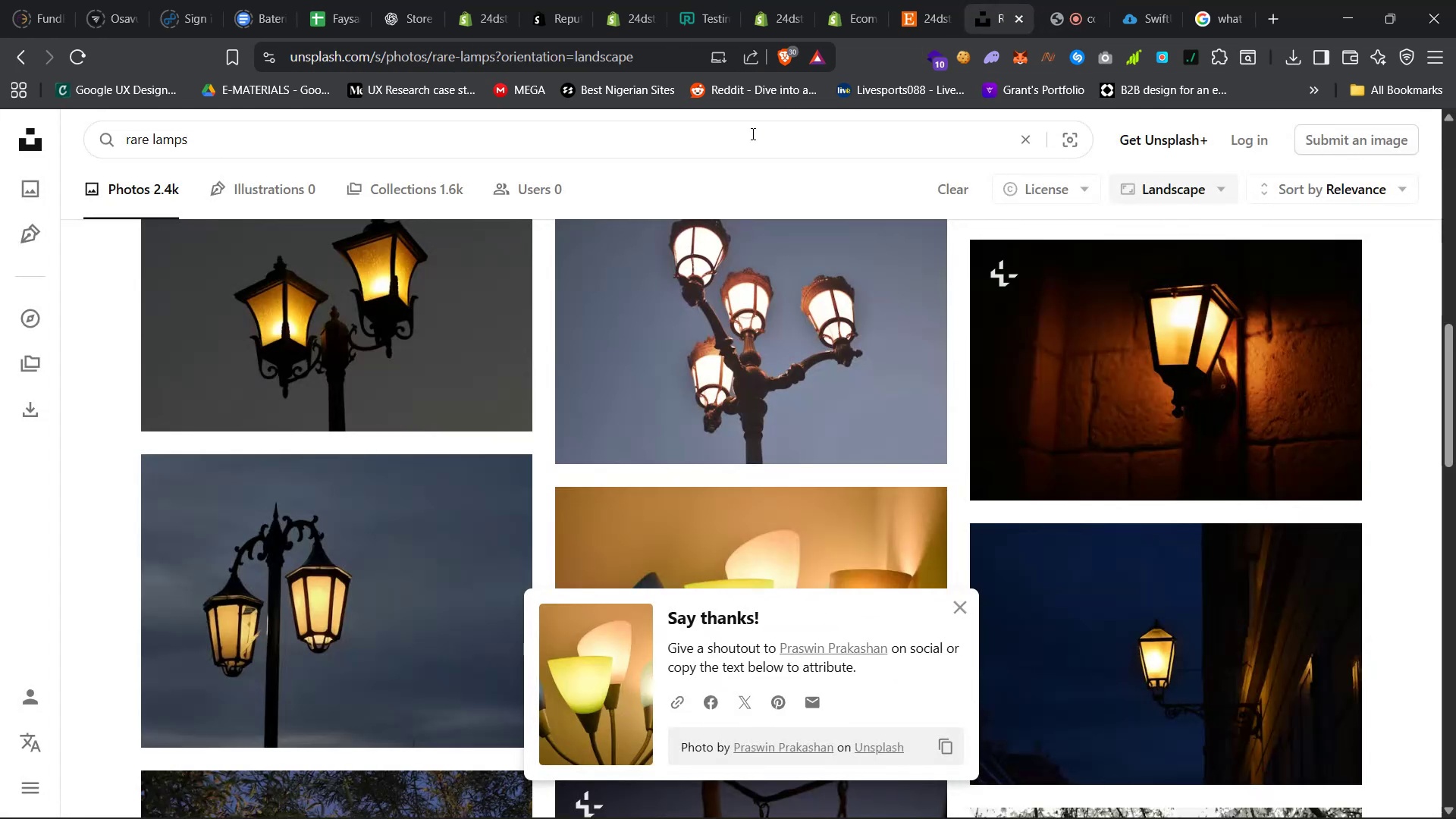 
key(Control+A)
 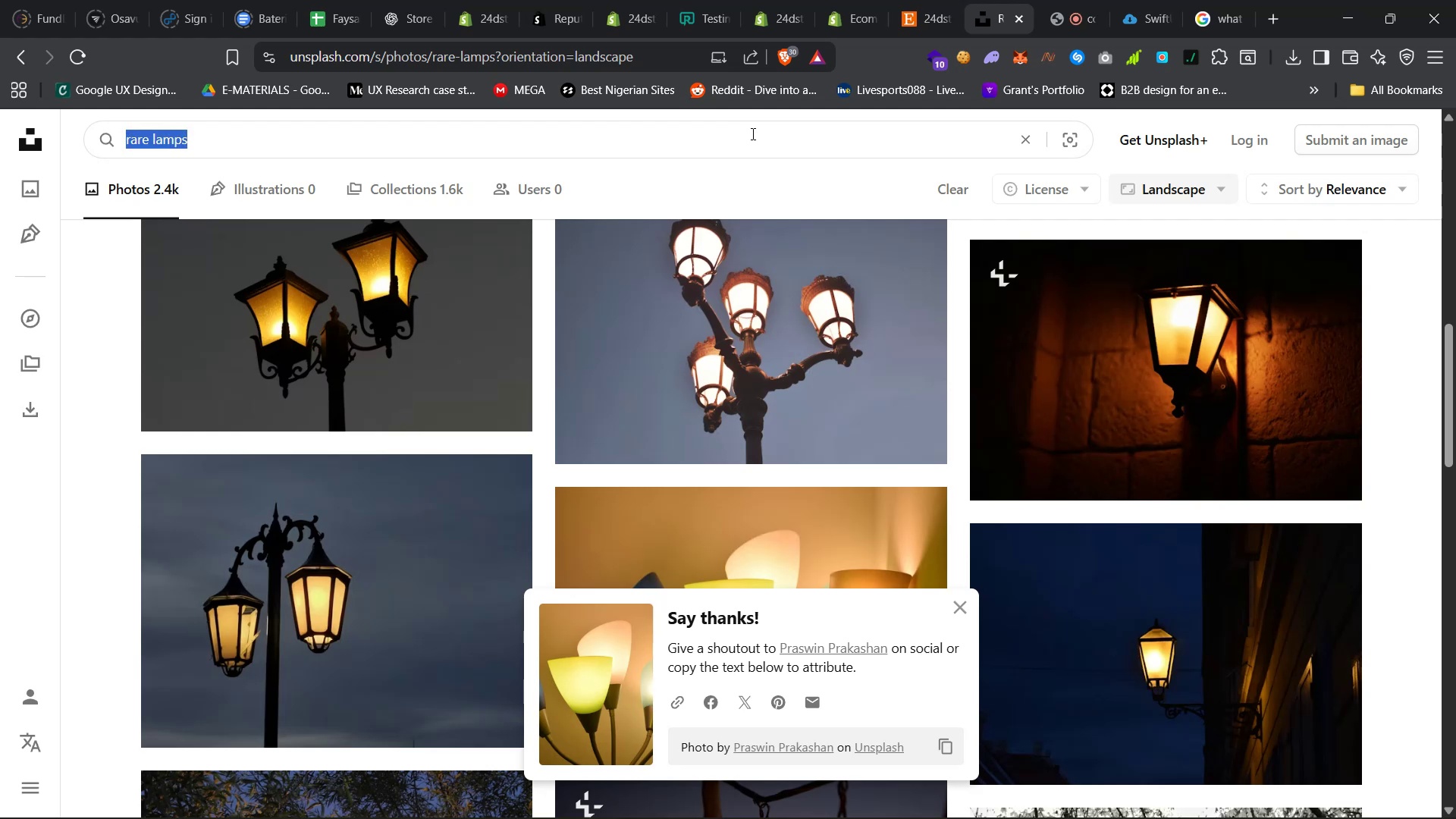 
type(woman)
 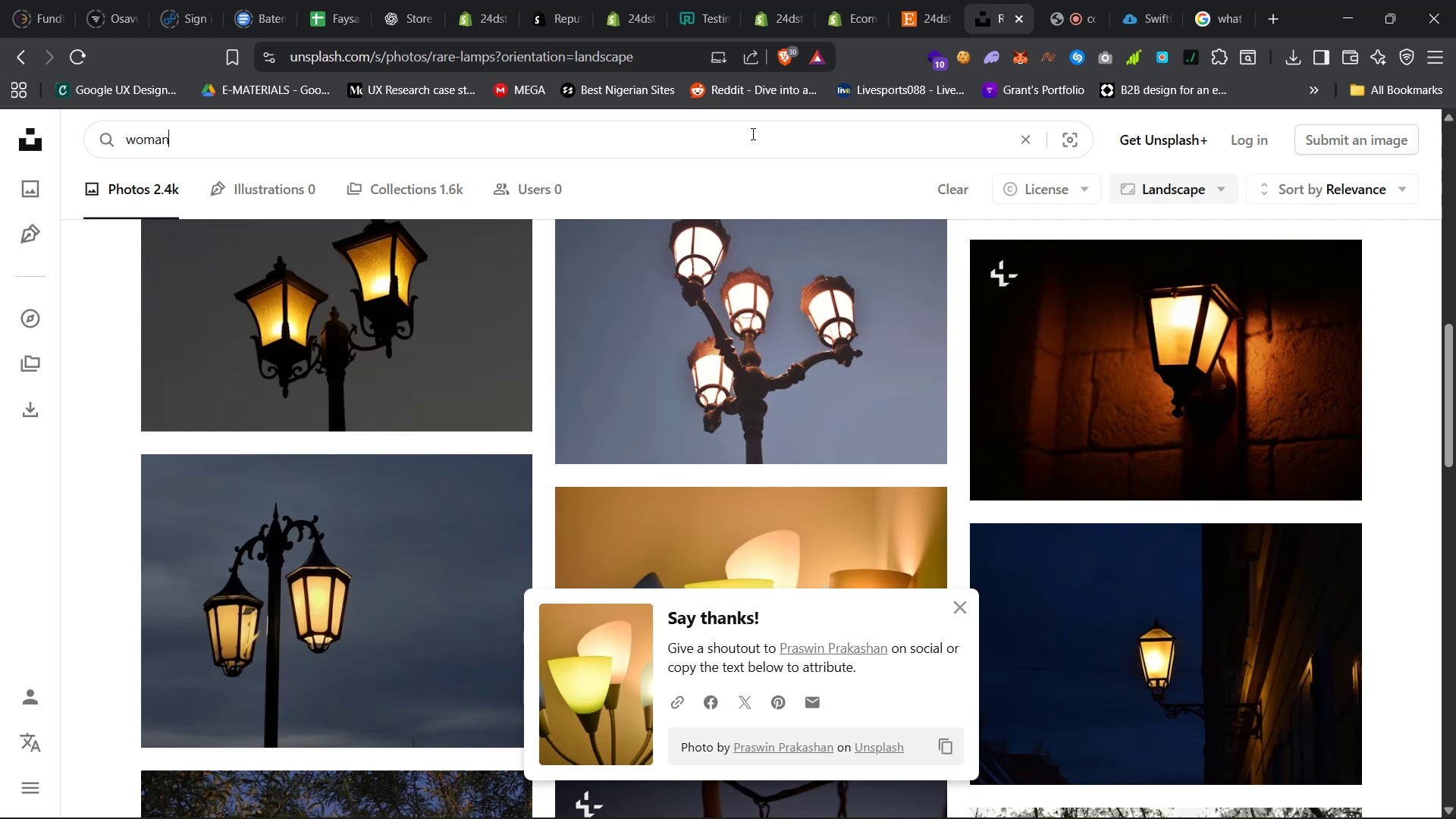 
key(Enter)
 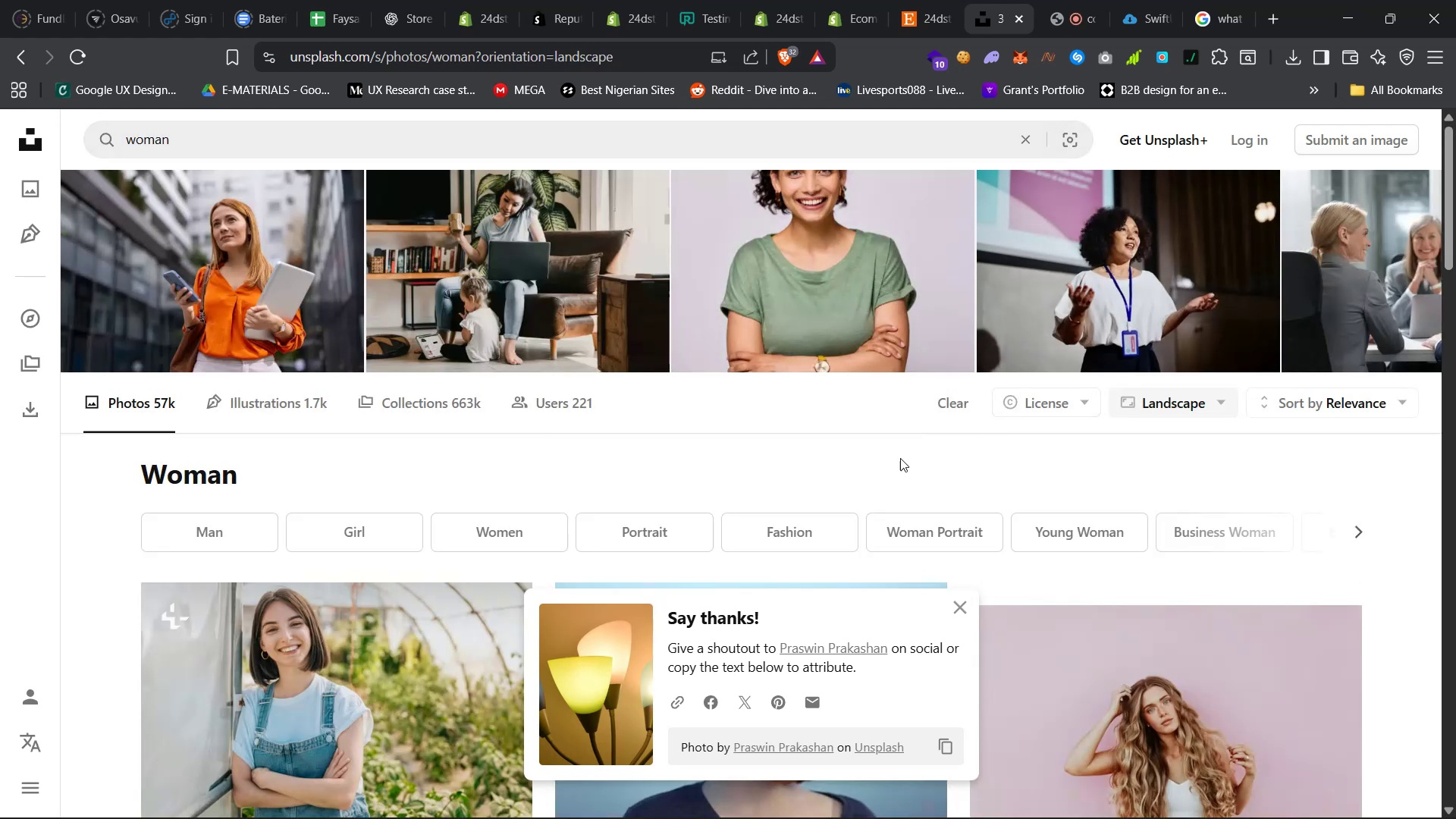 
double_click([639, 522])
 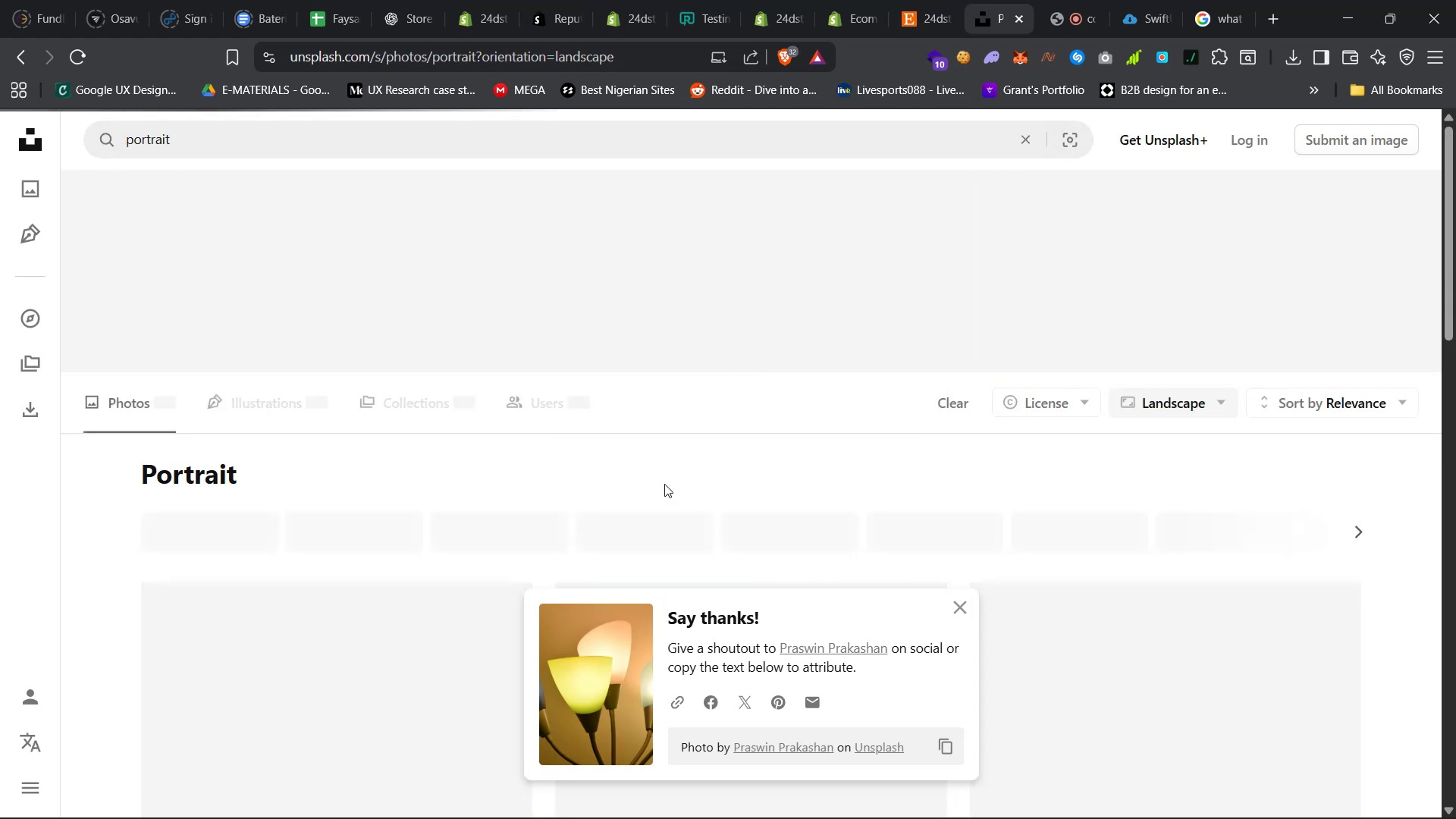 
scroll: coordinate [679, 457], scroll_direction: down, amount: 5.0
 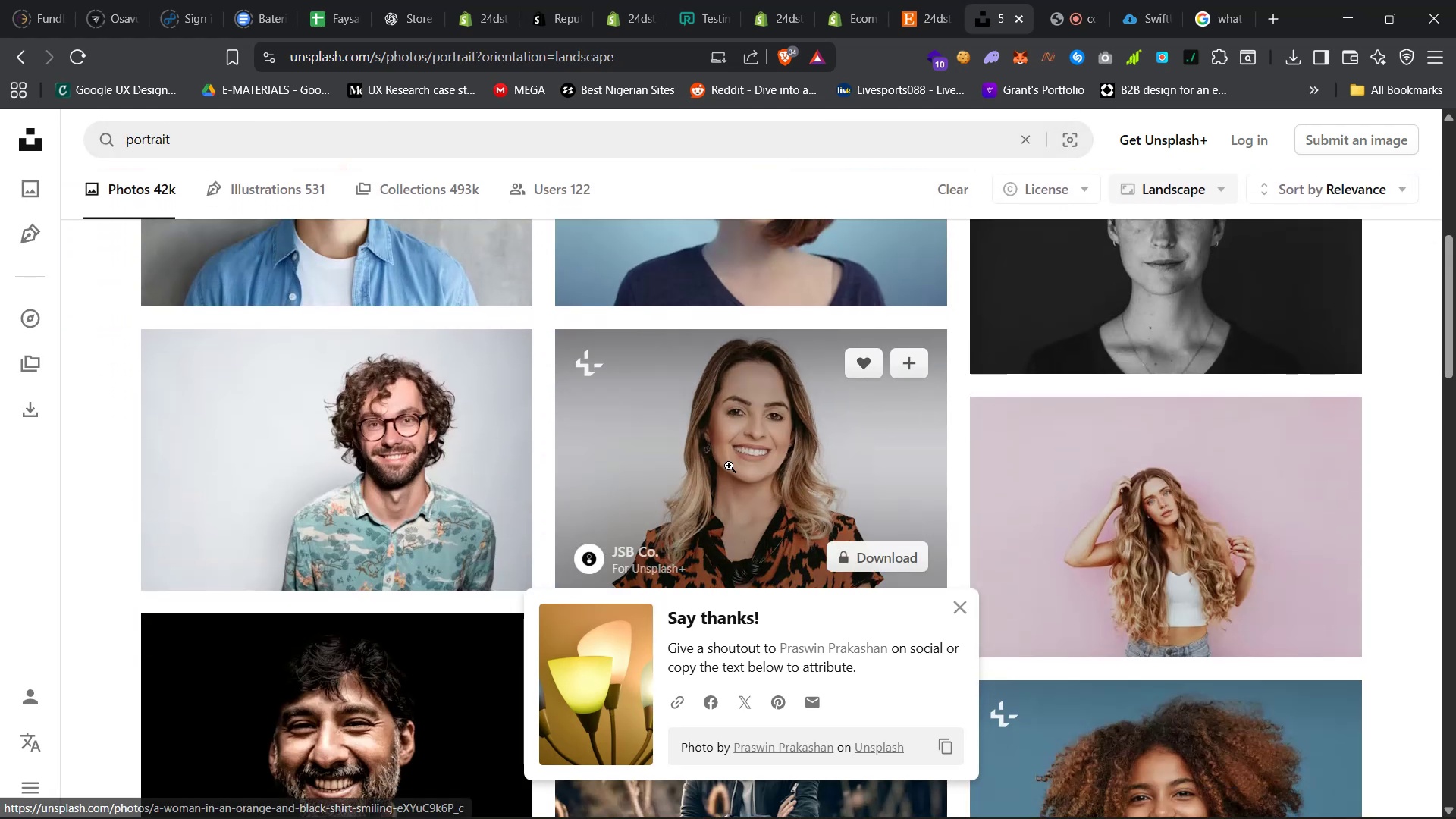 
scroll: coordinate [814, 436], scroll_direction: up, amount: 12.0
 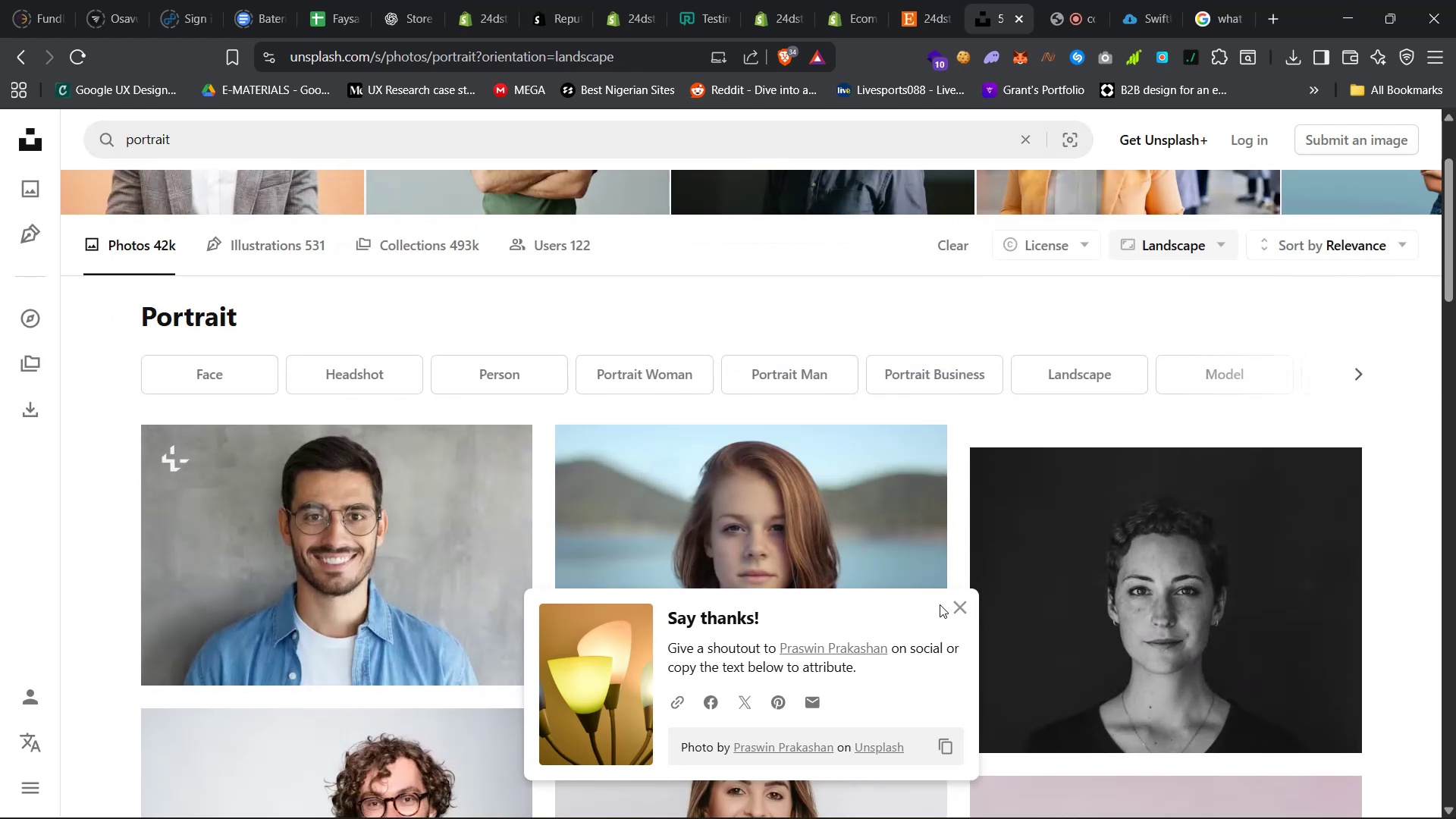 
left_click([959, 604])
 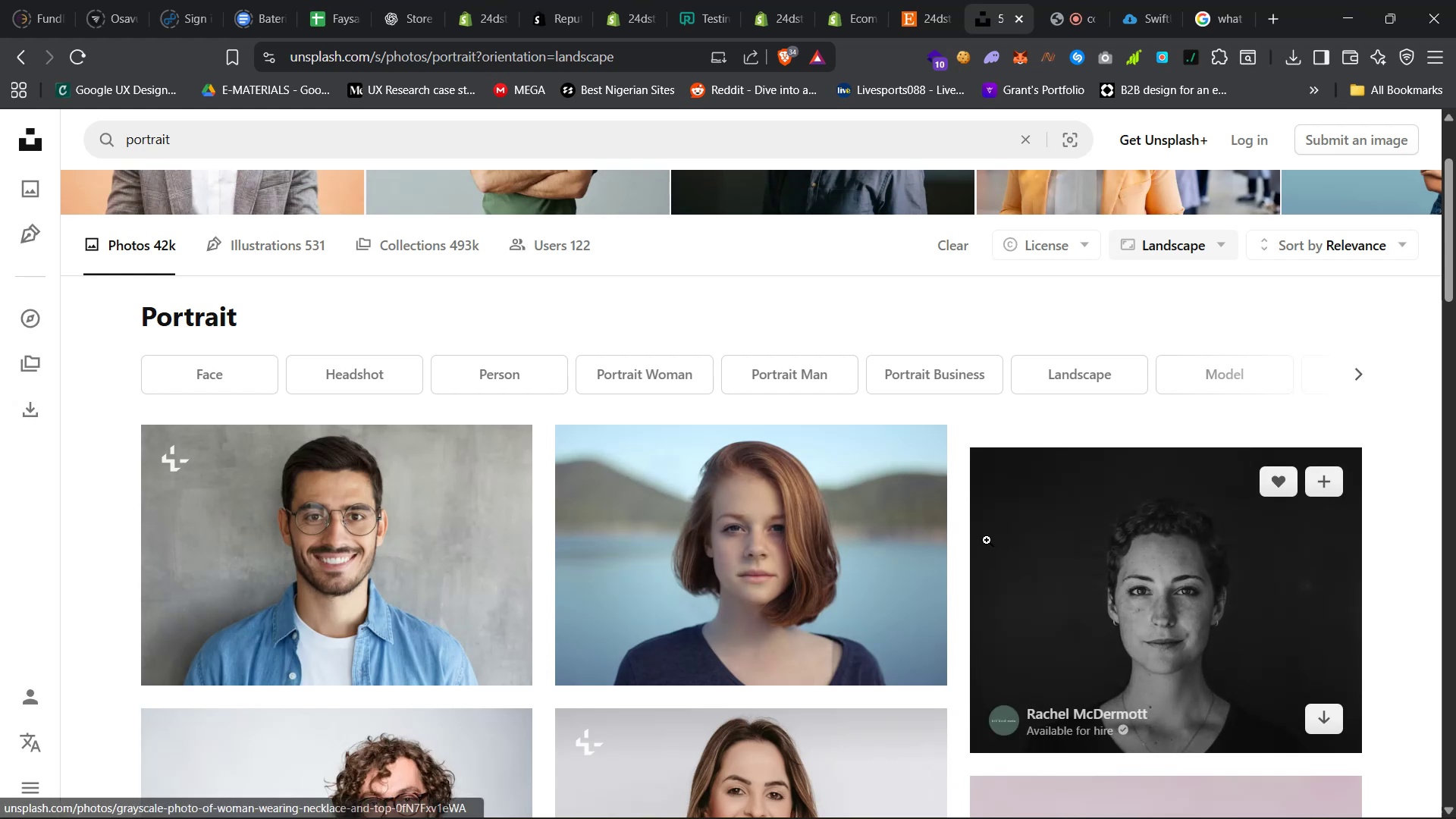 
scroll: coordinate [303, 362], scroll_direction: up, amount: 27.0
 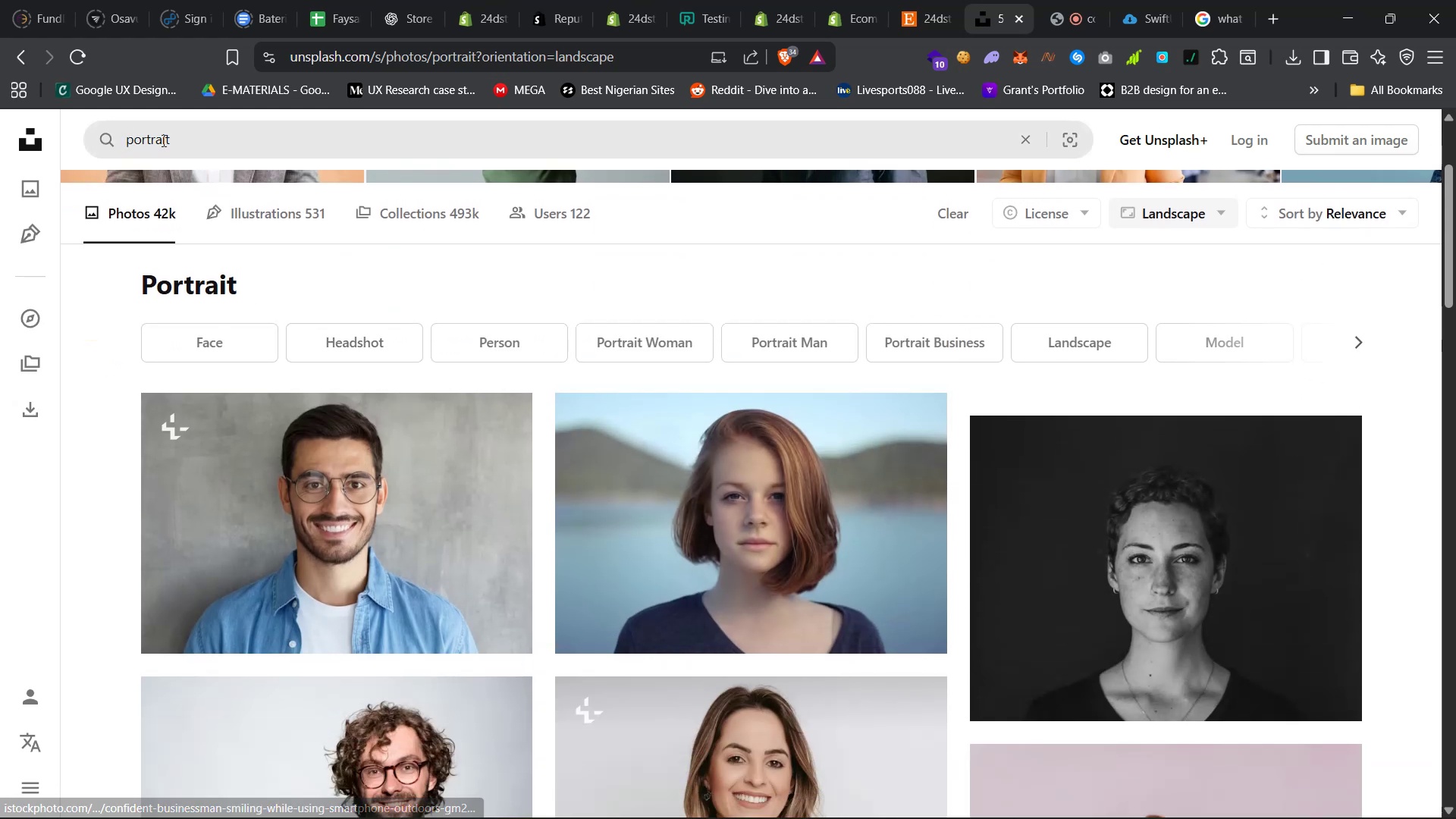 
double_click([167, 140])
 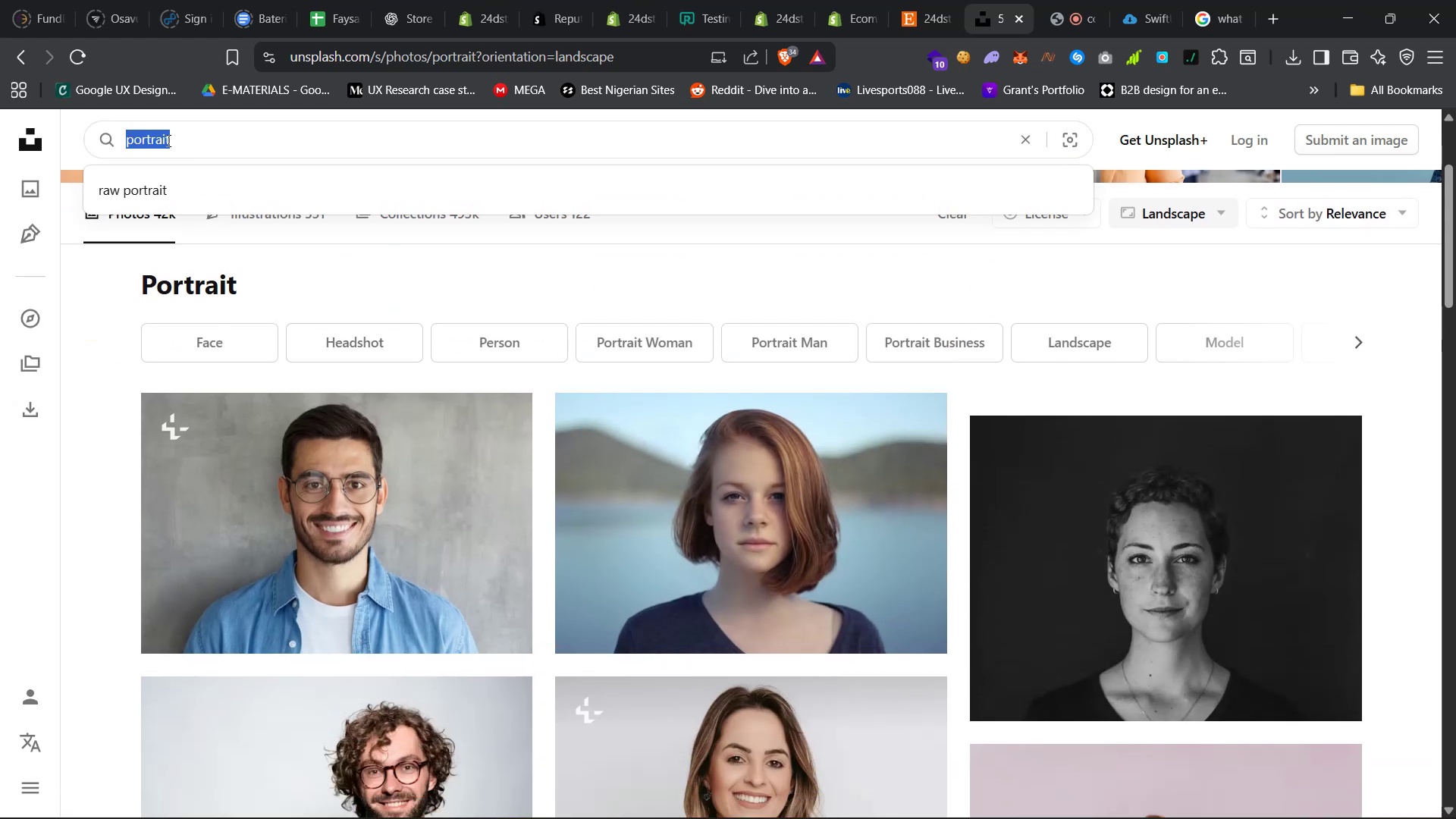 
type(japanese woman)
 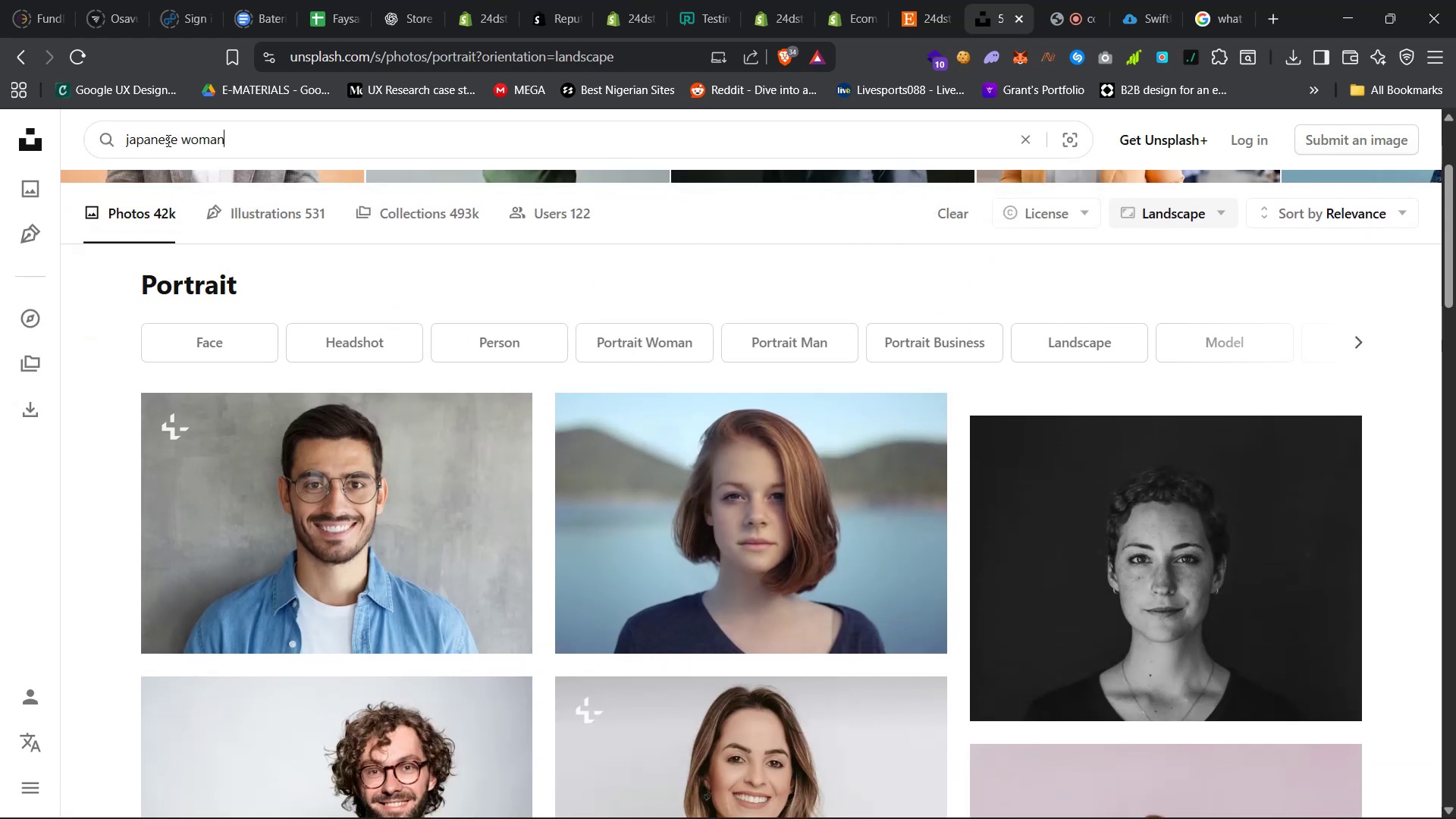 
key(Enter)
 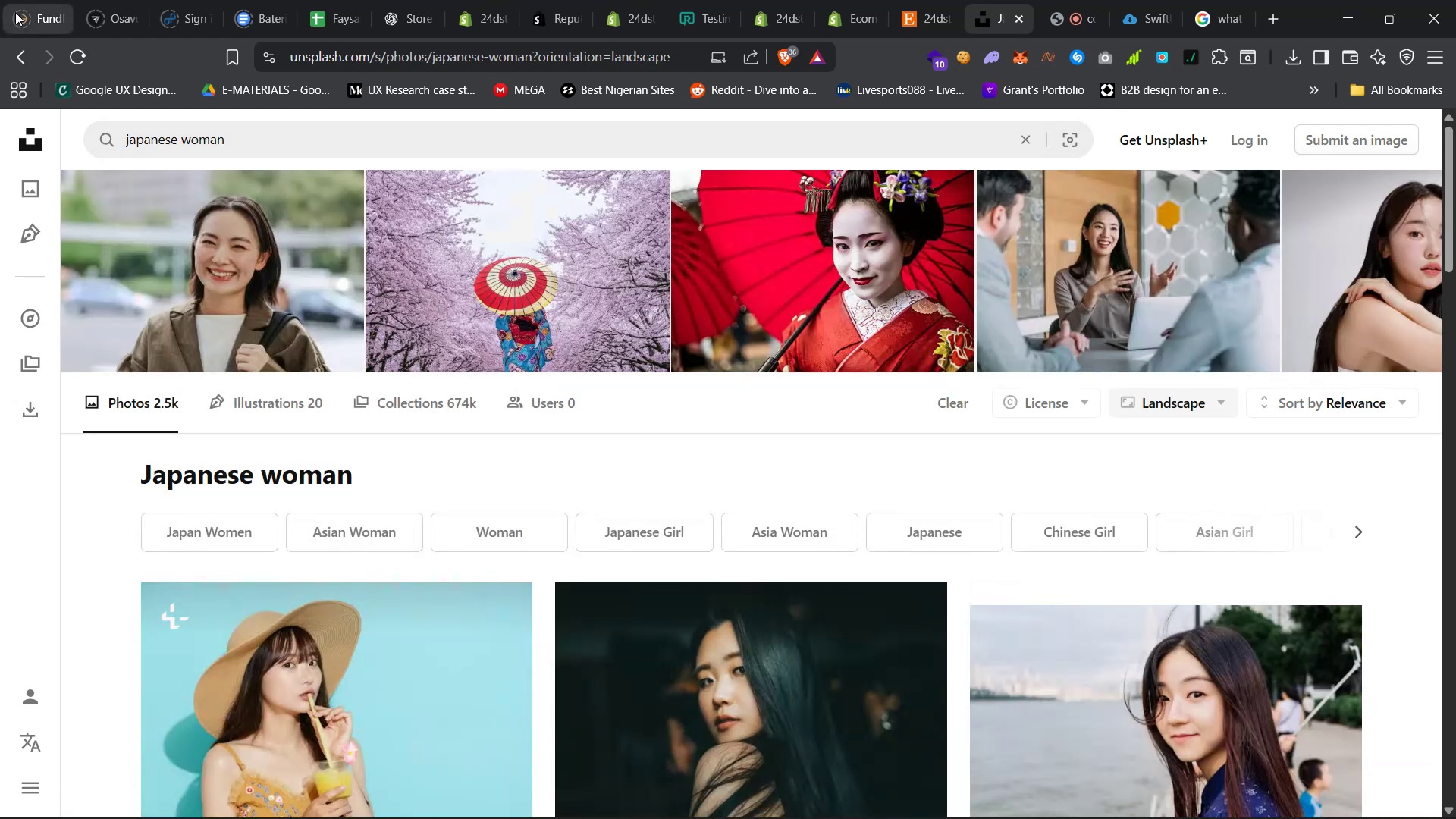 
left_click([174, 136])
 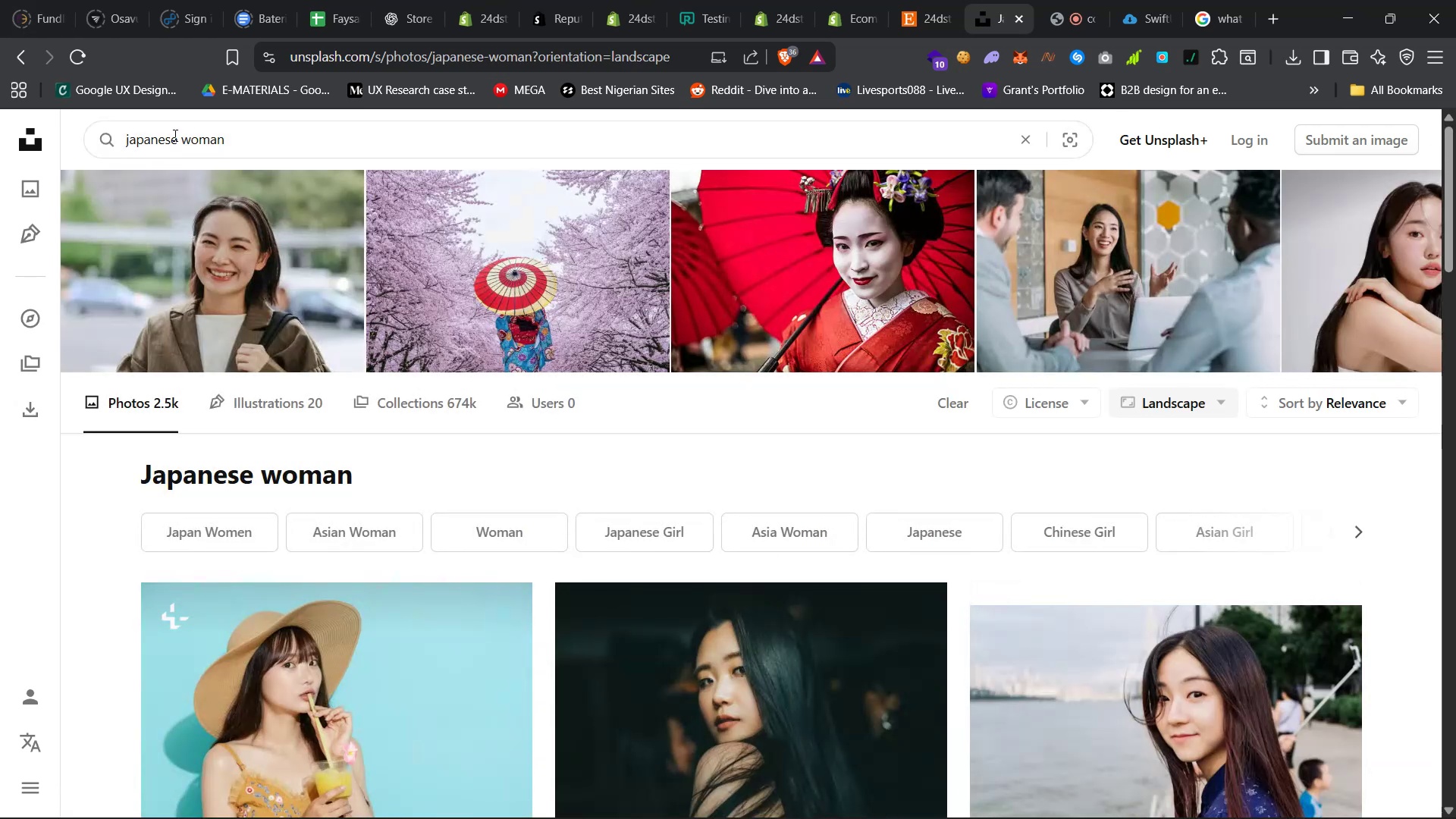 
key(ArrowRight)
 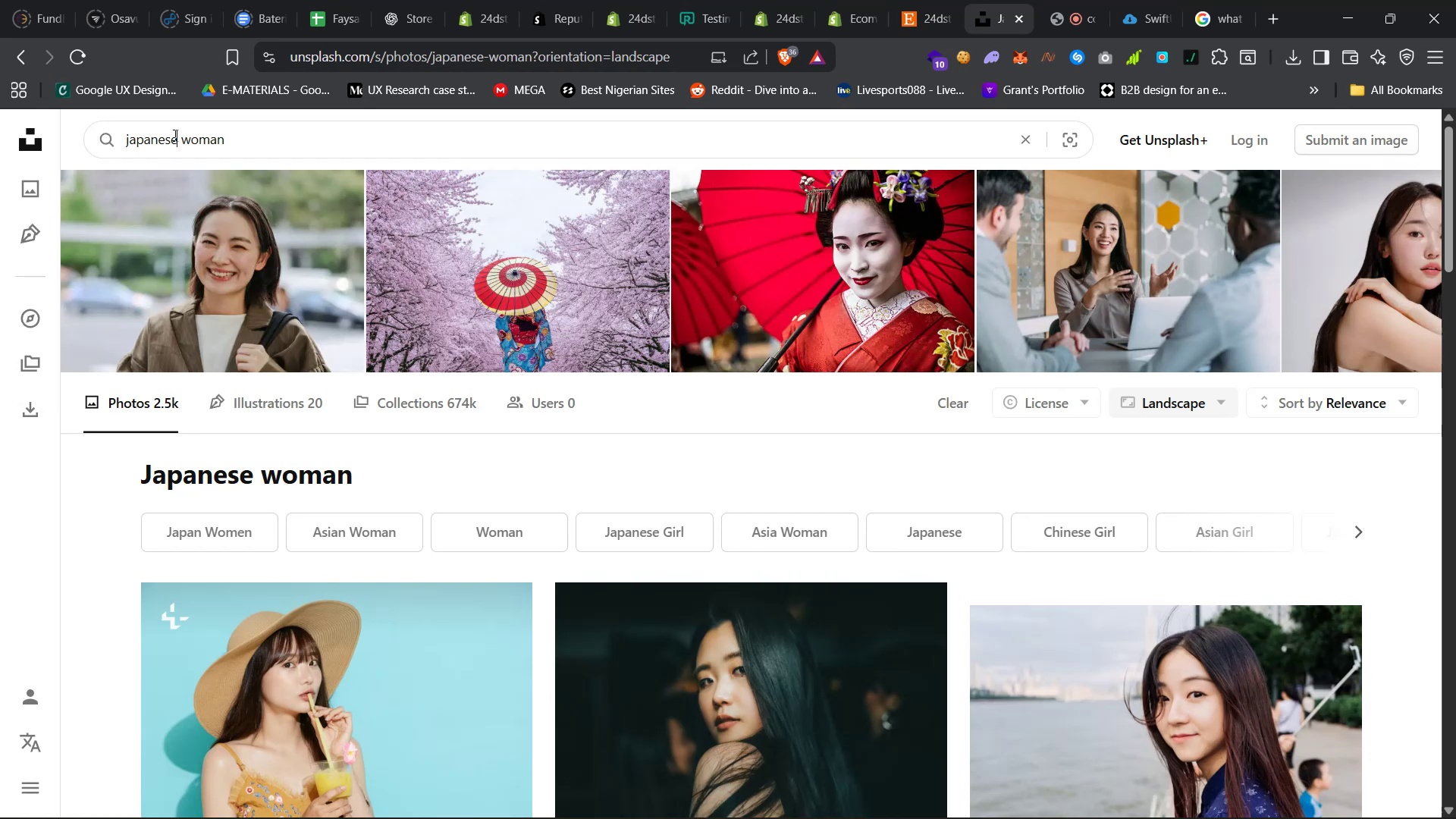 
type( hybrid)
 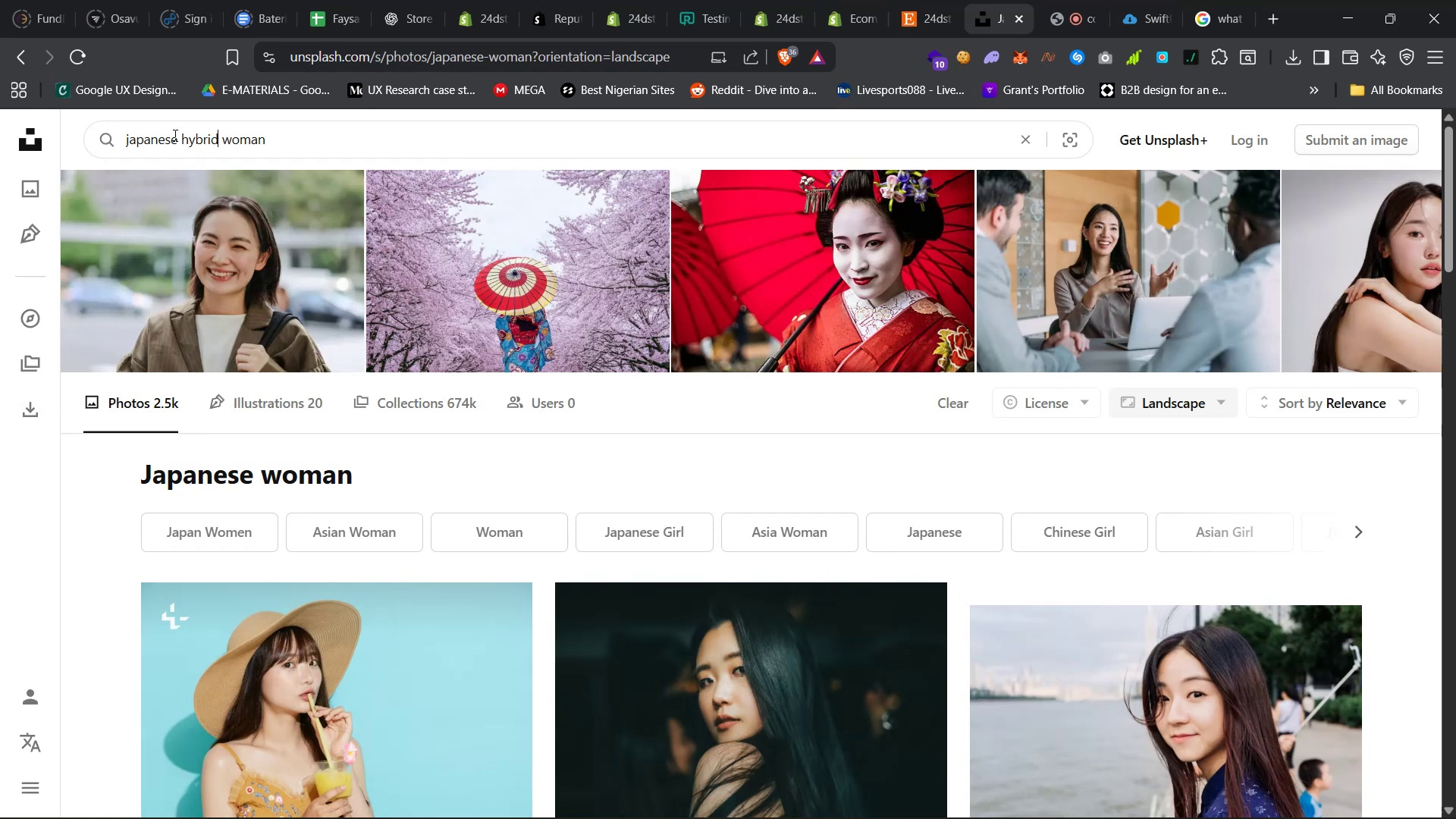 
key(Enter)
 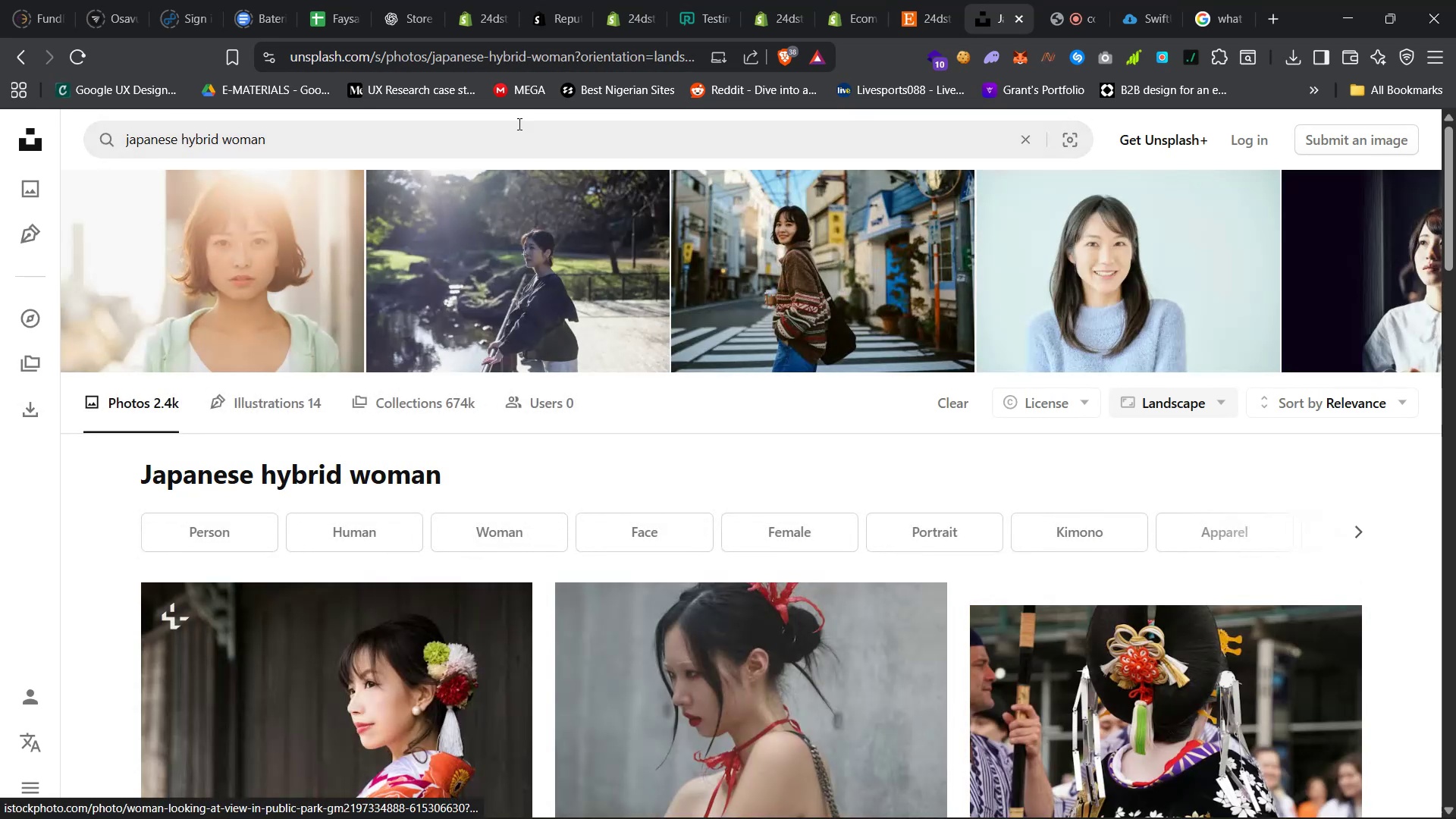 
left_click([1221, 2])
 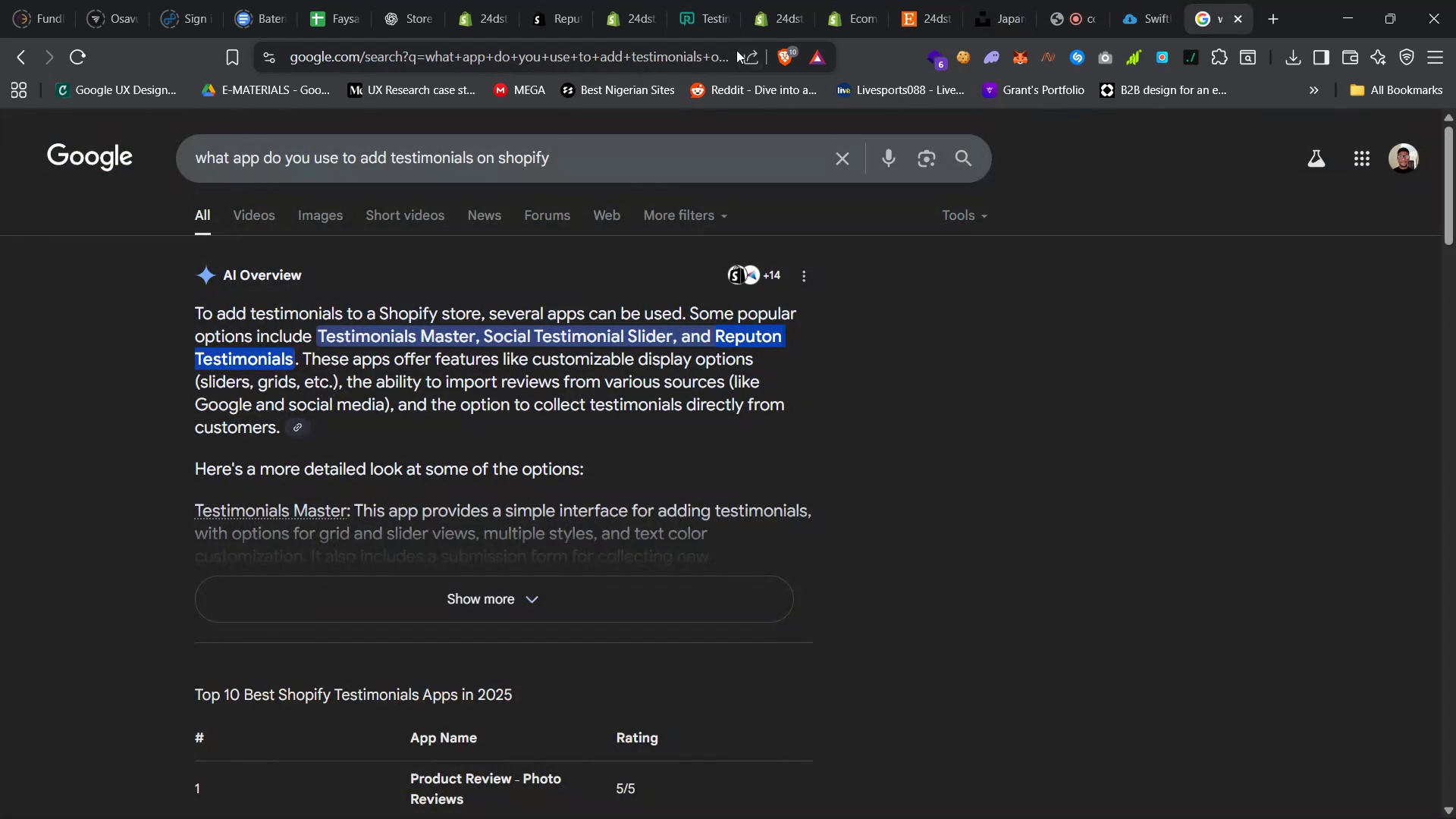 
left_click([722, 50])
 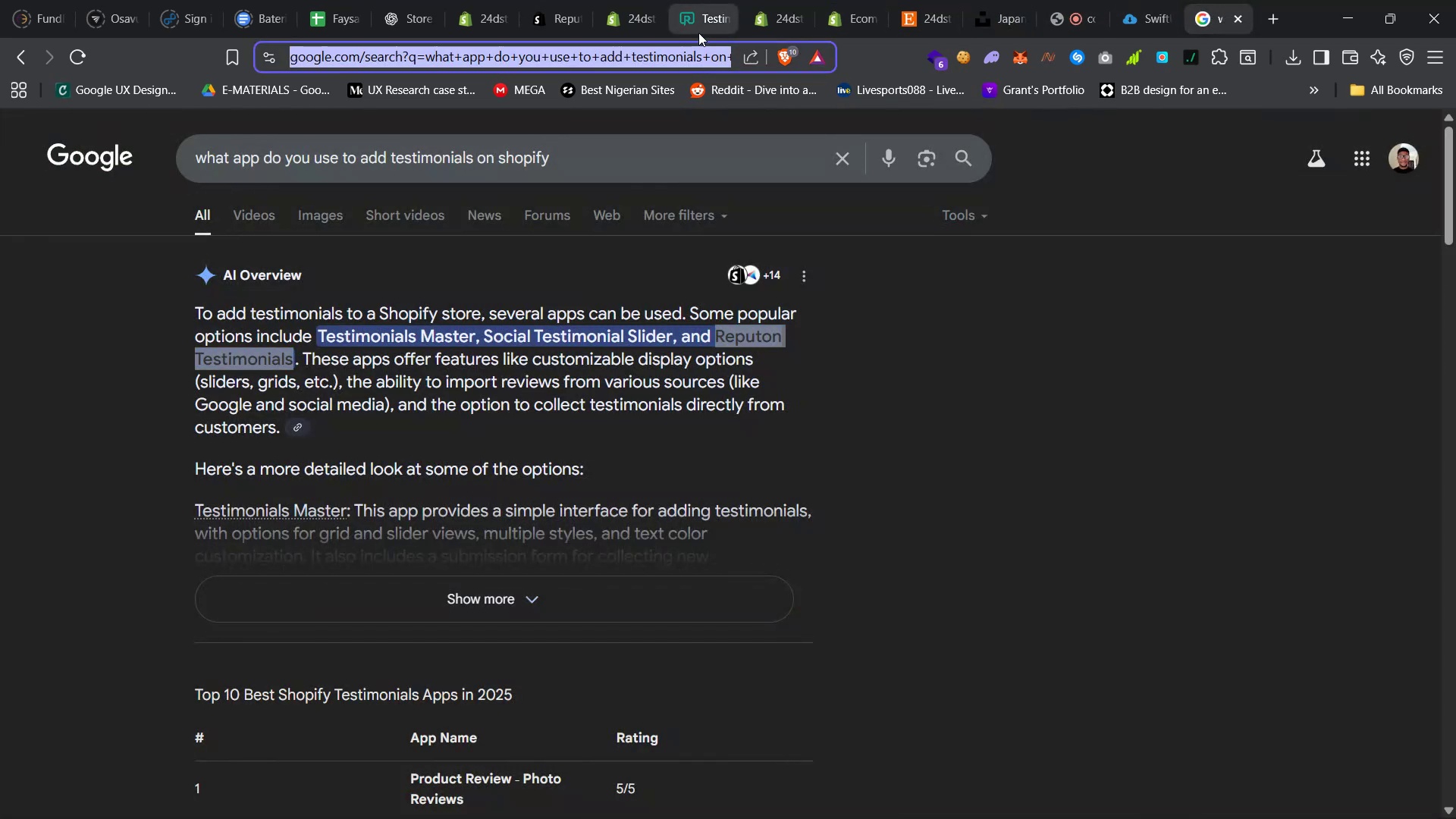 
type(term for a mixed japanes and american person)
 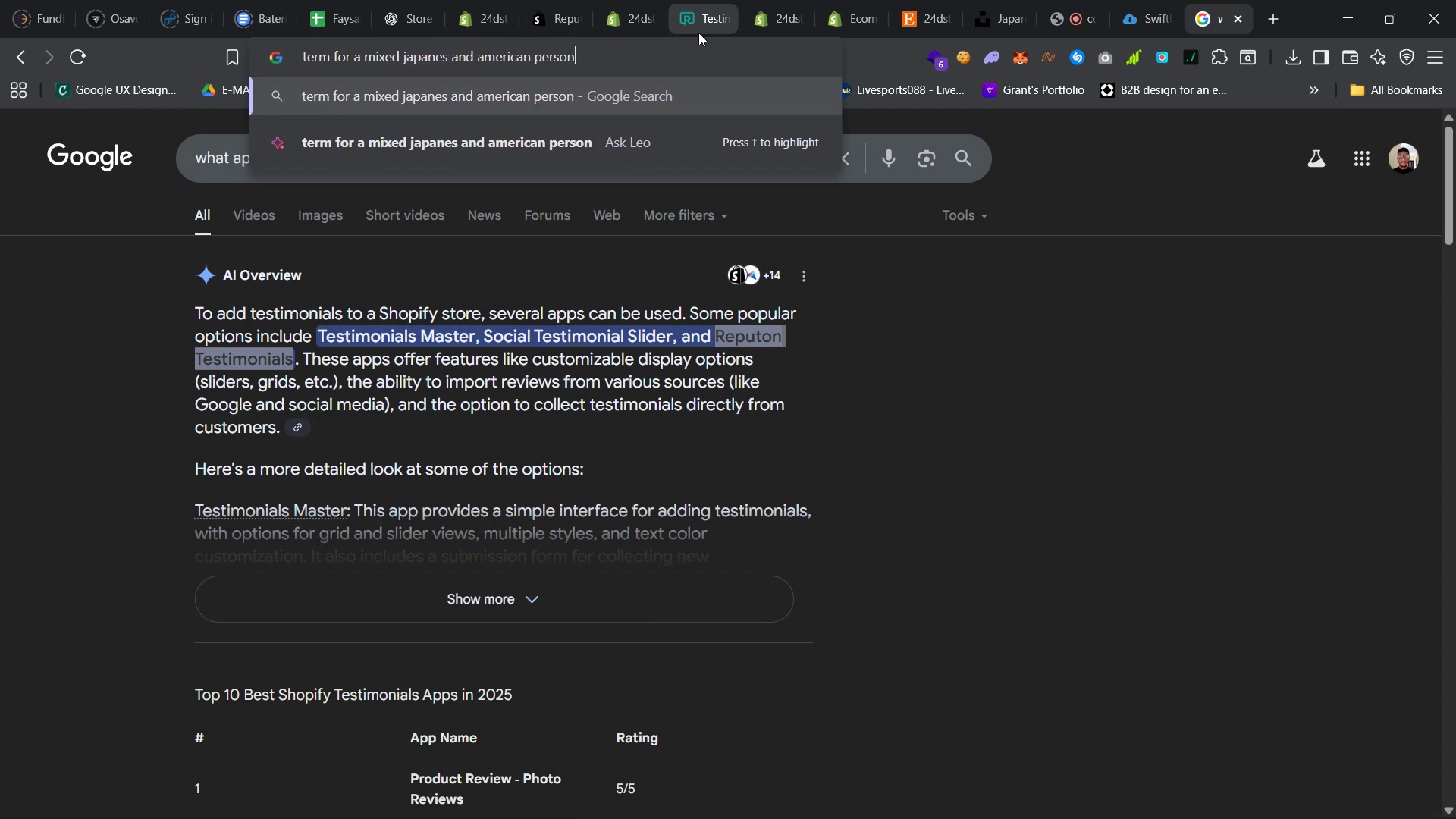 
key(Enter)
 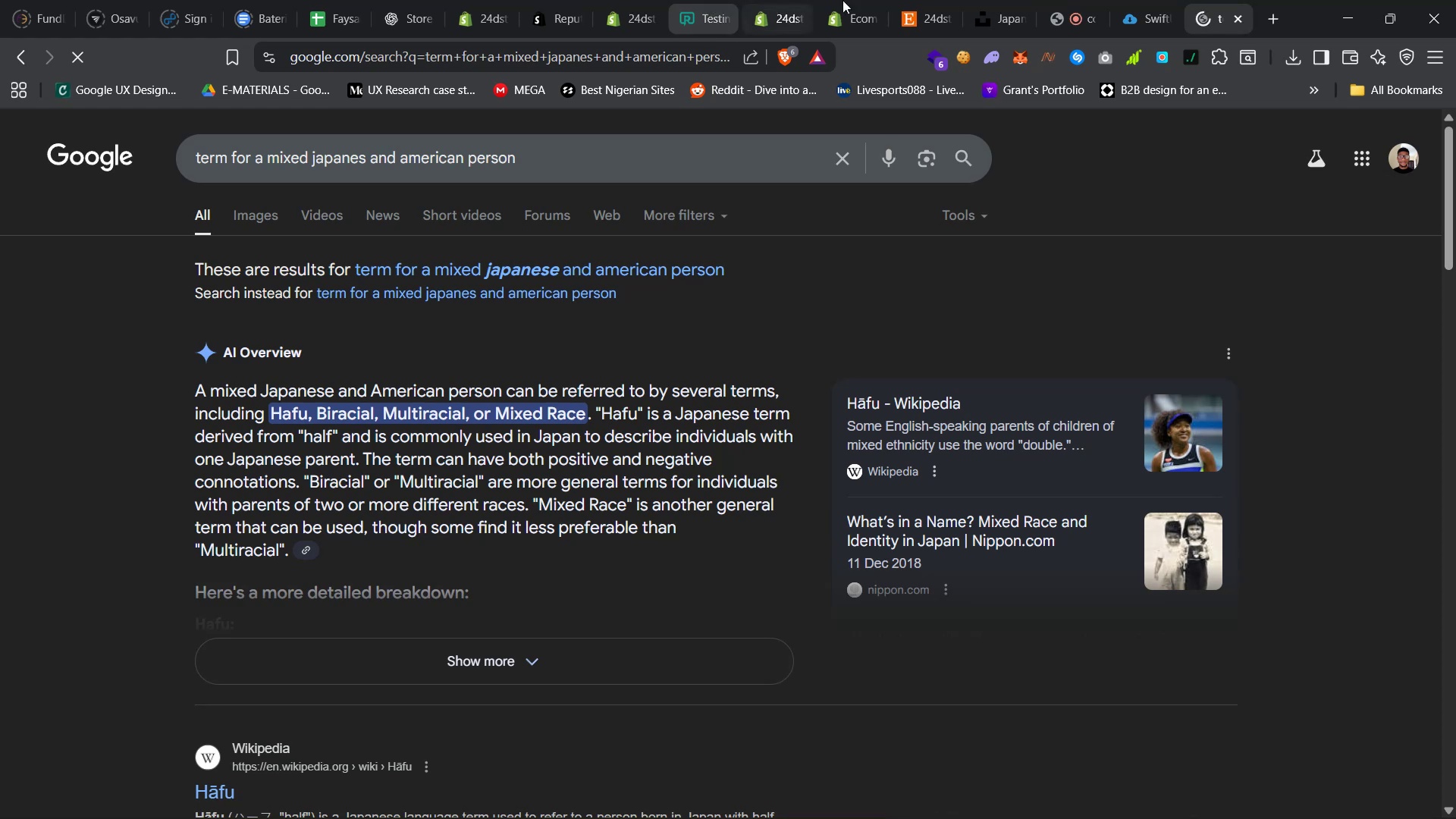 
wait(6.46)
 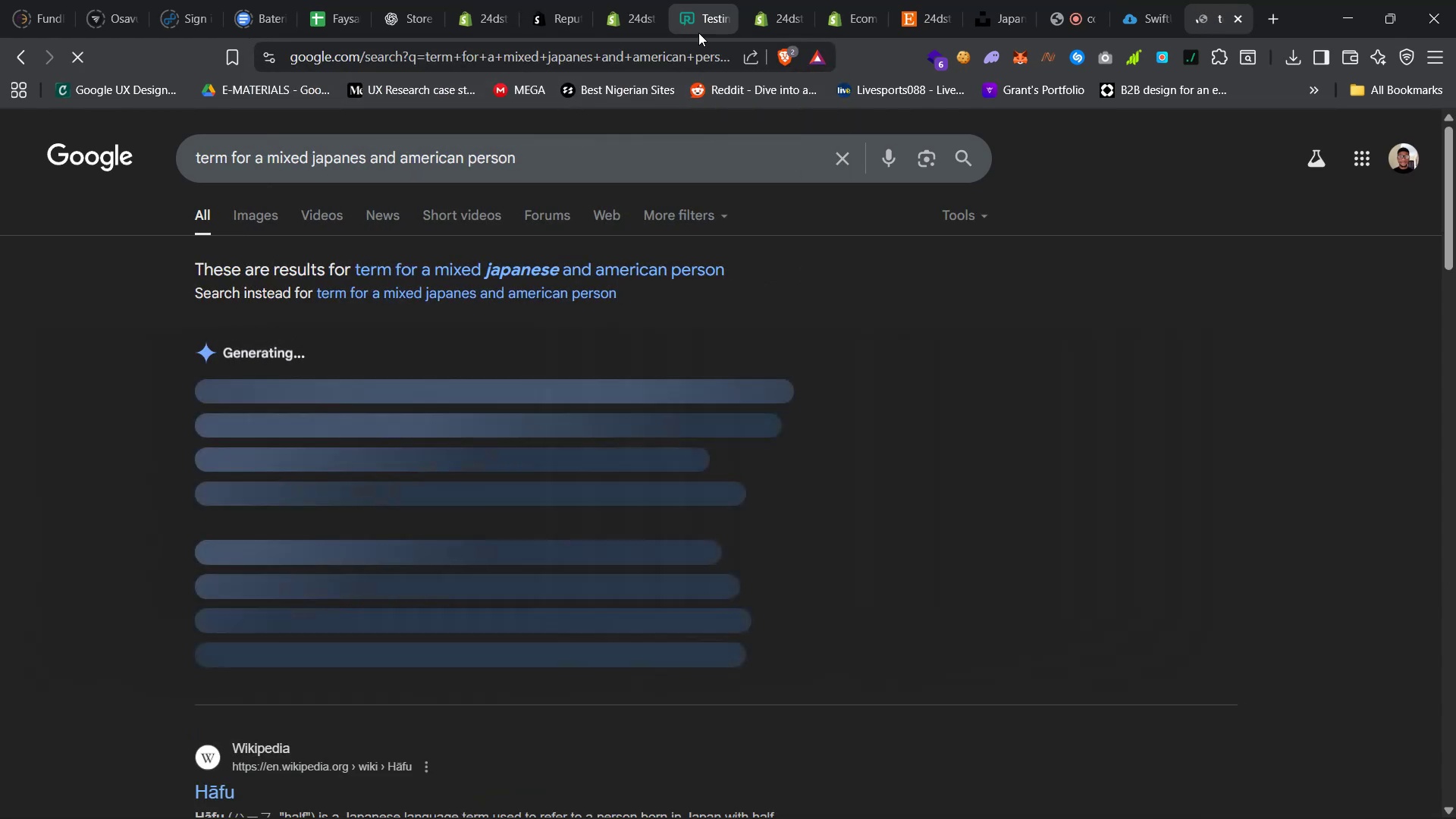 
left_click([990, 0])
 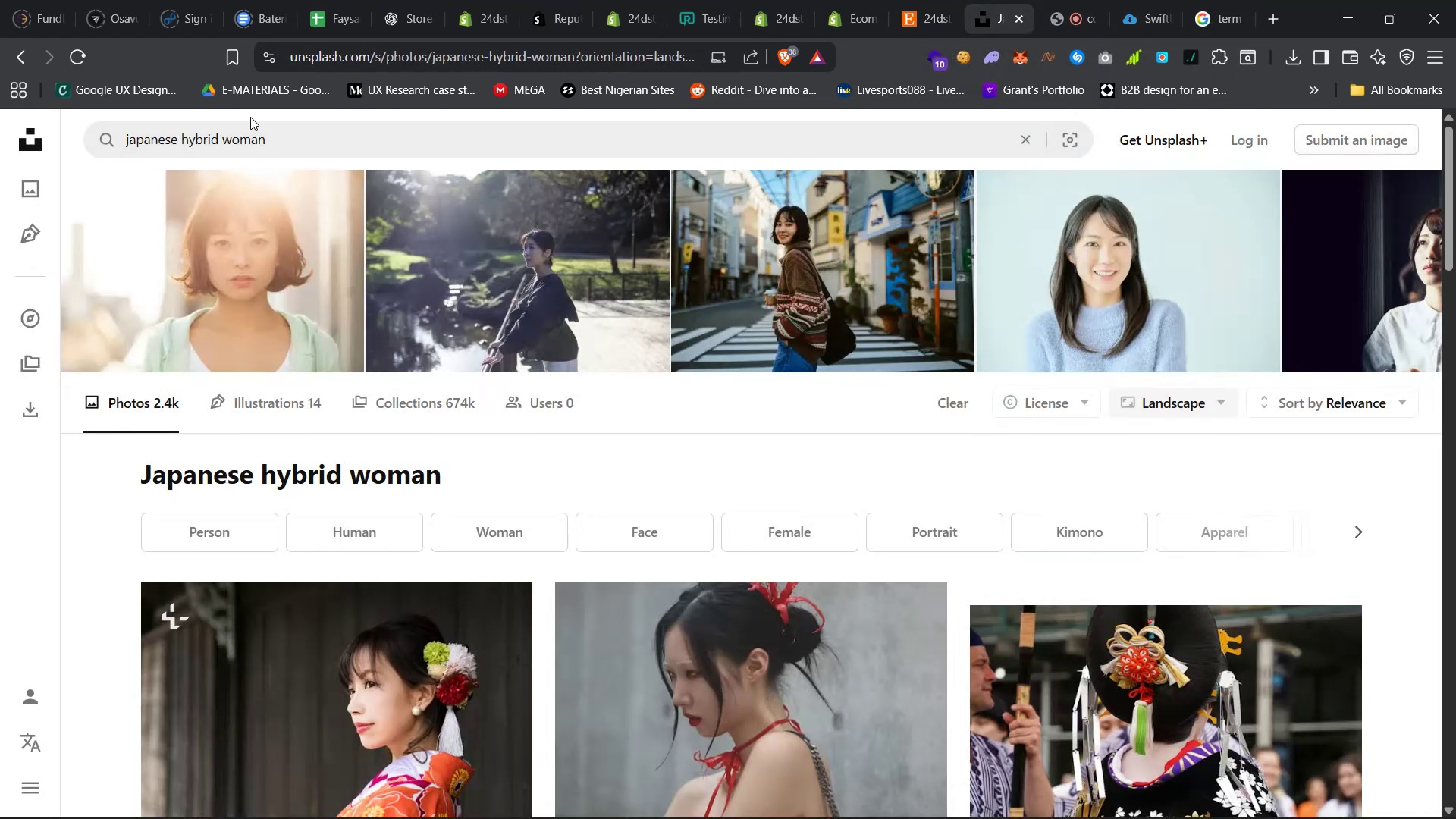 
left_click([250, 129])
 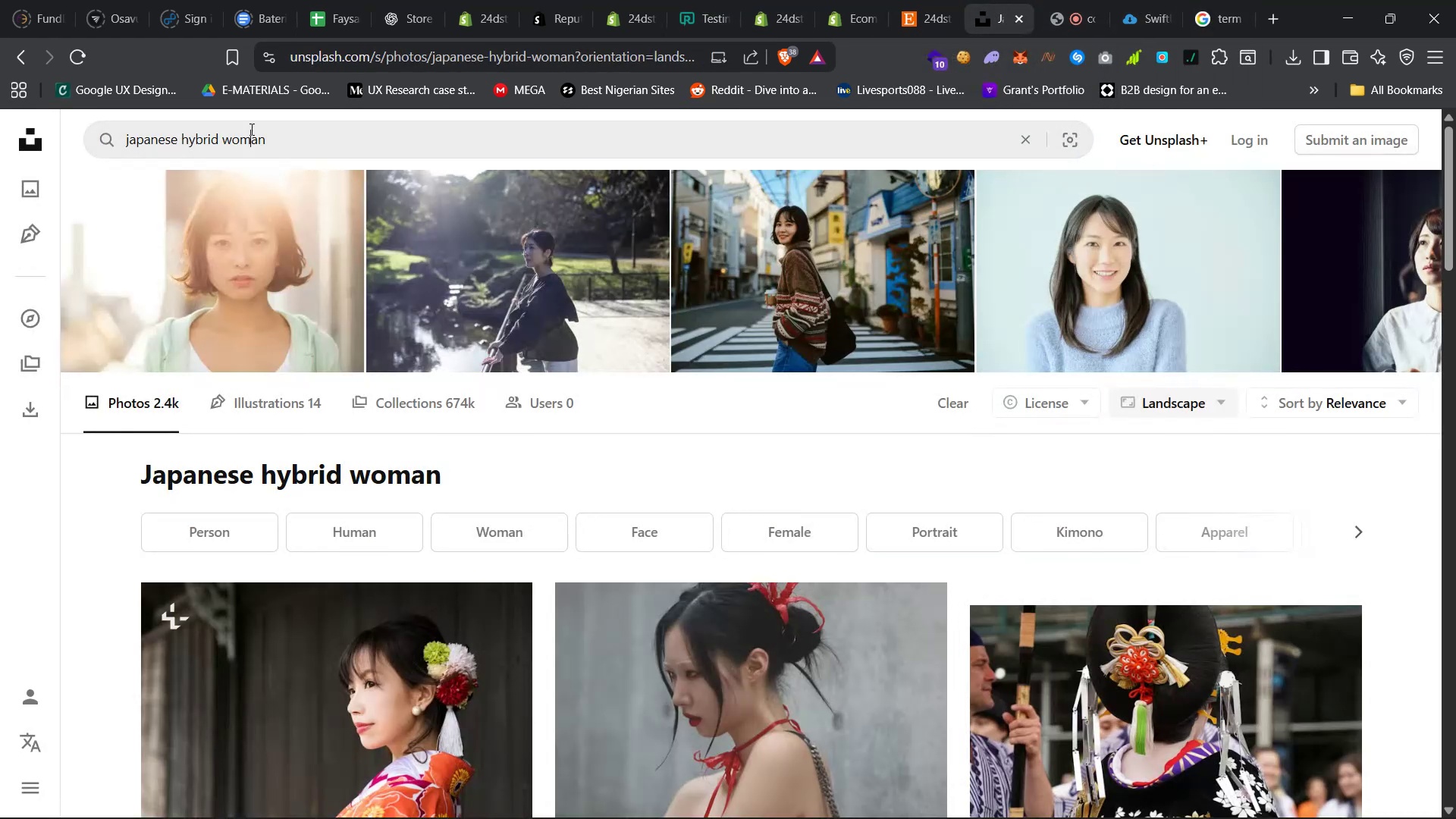 
key(Control+A)
 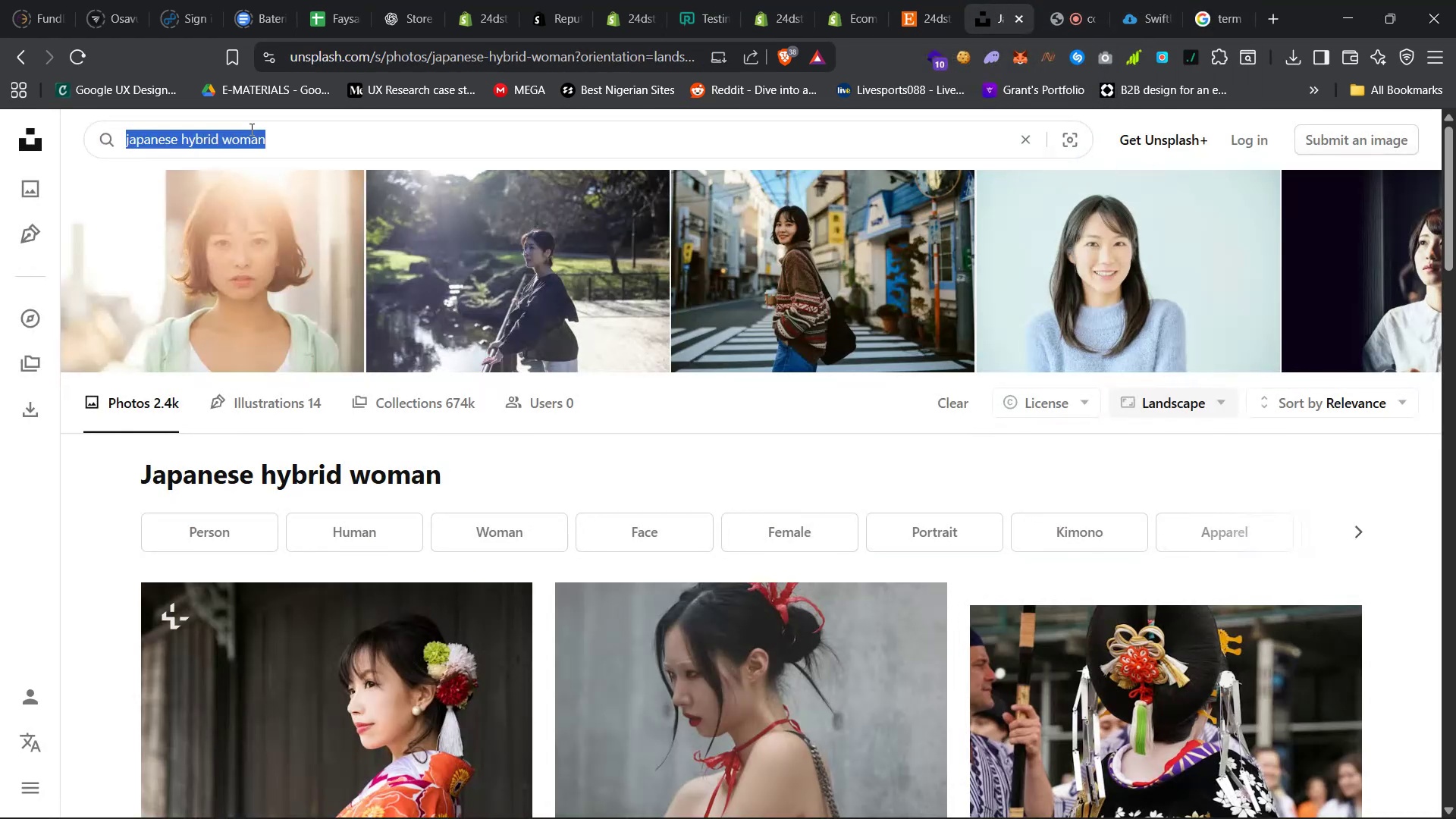 
type(Biracial woman)
 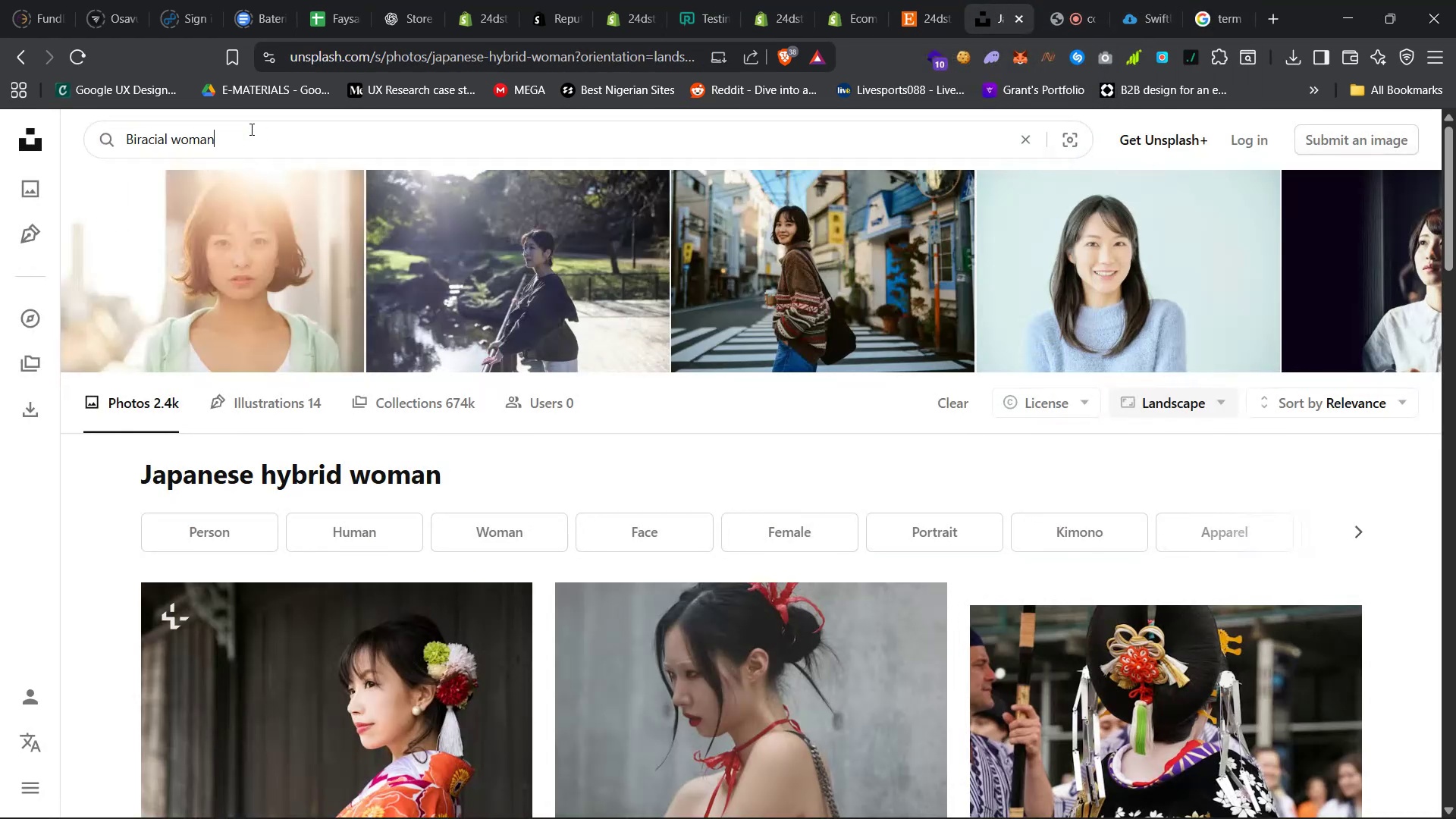 
key(Enter)
 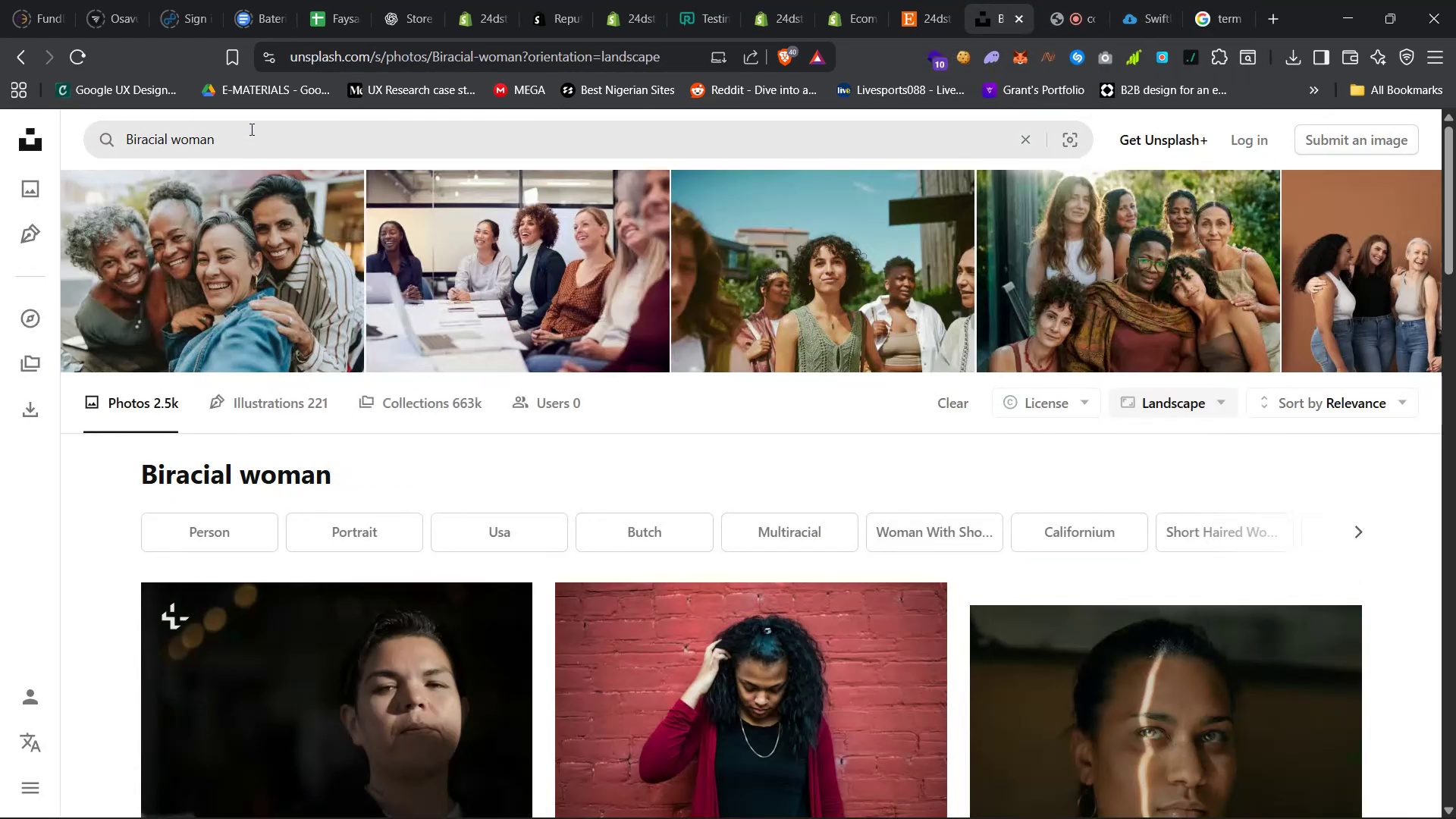 
scroll: coordinate [483, 277], scroll_direction: down, amount: 8.0
 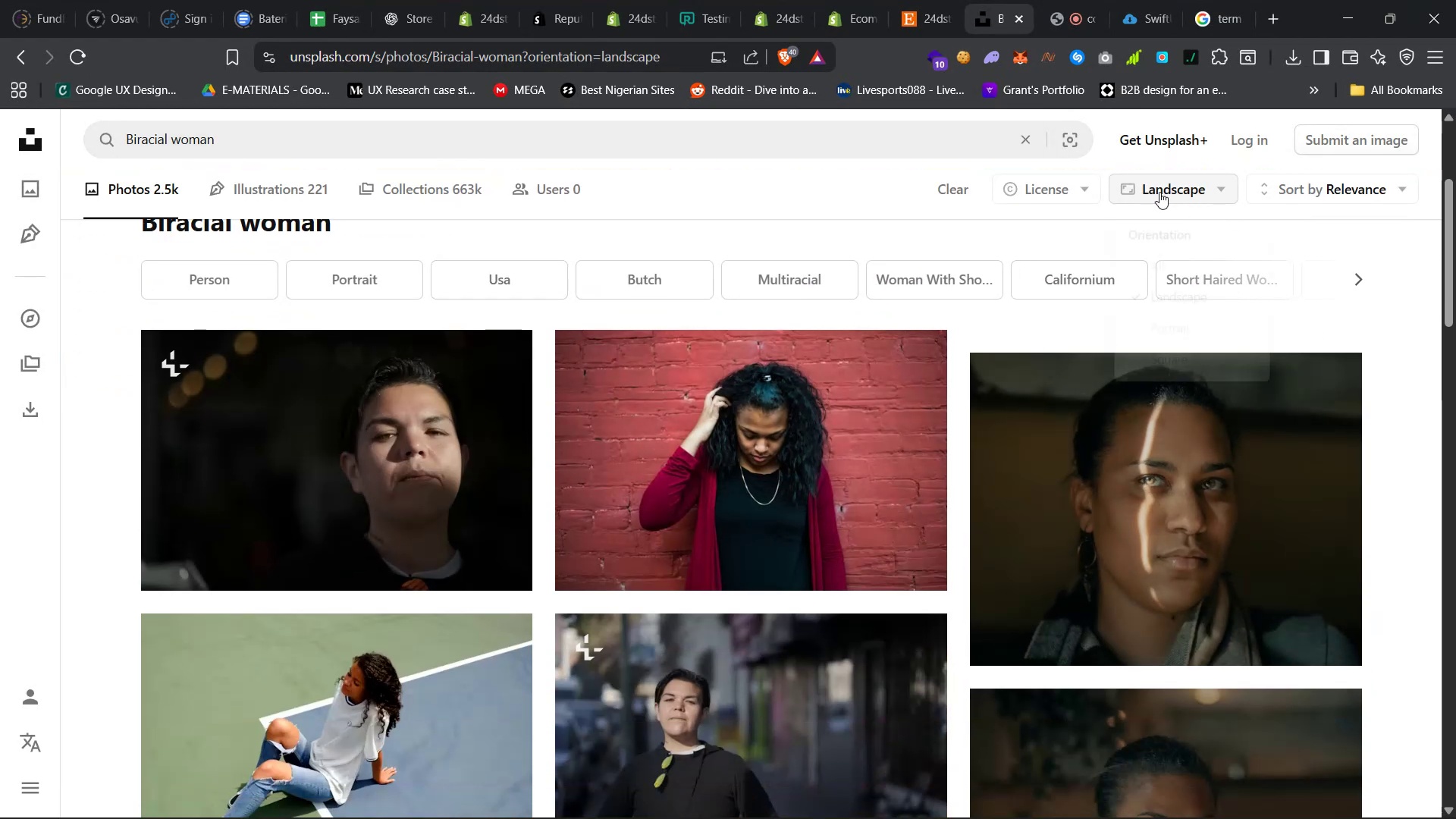 
left_click([1192, 347])
 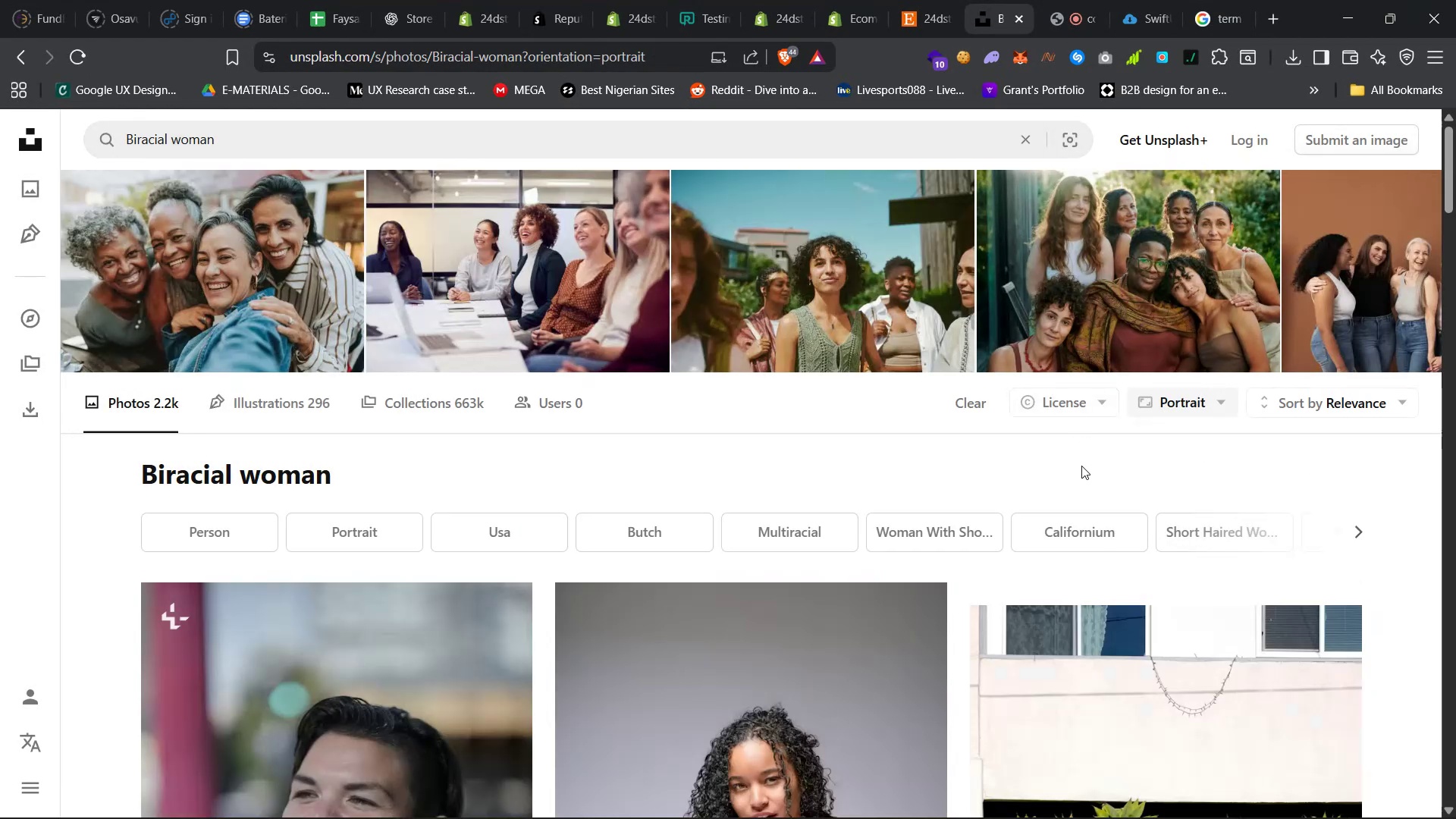 
left_click([1072, 402])
 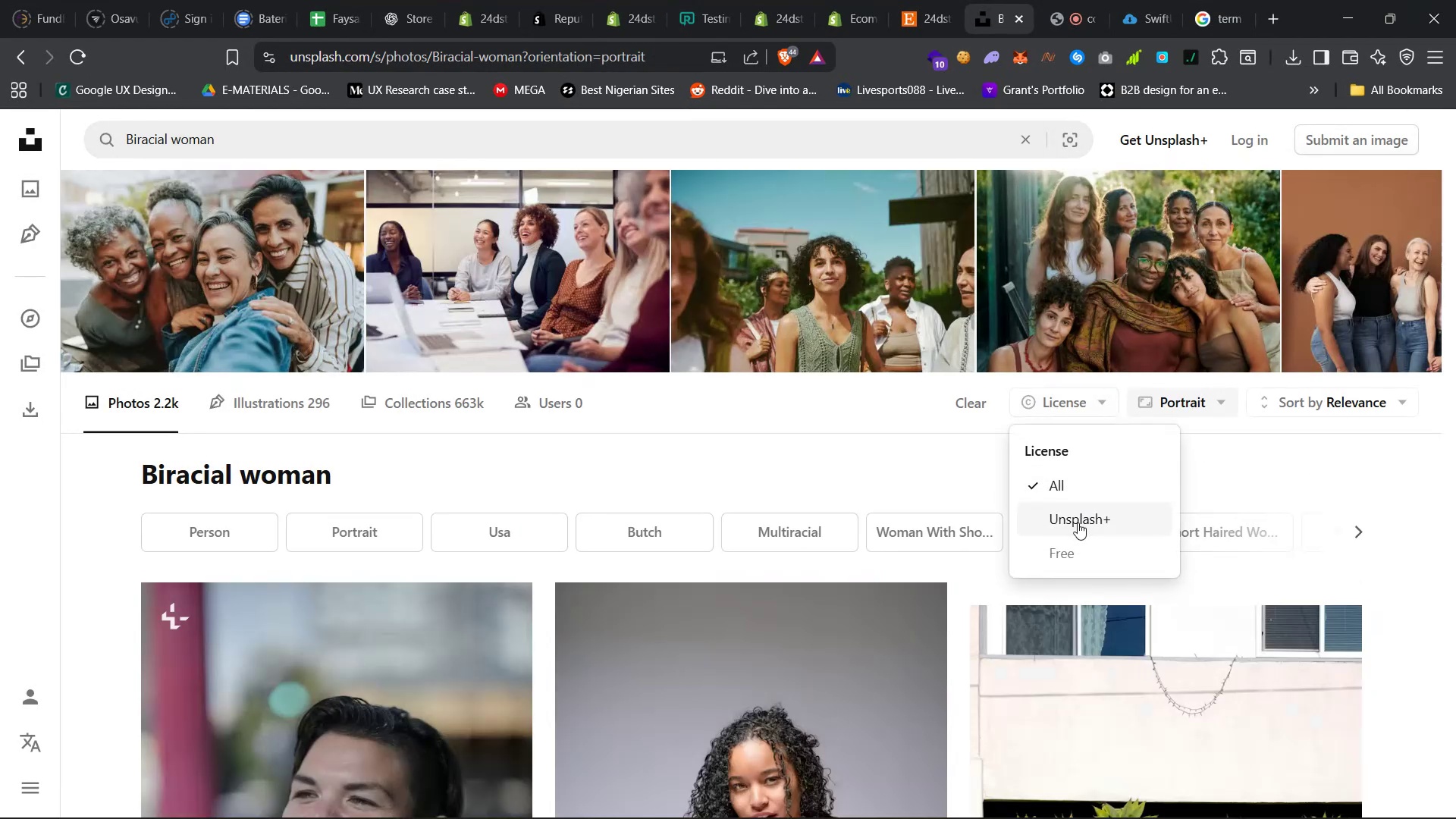 
left_click([1058, 554])
 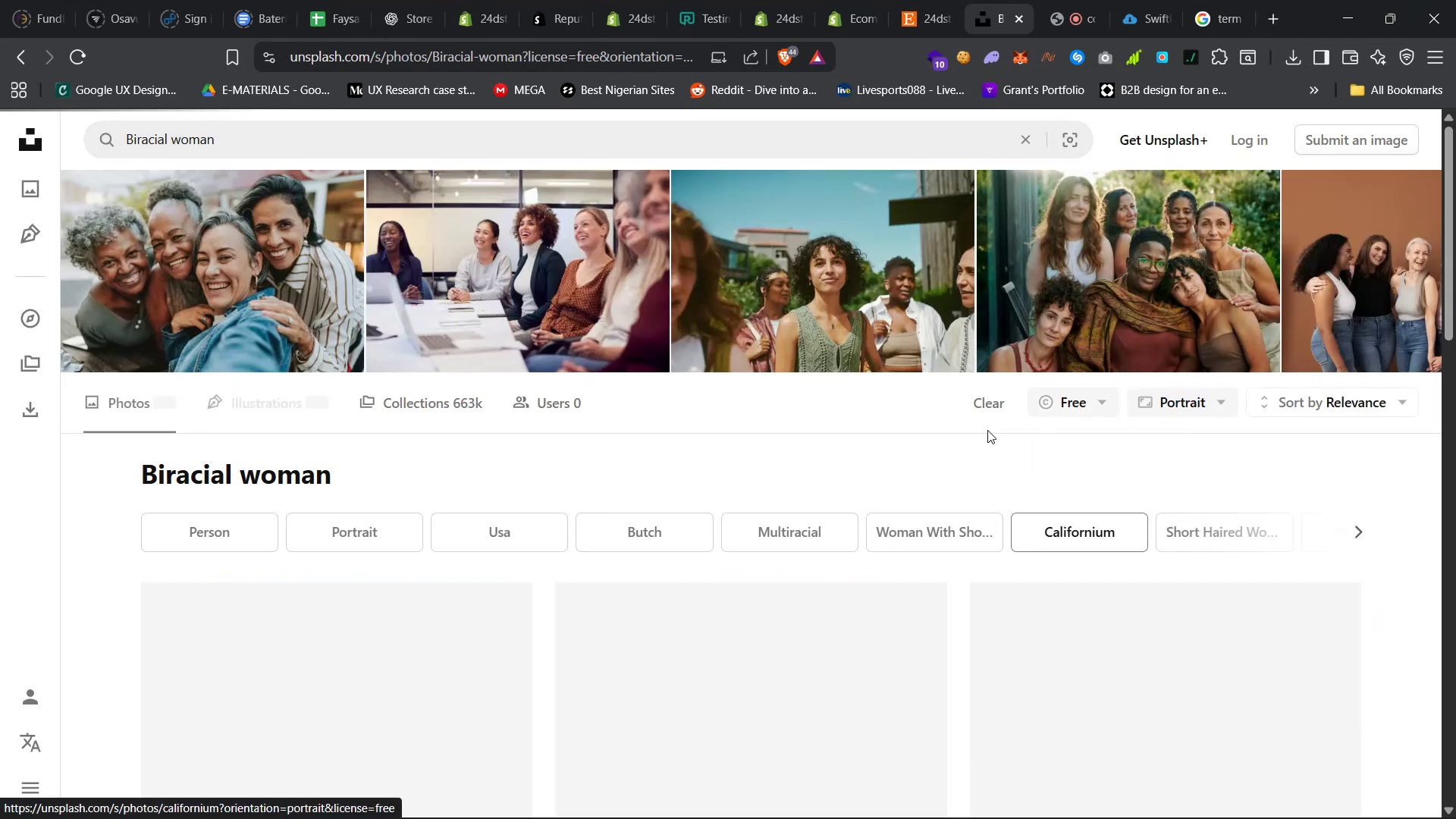 
scroll: coordinate [716, 484], scroll_direction: down, amount: 32.0
 